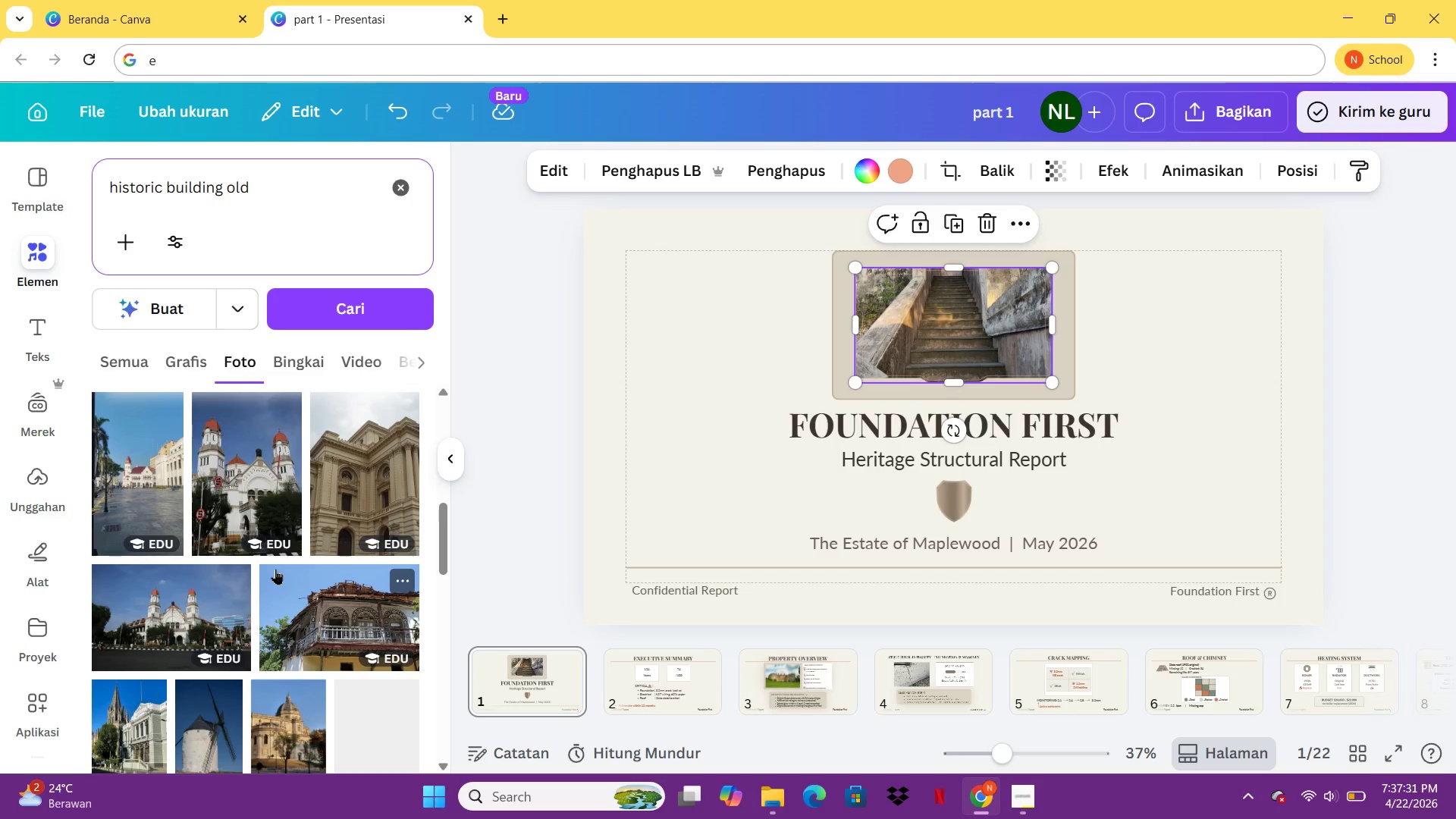 
wait(9.92)
 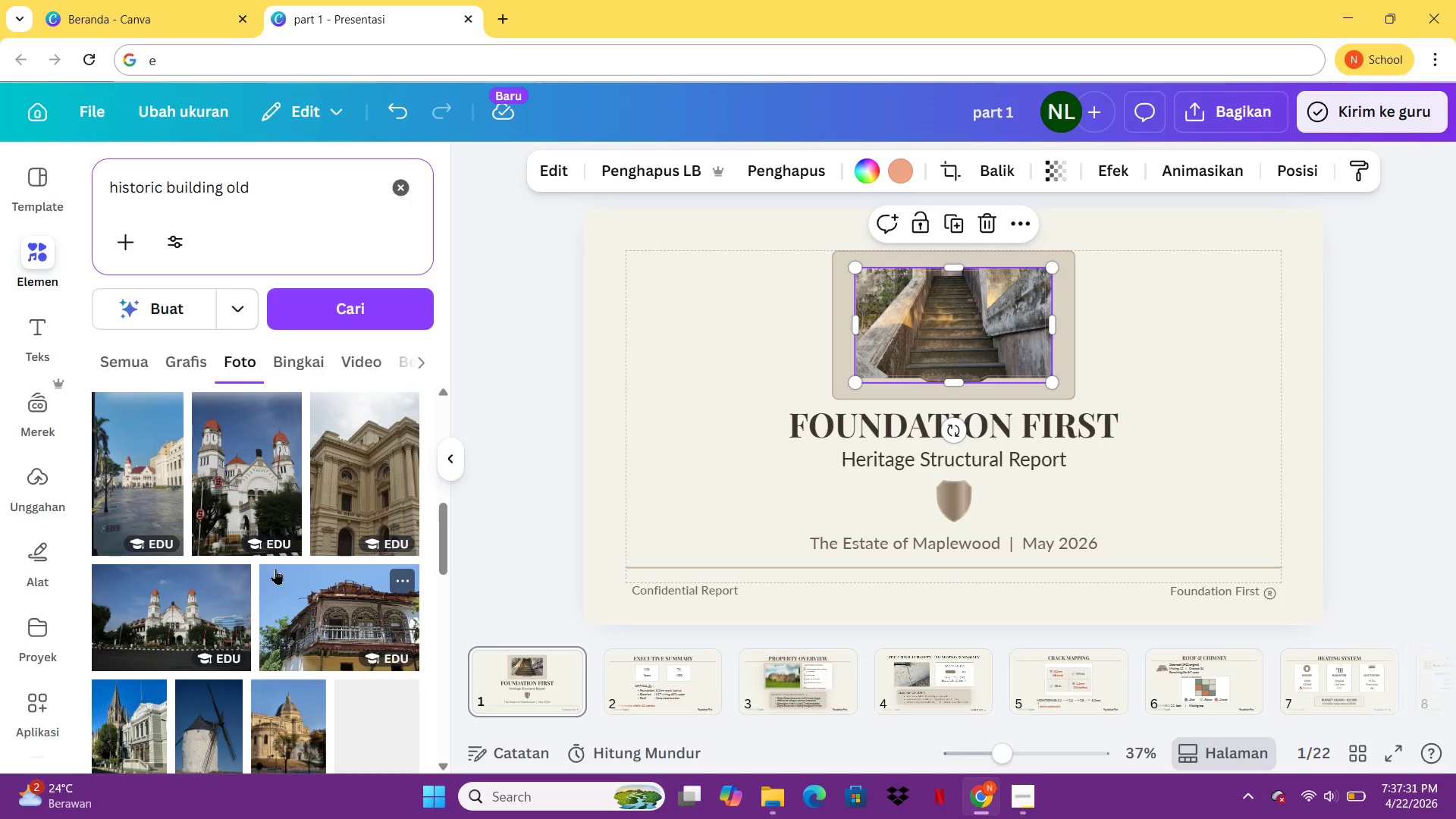 
mouse_move([189, 657])
 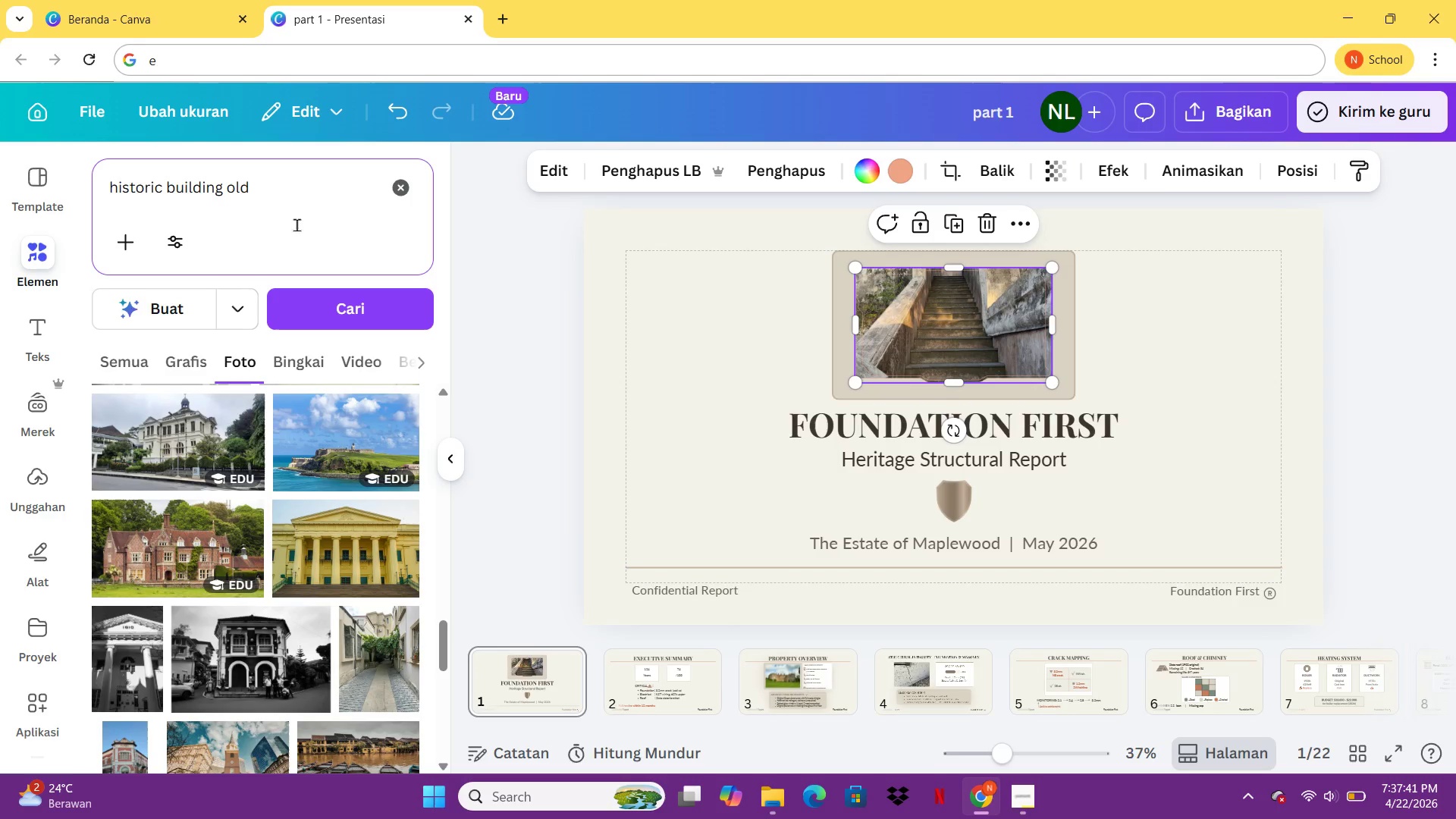 
left_click_drag(start_coordinate=[165, 190], to_coordinate=[124, 190])
 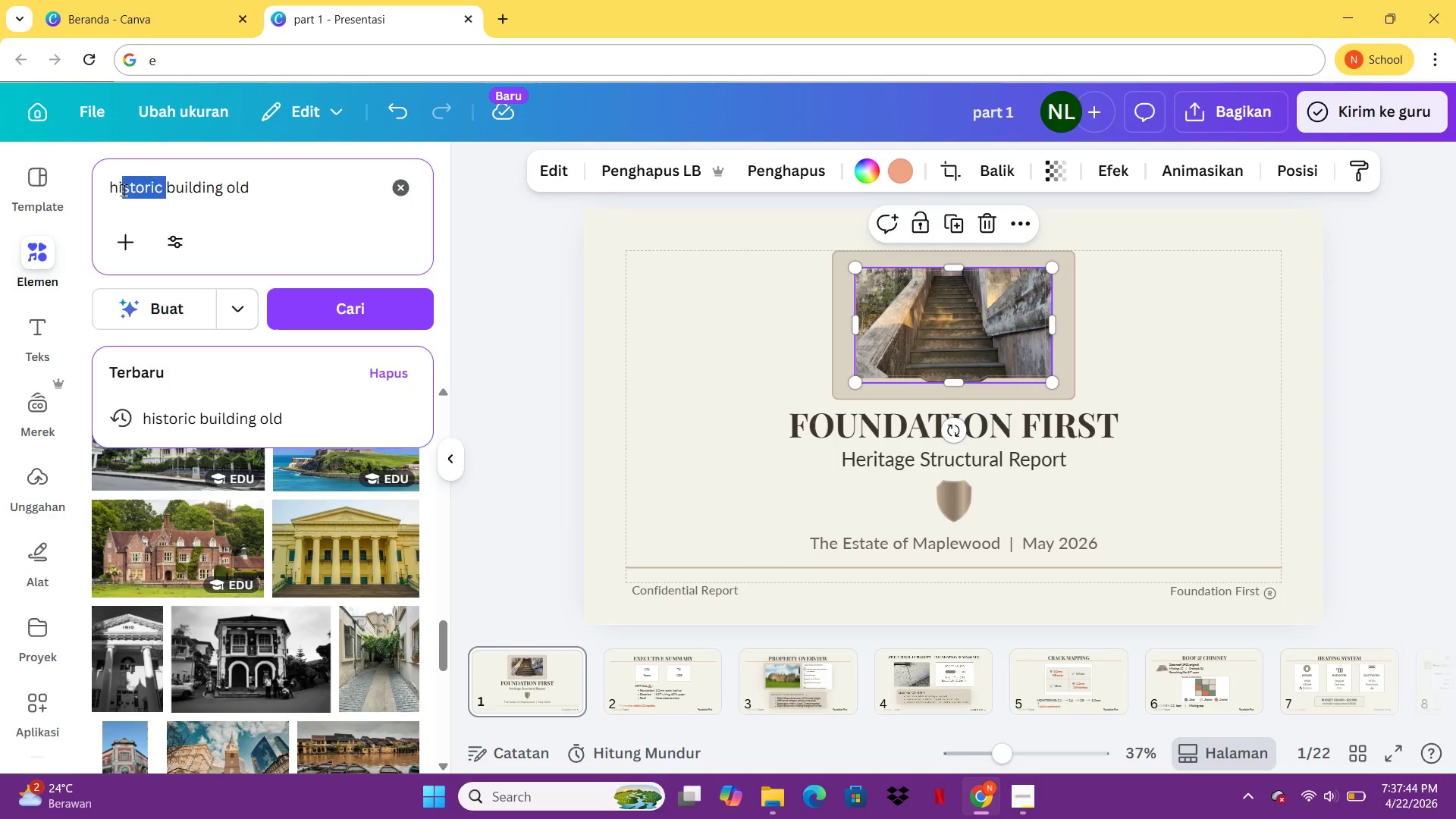 
type(ritage)
 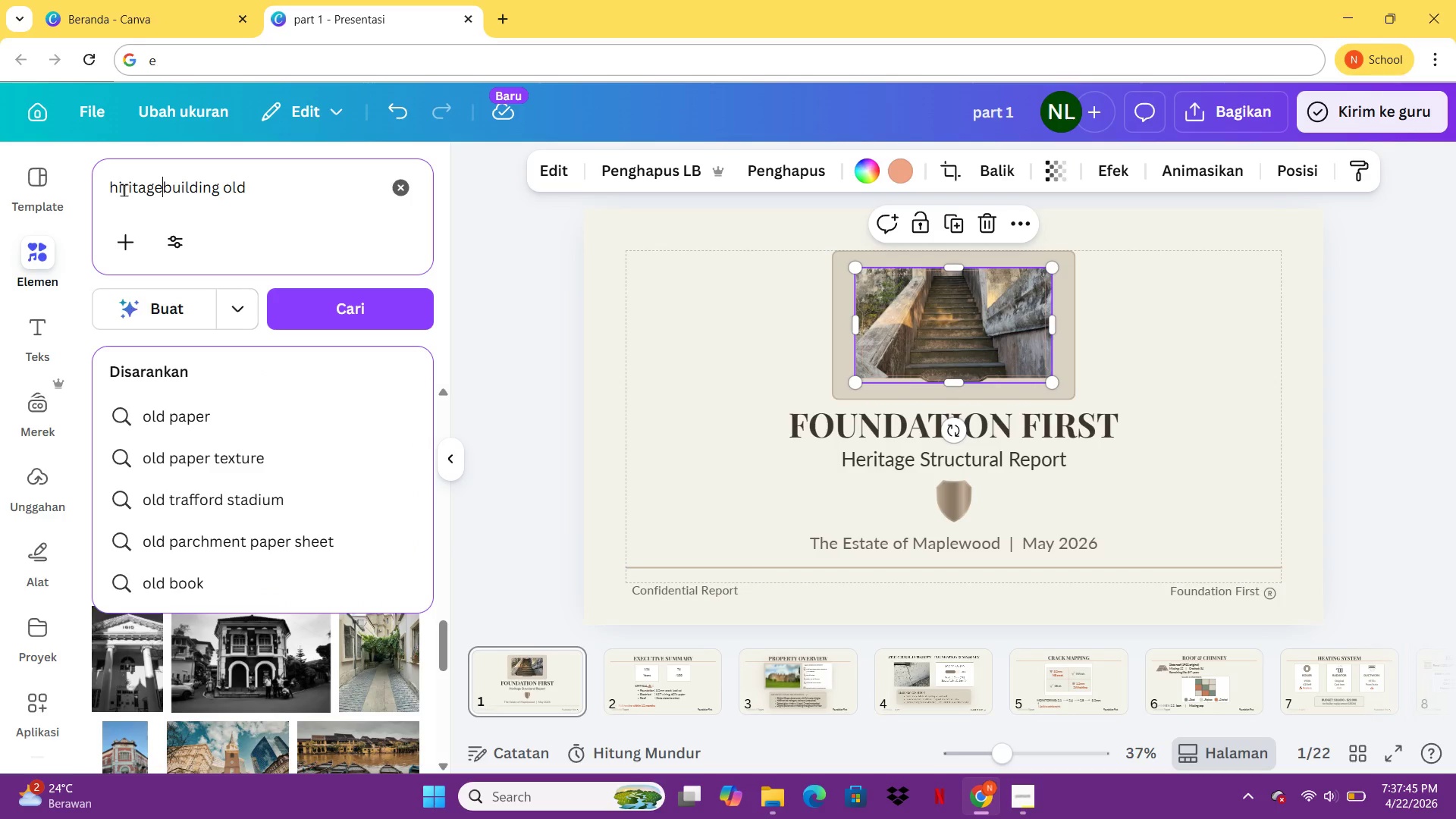 
key(Enter)
 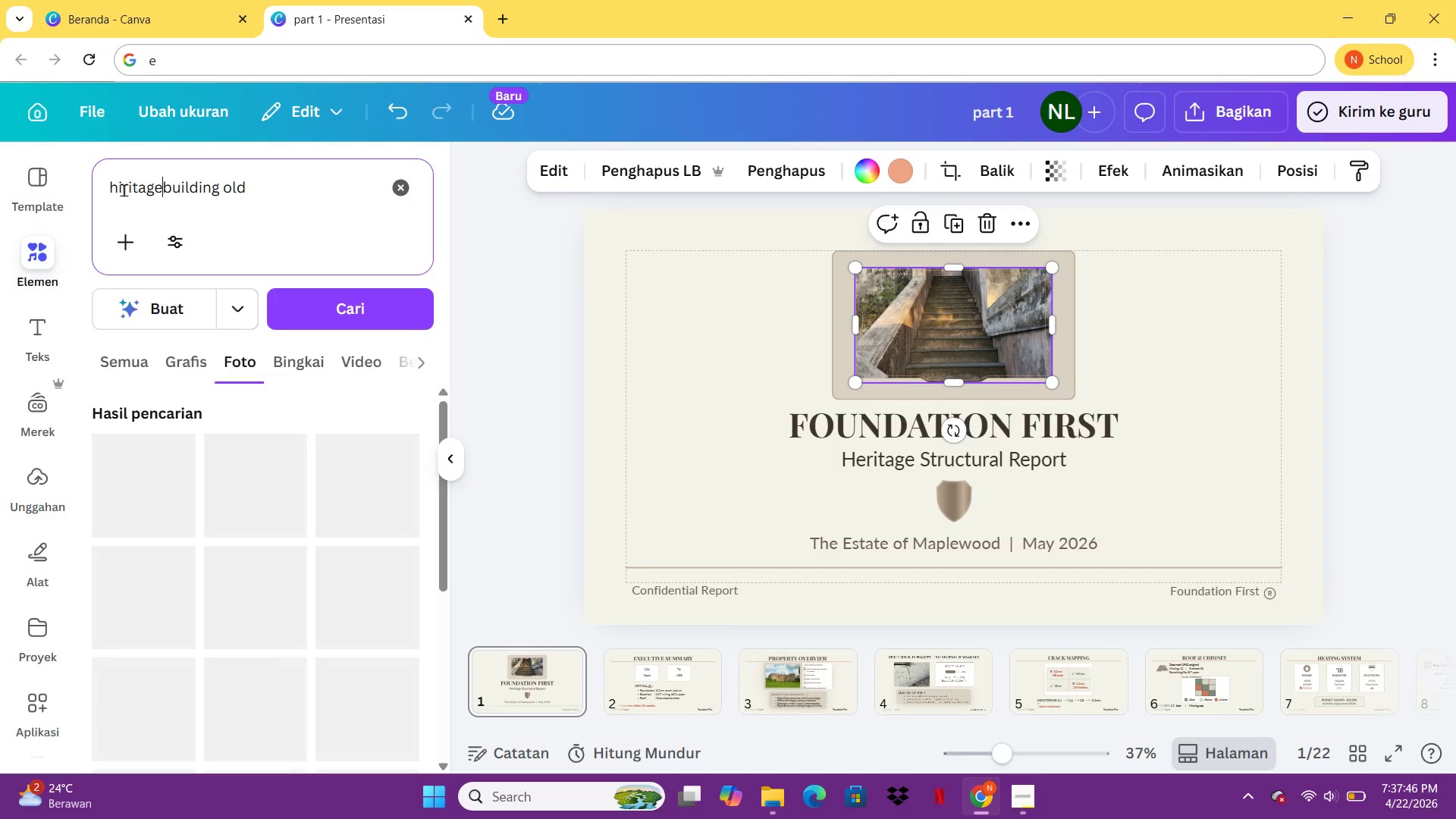 
key(Space)
 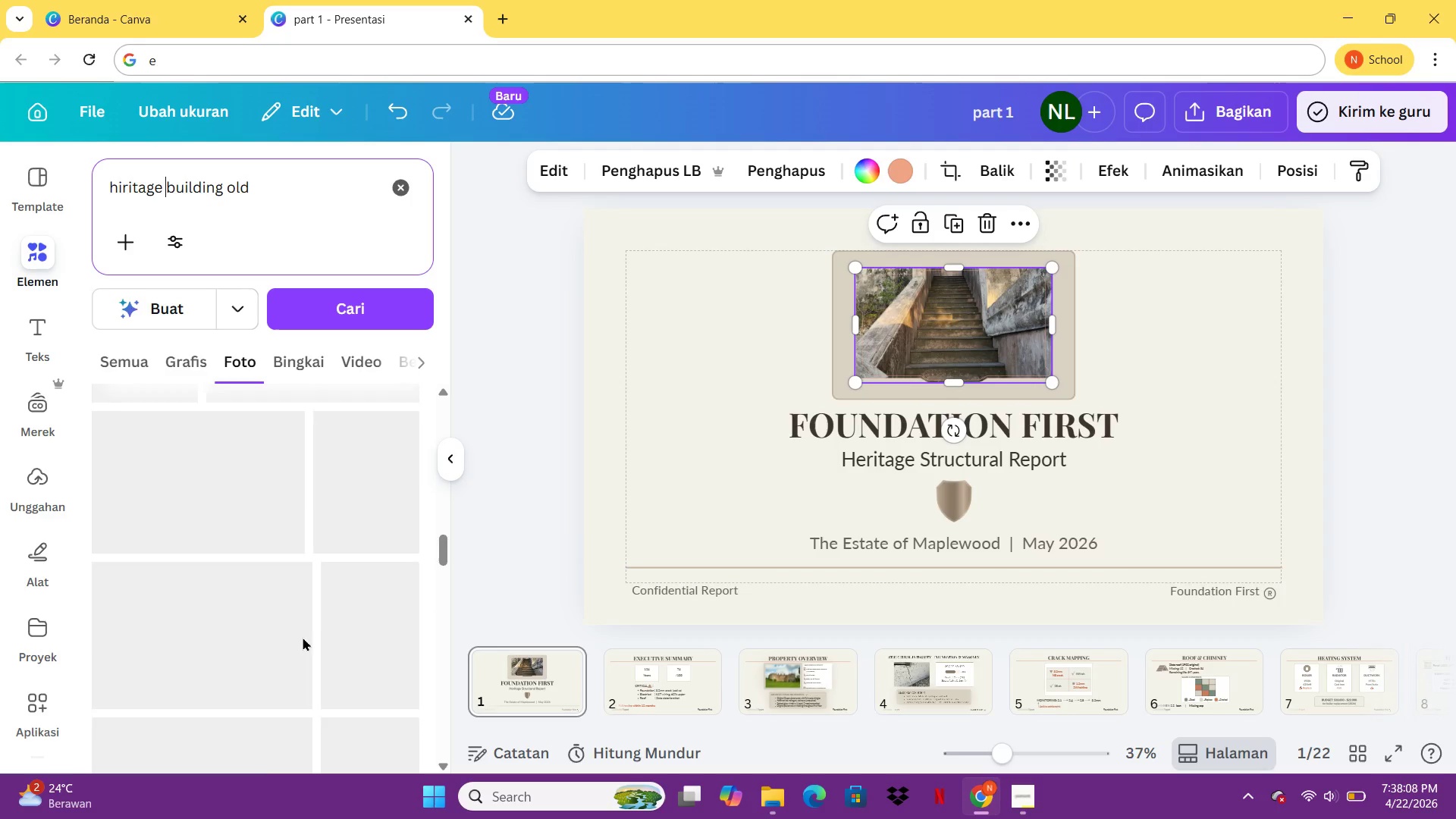 
wait(27.39)
 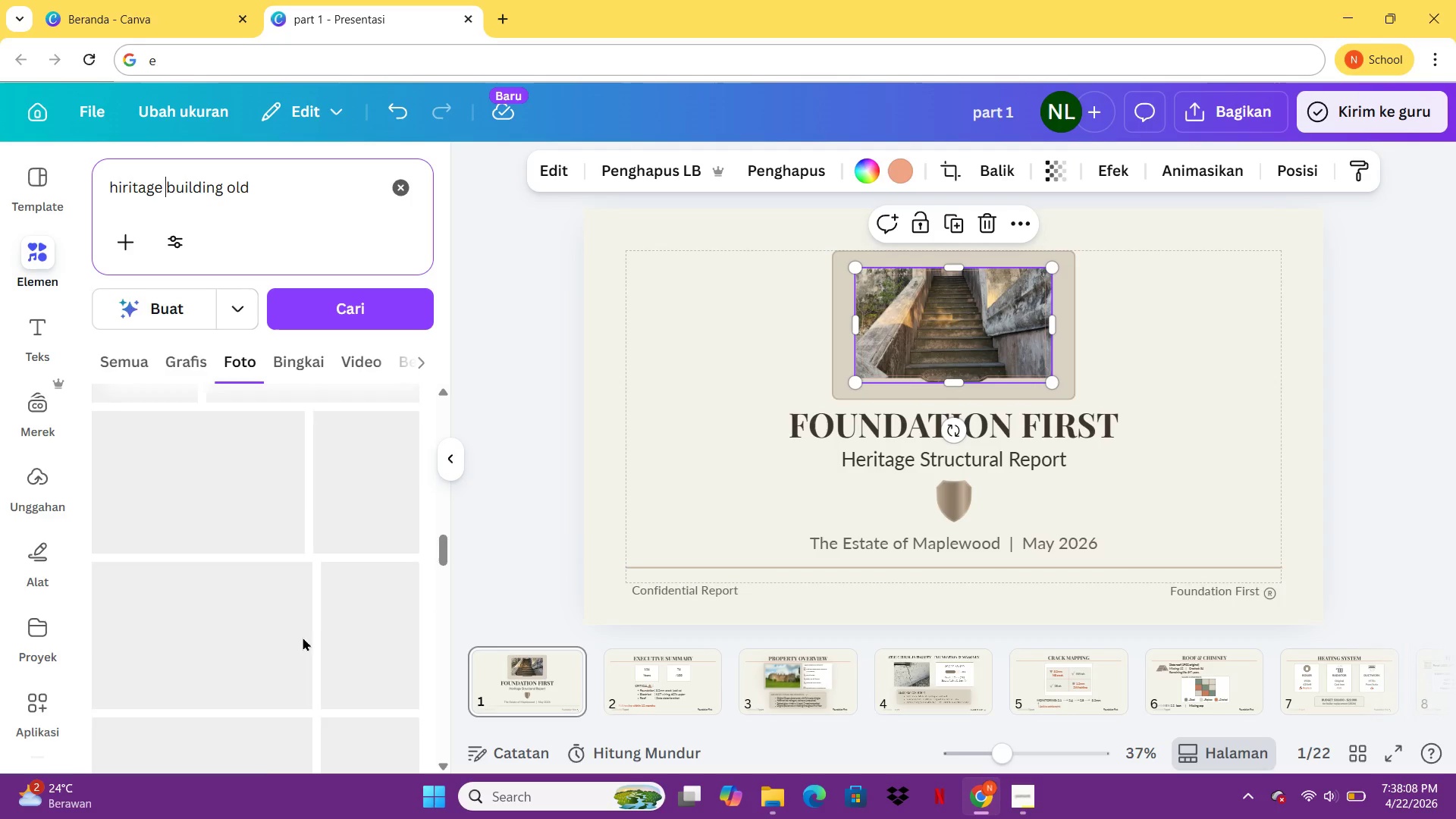 
left_click_drag(start_coordinate=[333, 504], to_coordinate=[850, 273])
 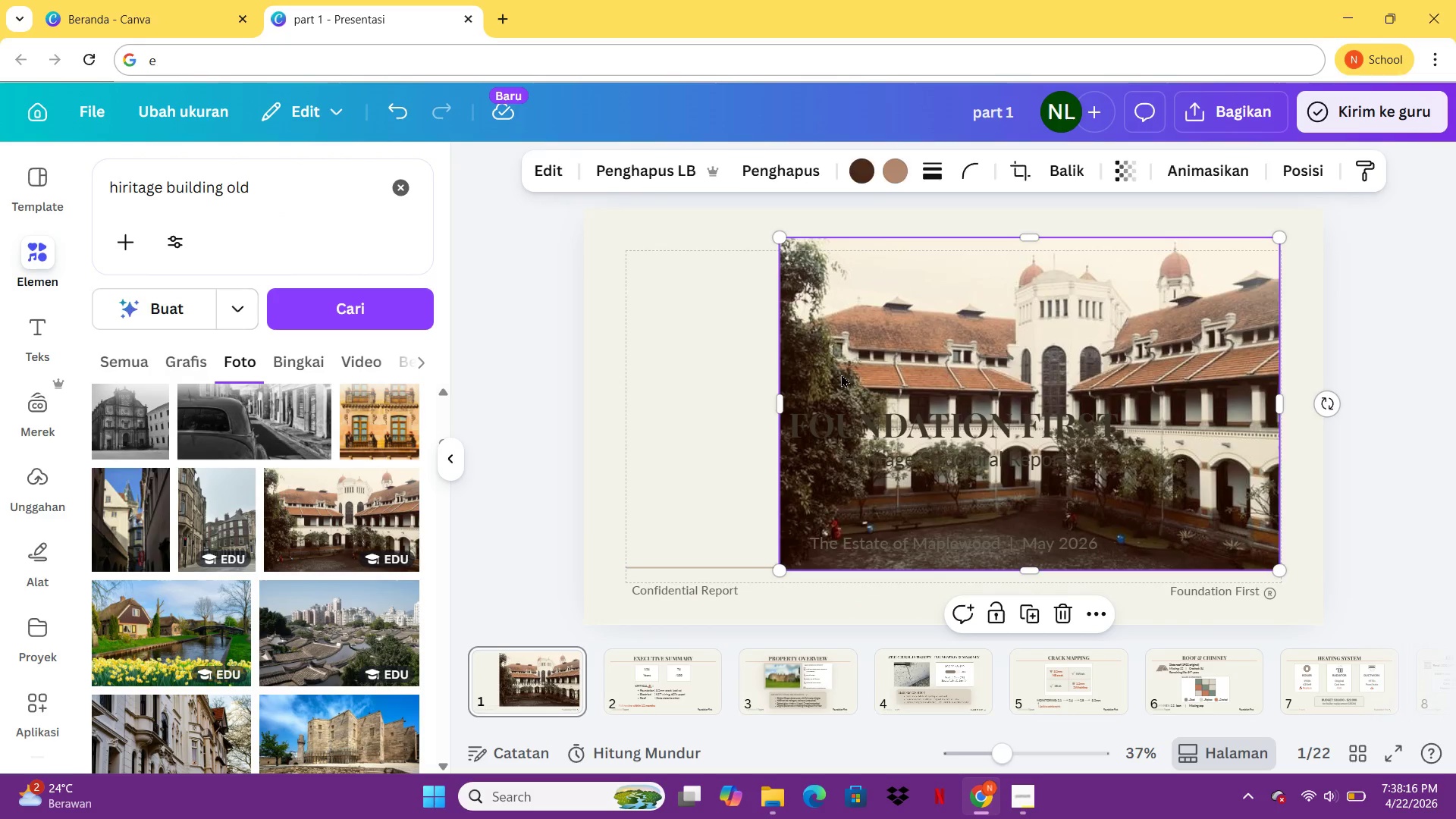 
key(Control+Z)
 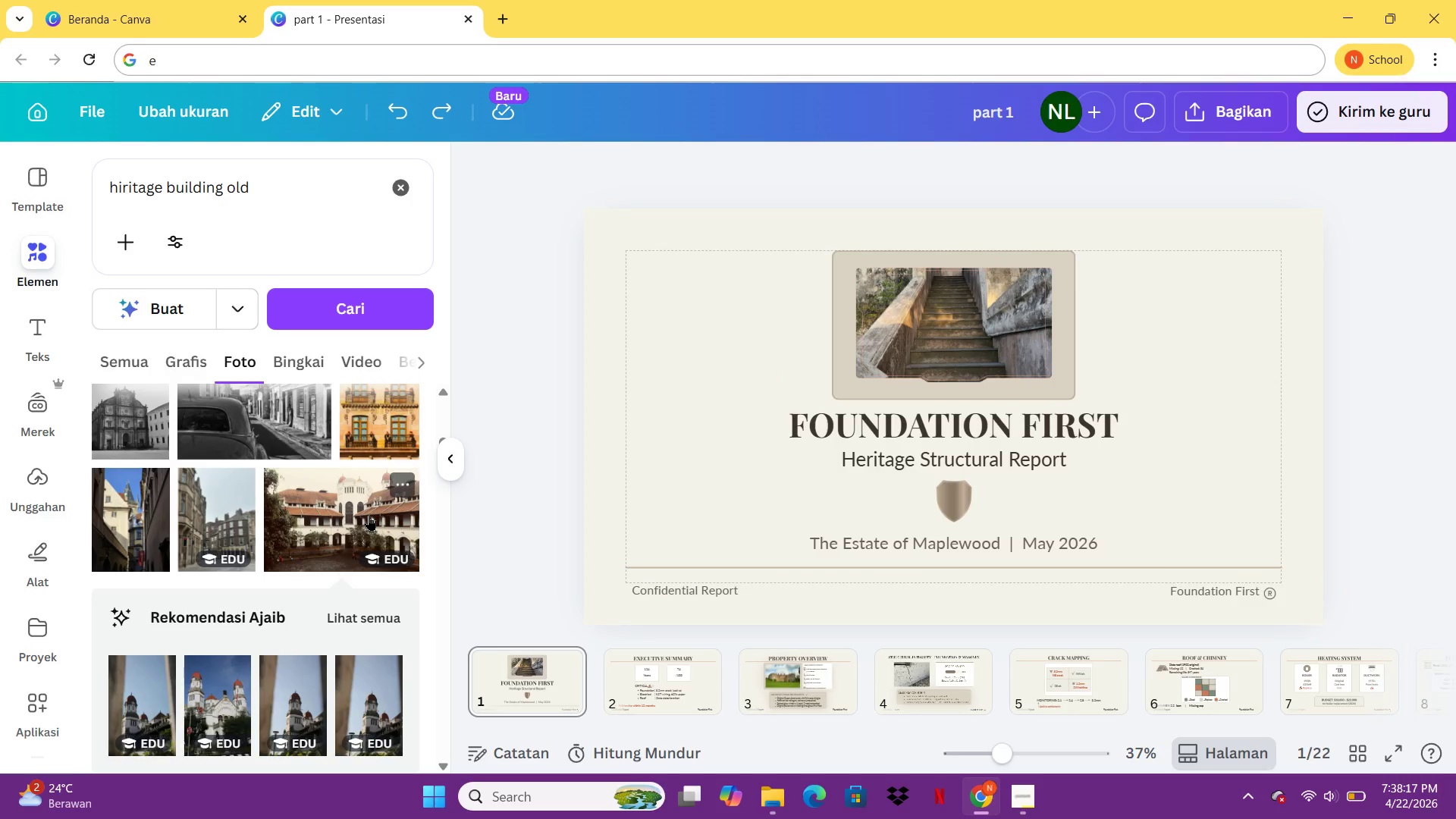 
left_click([369, 515])
 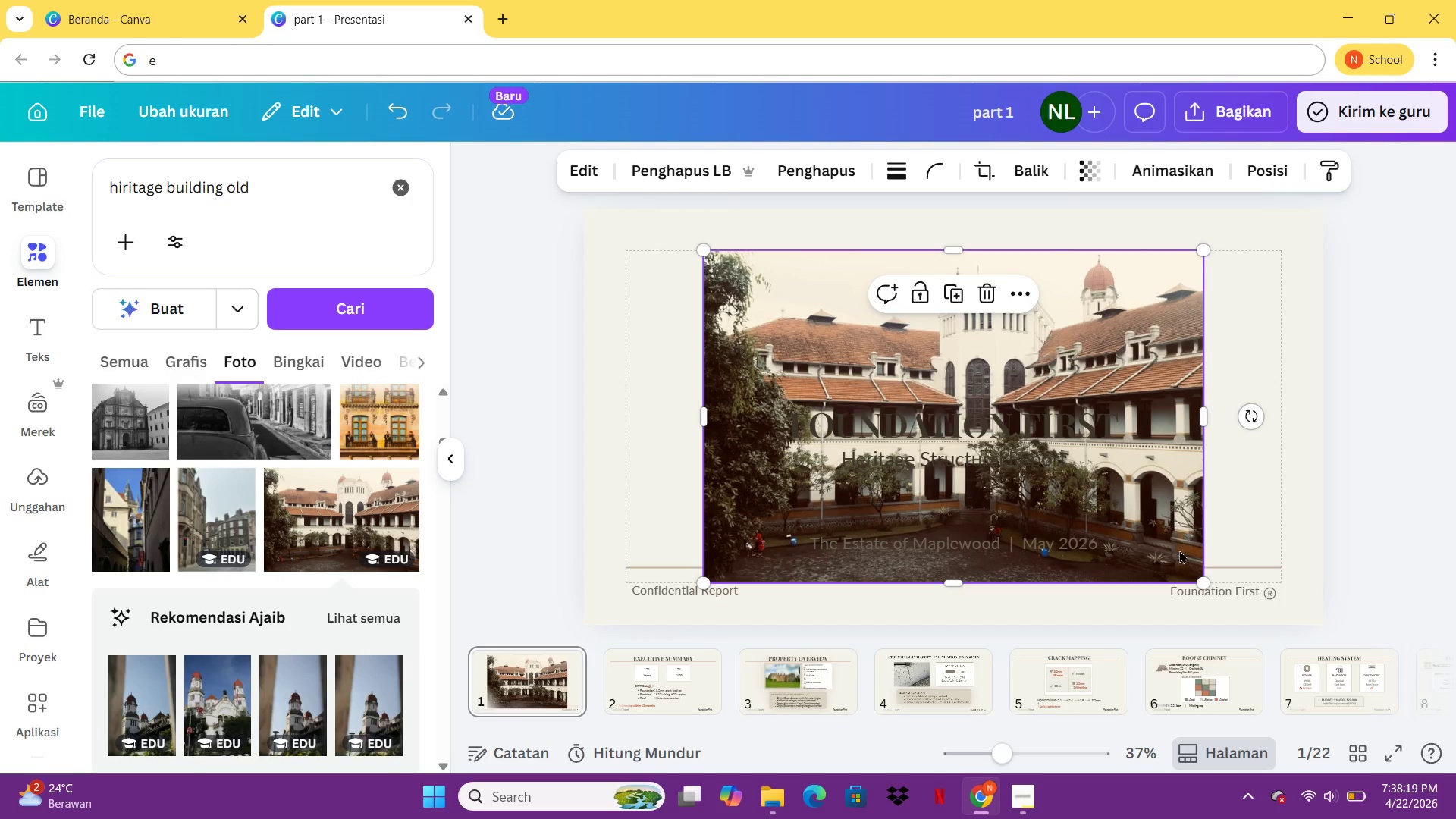 
left_click_drag(start_coordinate=[1202, 579], to_coordinate=[966, 382])
 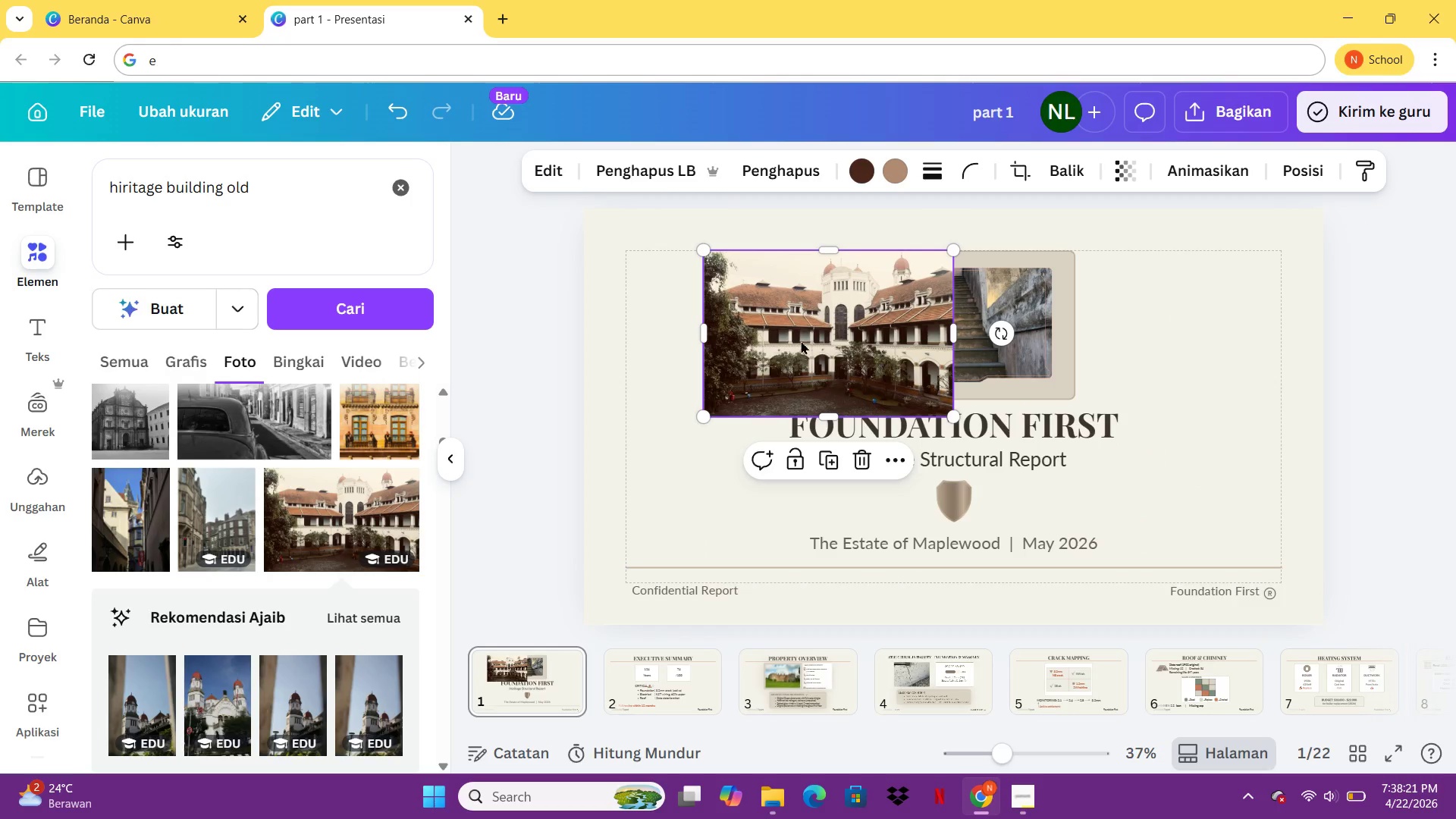 
left_click_drag(start_coordinate=[798, 340], to_coordinate=[909, 334])
 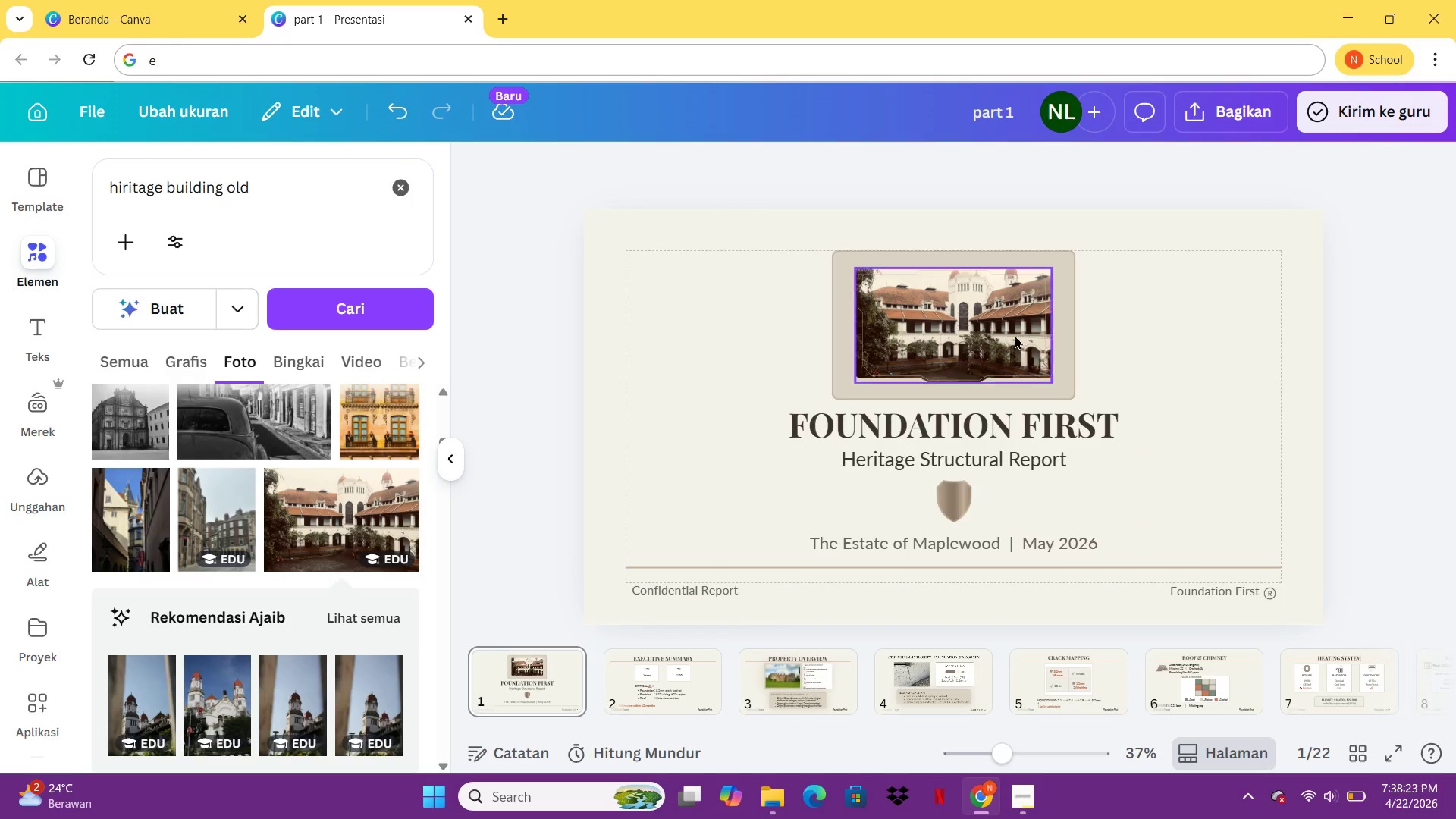 
double_click([1015, 335])
 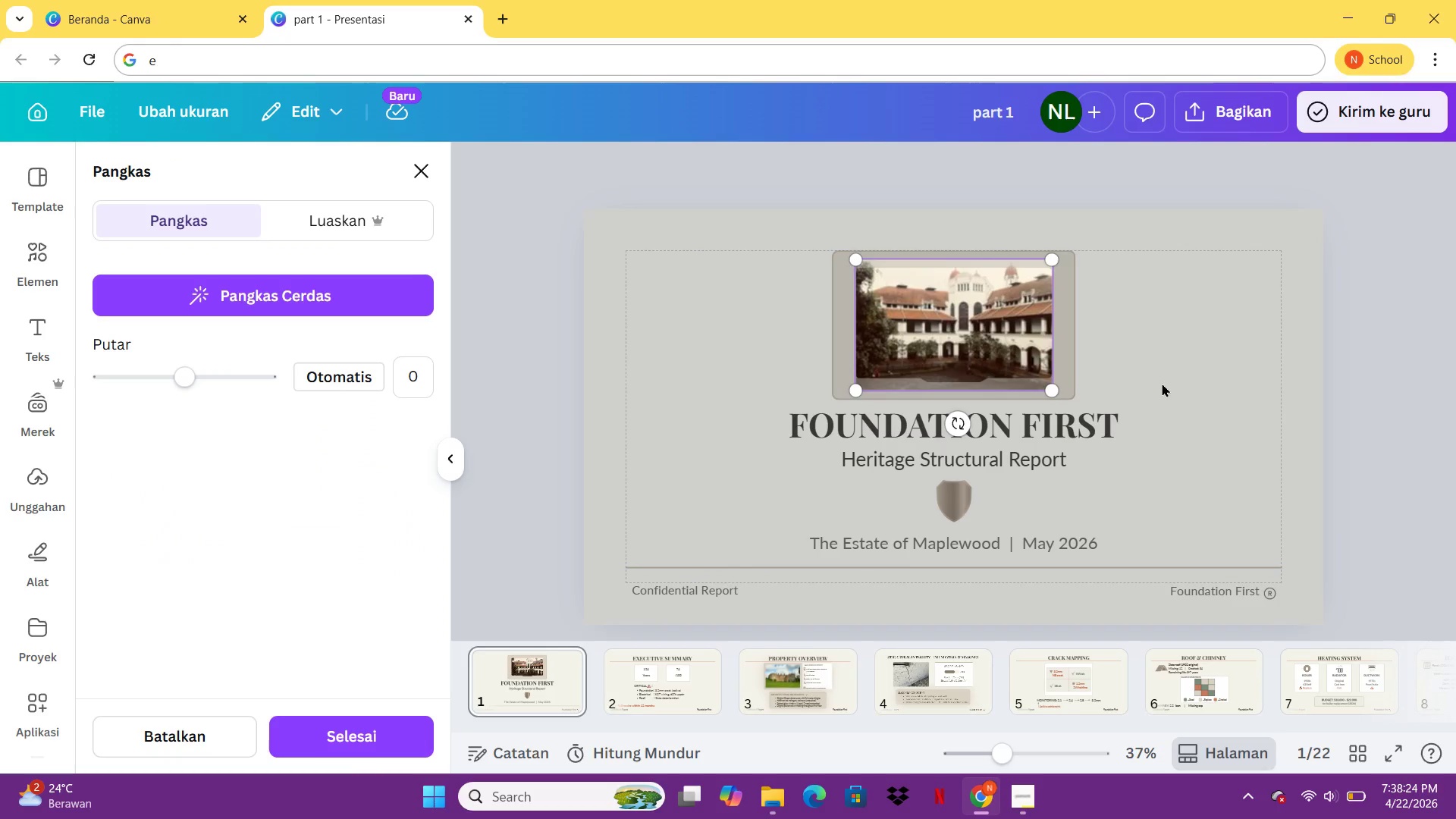 
left_click([1162, 383])
 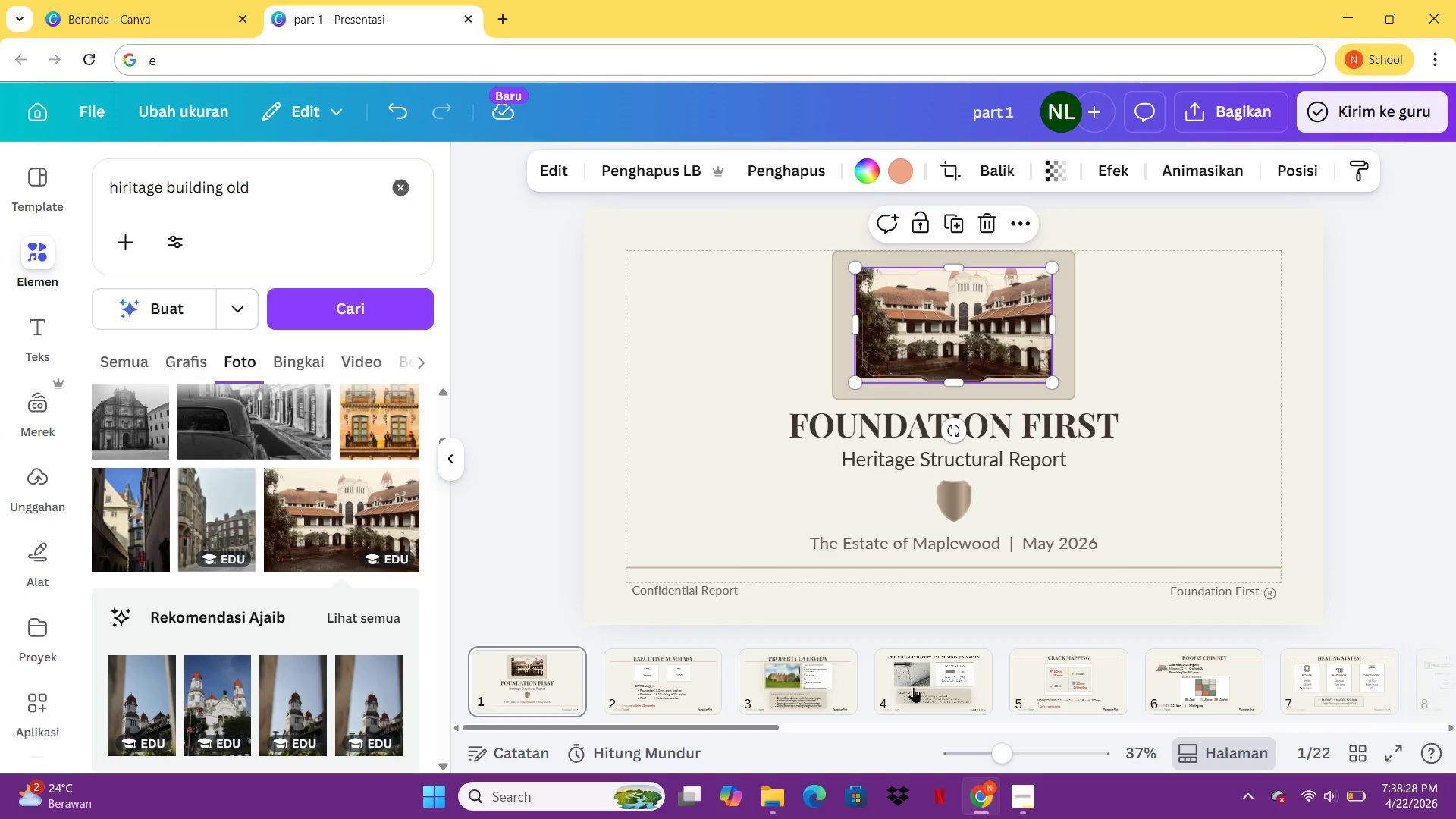 
left_click([668, 682])
 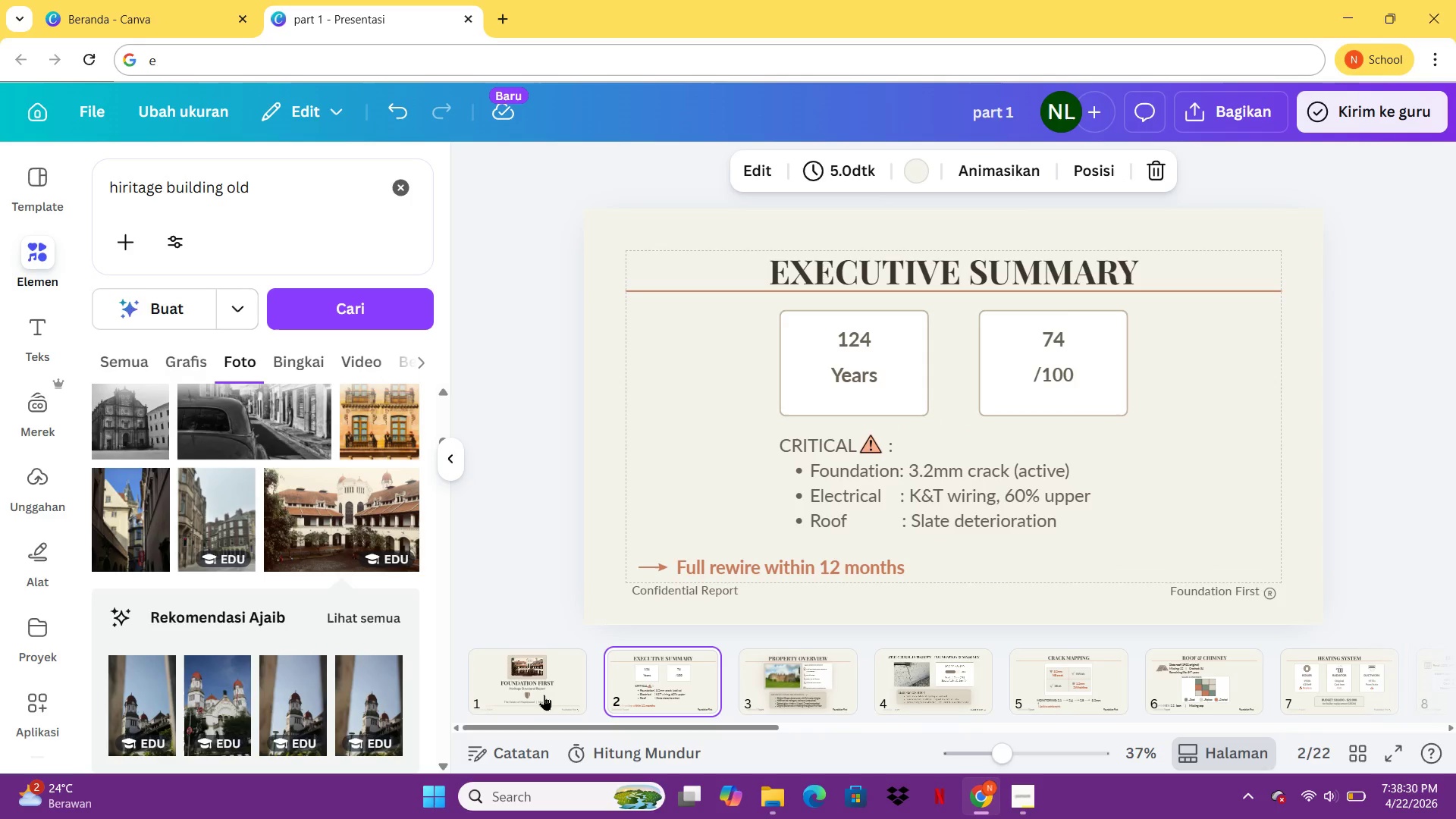 
left_click([542, 693])
 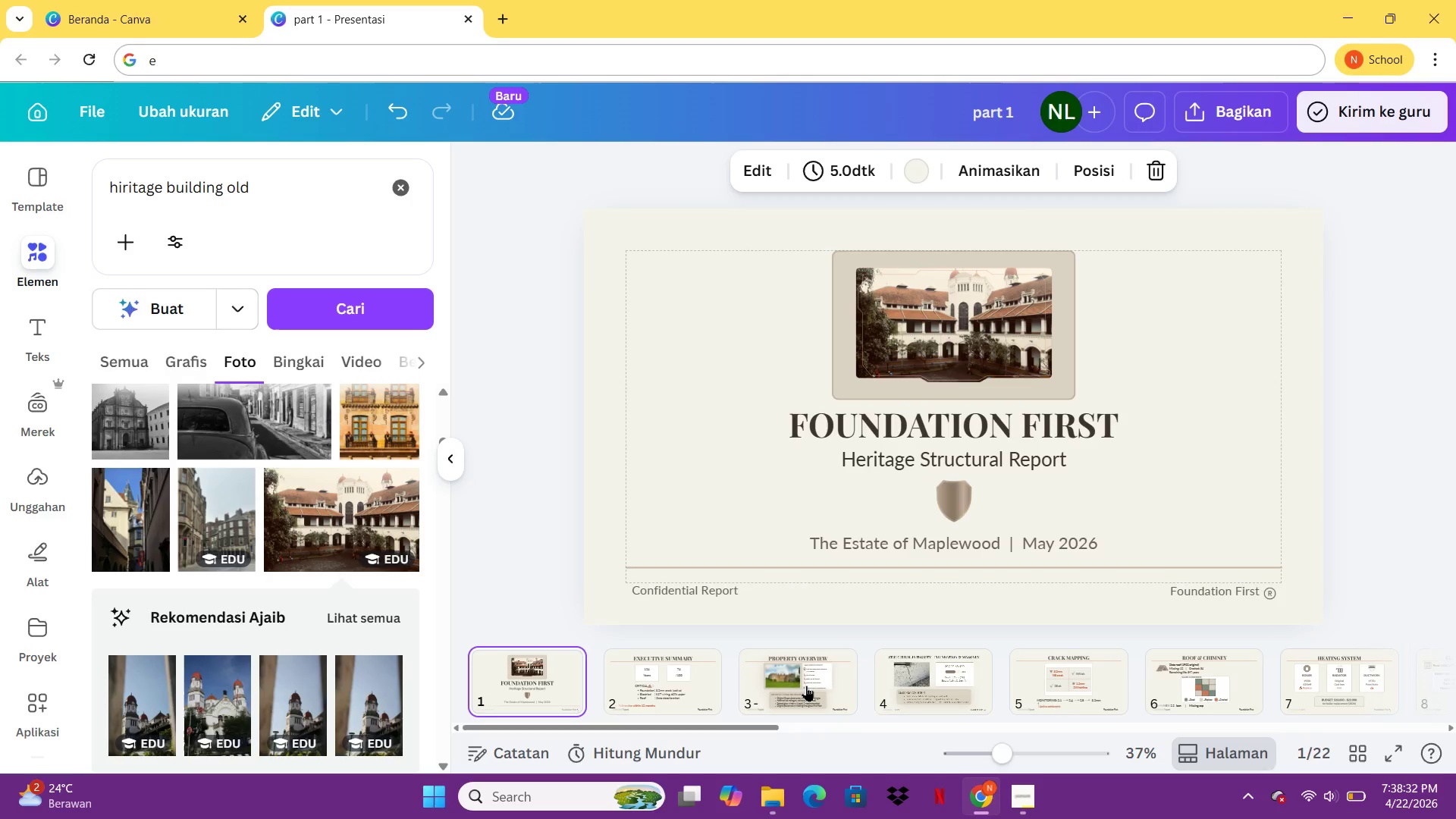 
left_click([806, 686])
 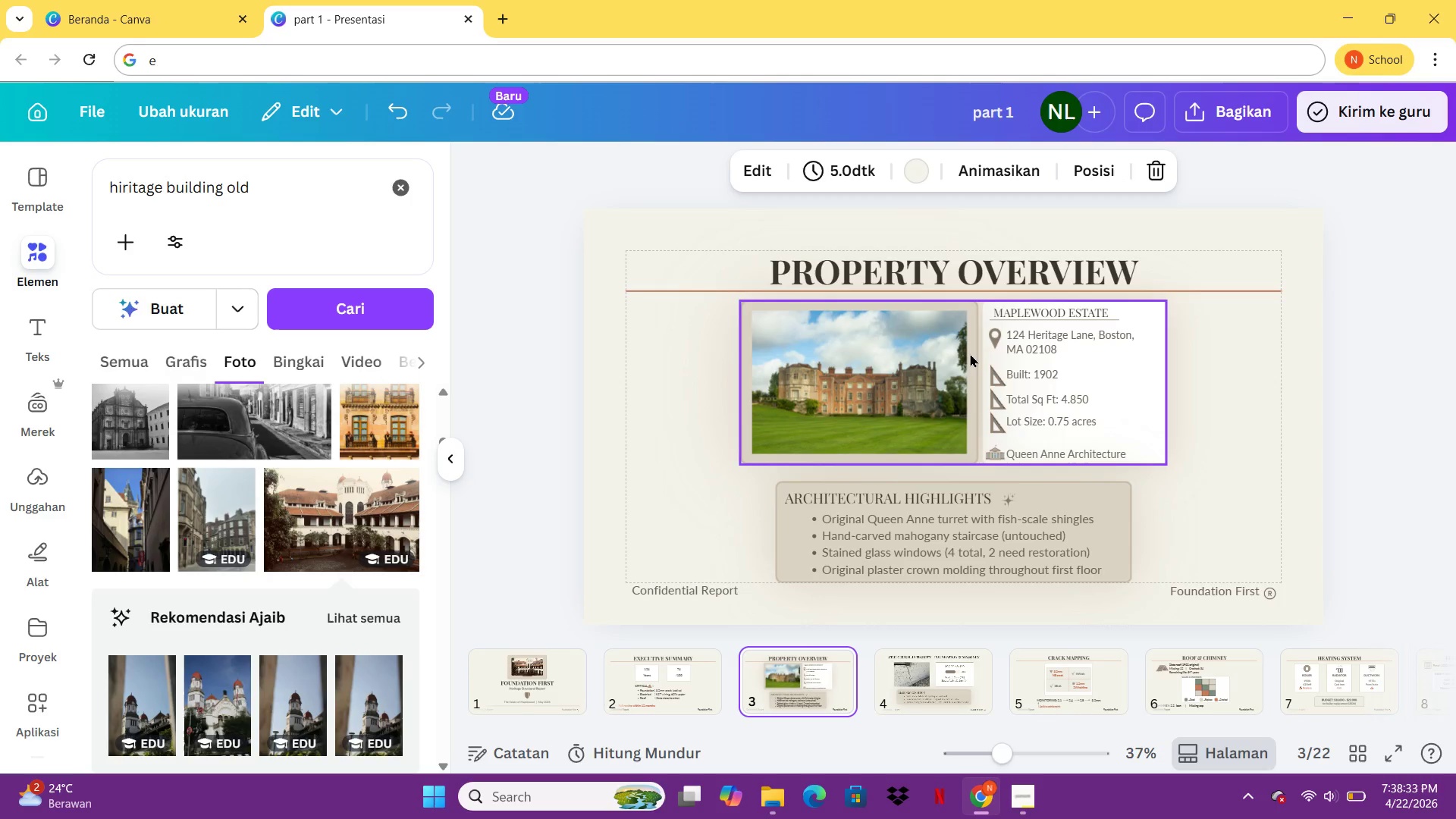 
left_click([970, 353])
 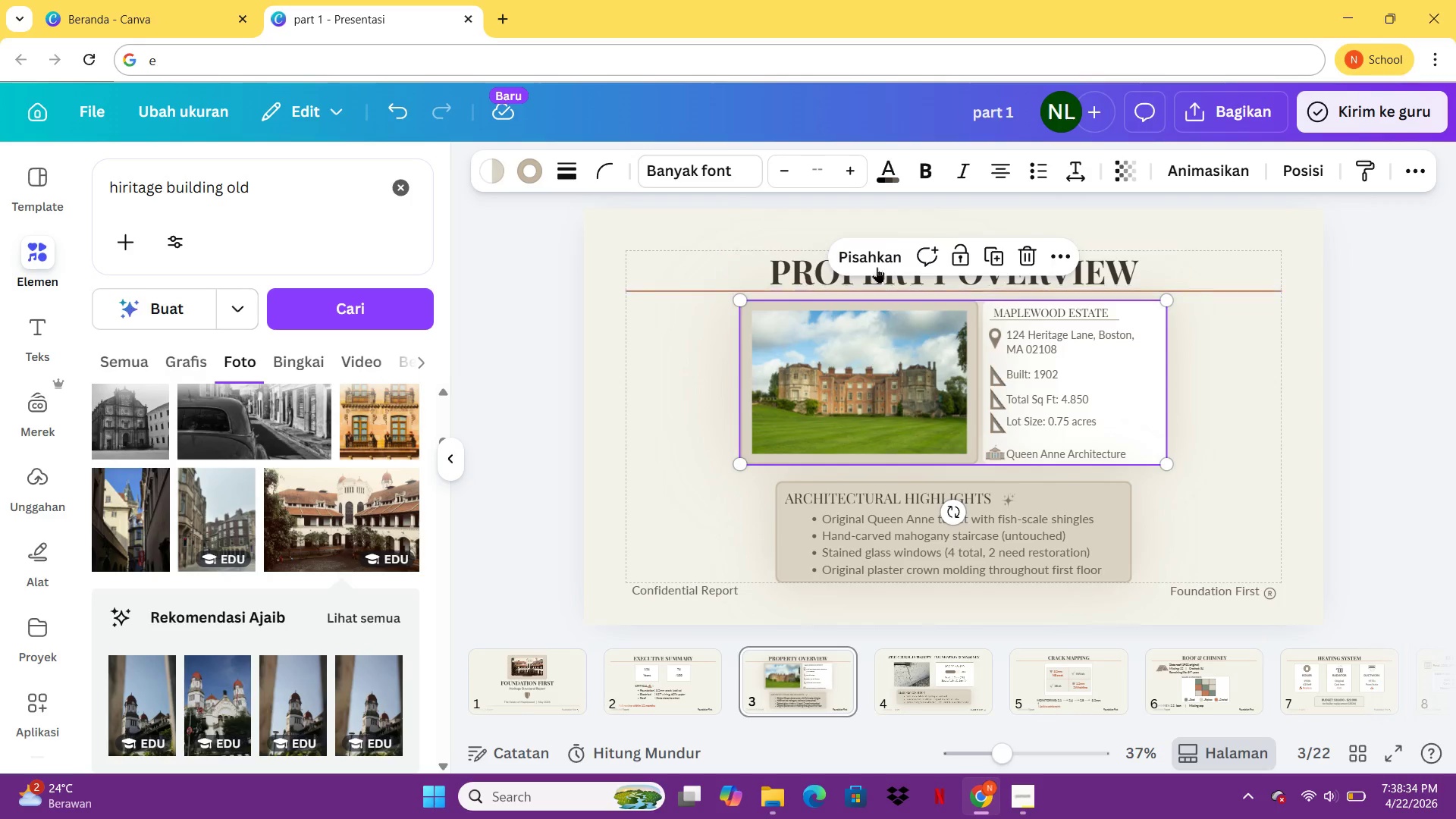 
left_click([875, 263])
 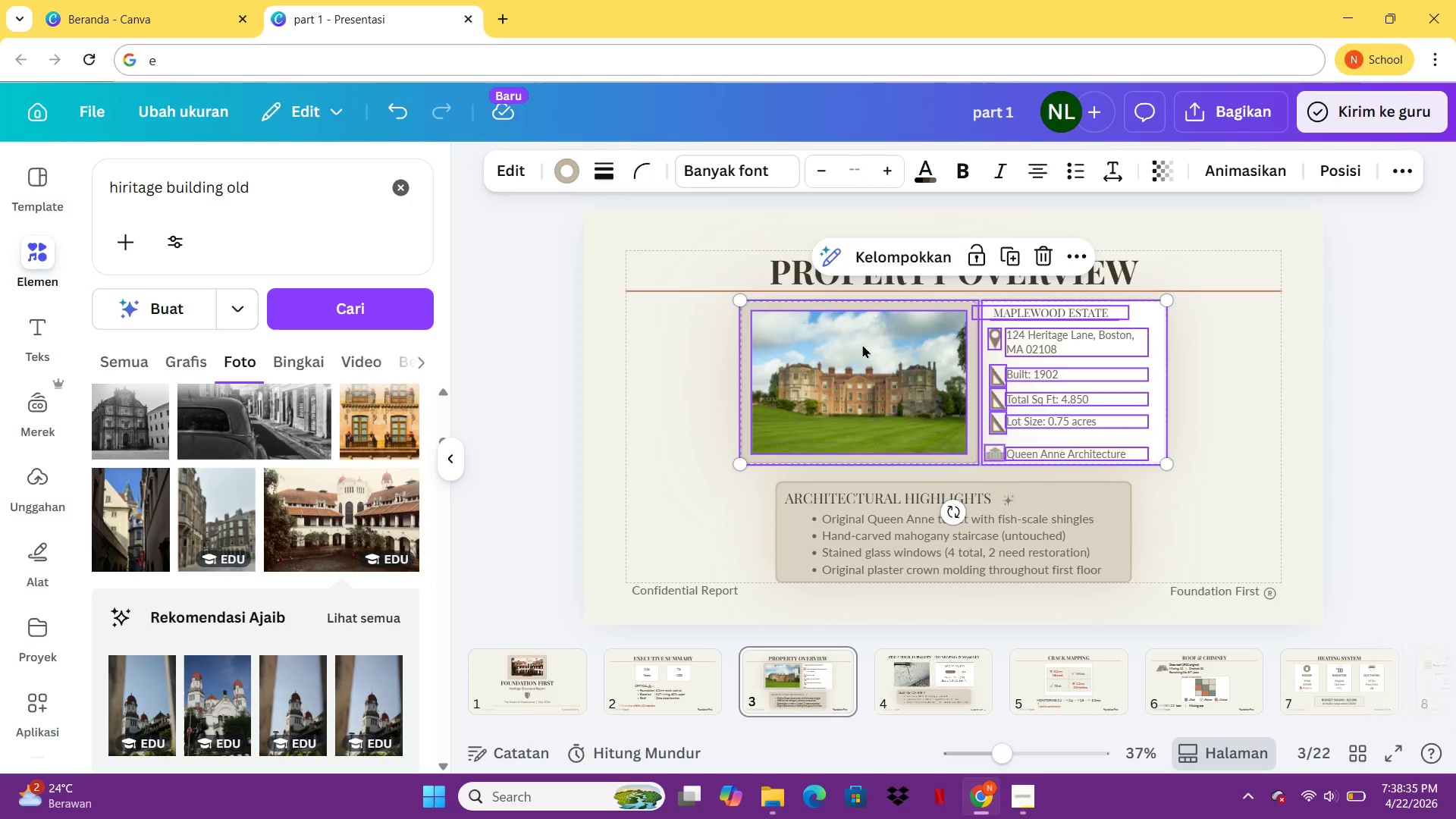 
left_click([862, 344])
 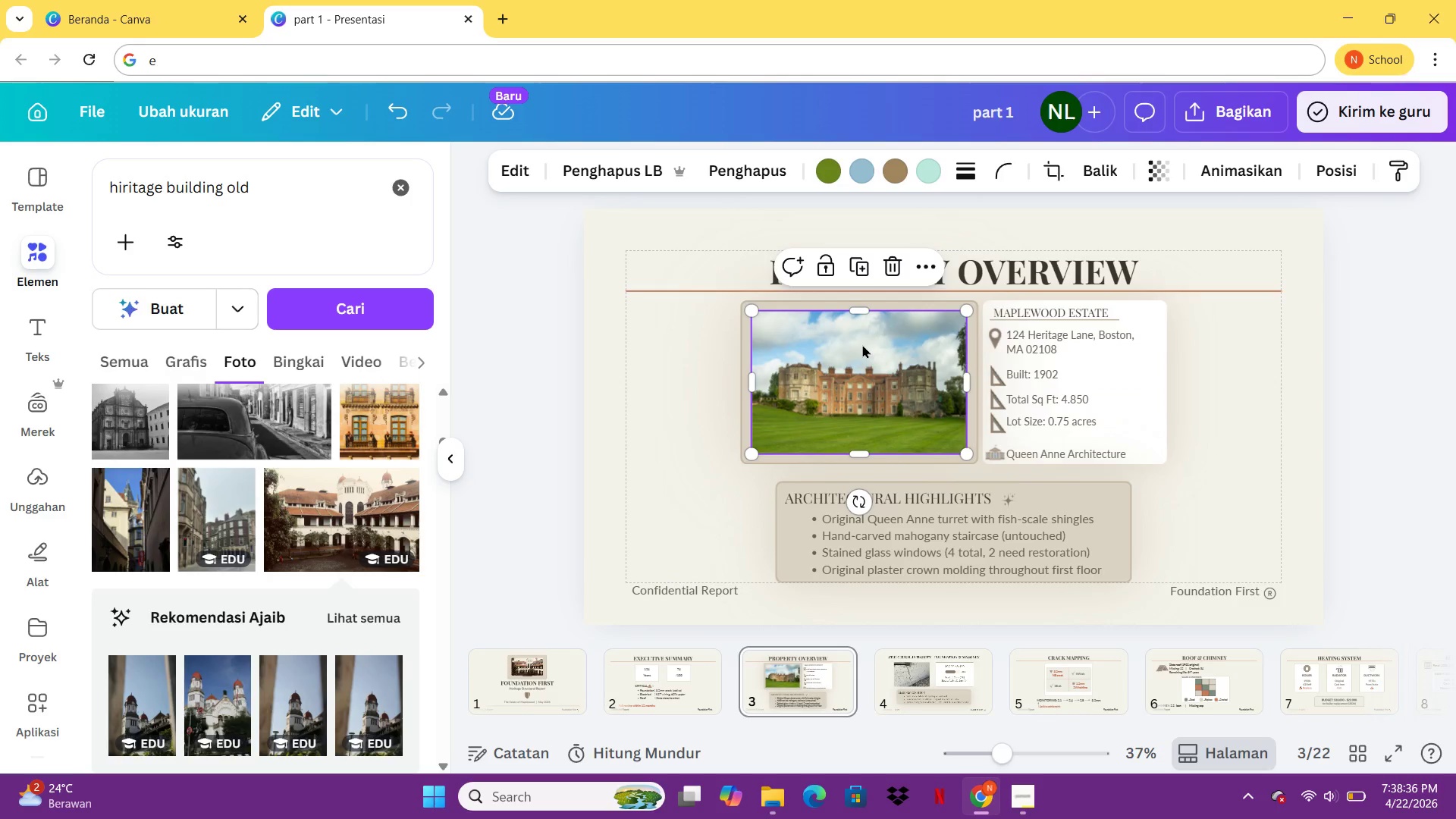 
hold_key(key=ControlLeft, duration=0.66)
 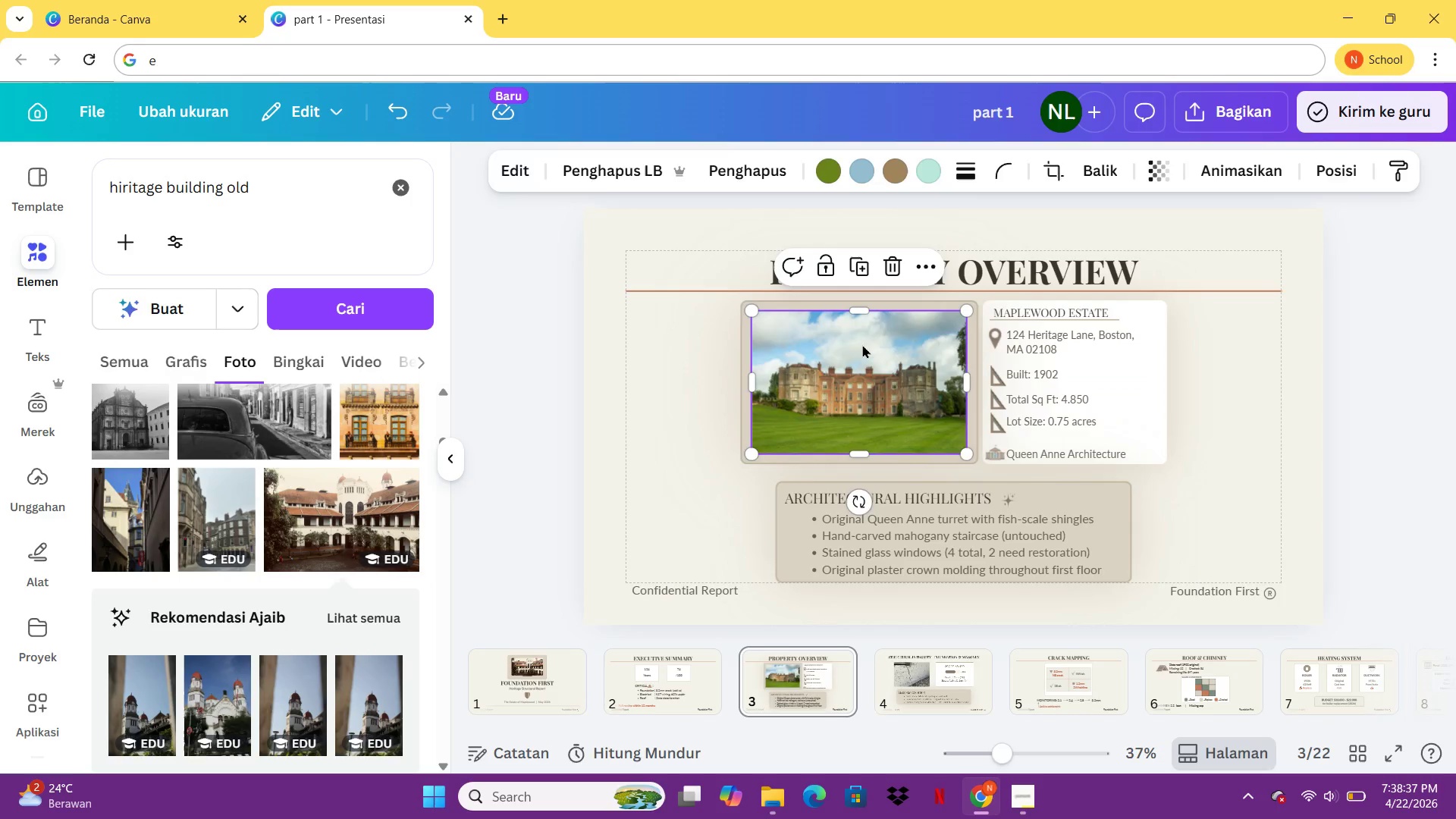 
key(Delete)
 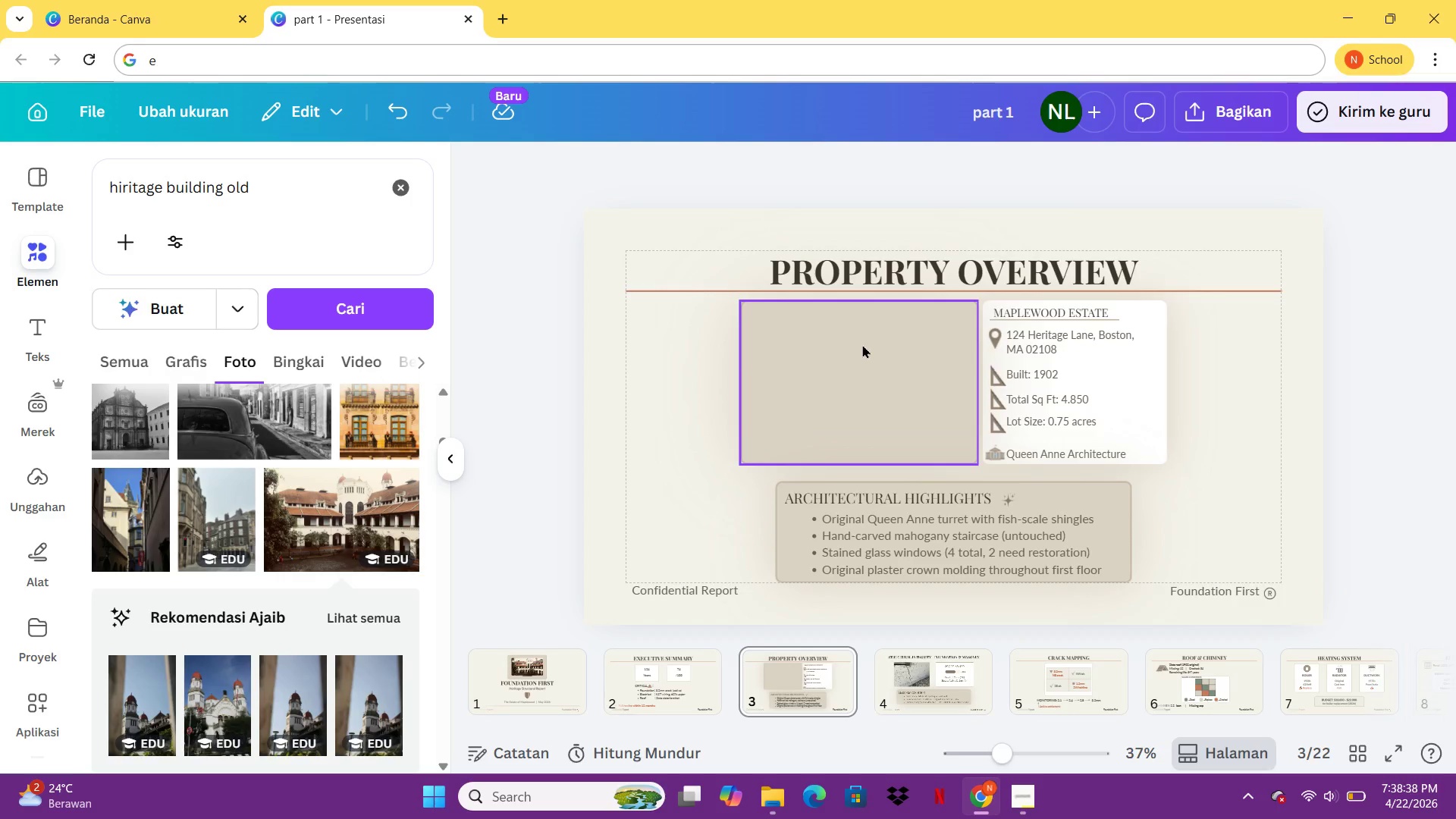 
key(Control+V)
 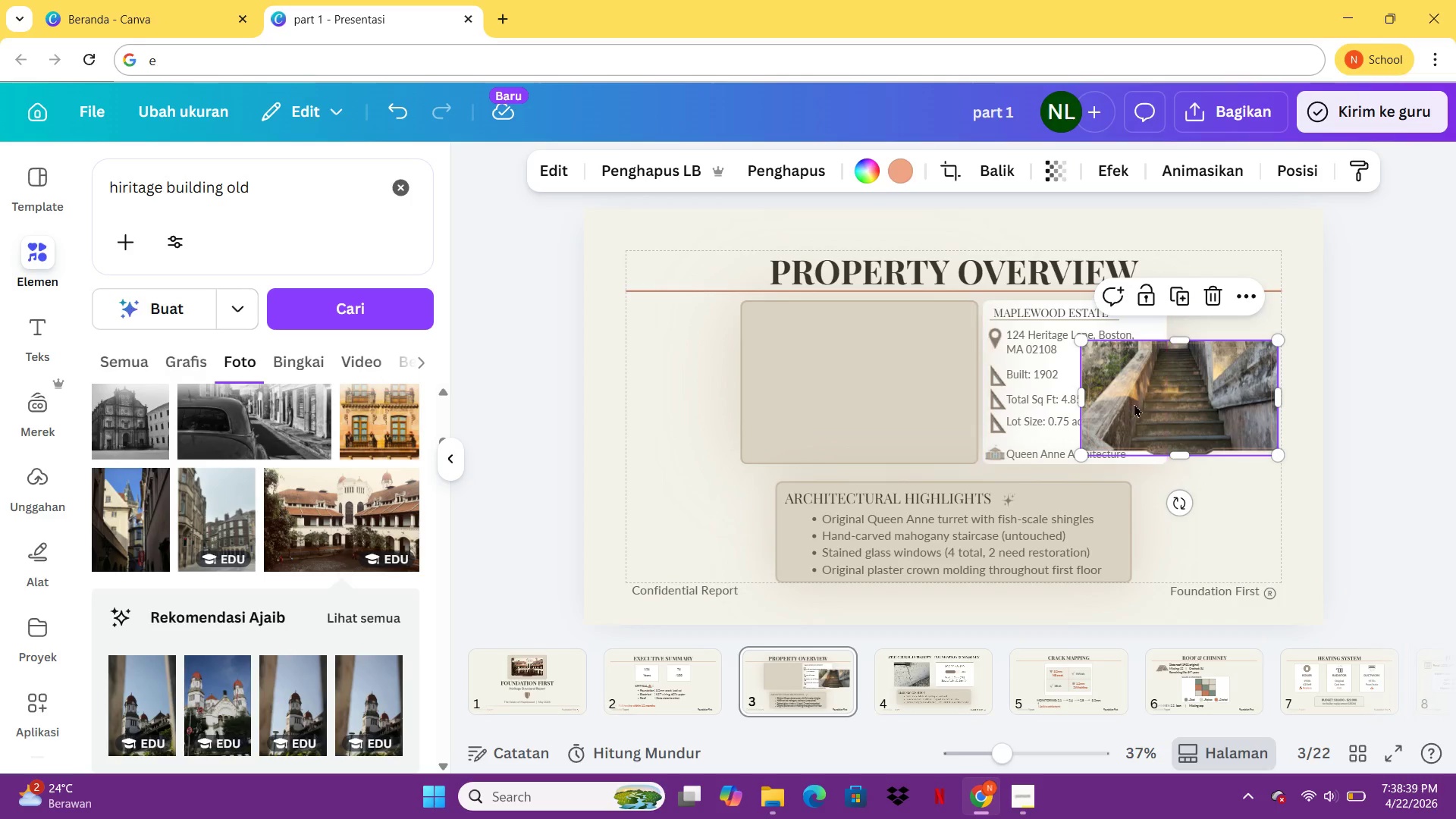 
left_click_drag(start_coordinate=[1158, 406], to_coordinate=[843, 391])
 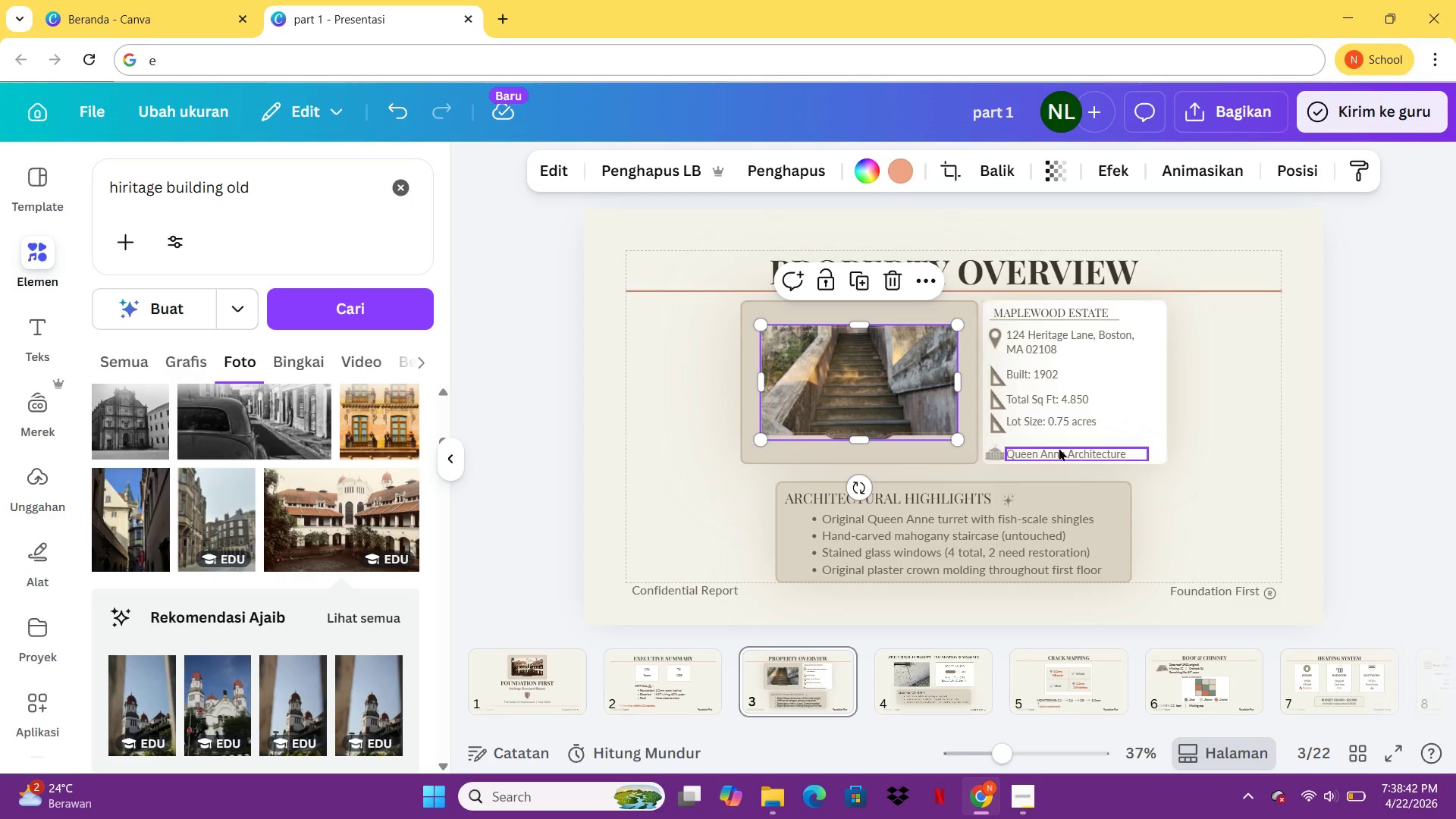 
mouse_move([1150, 402])
 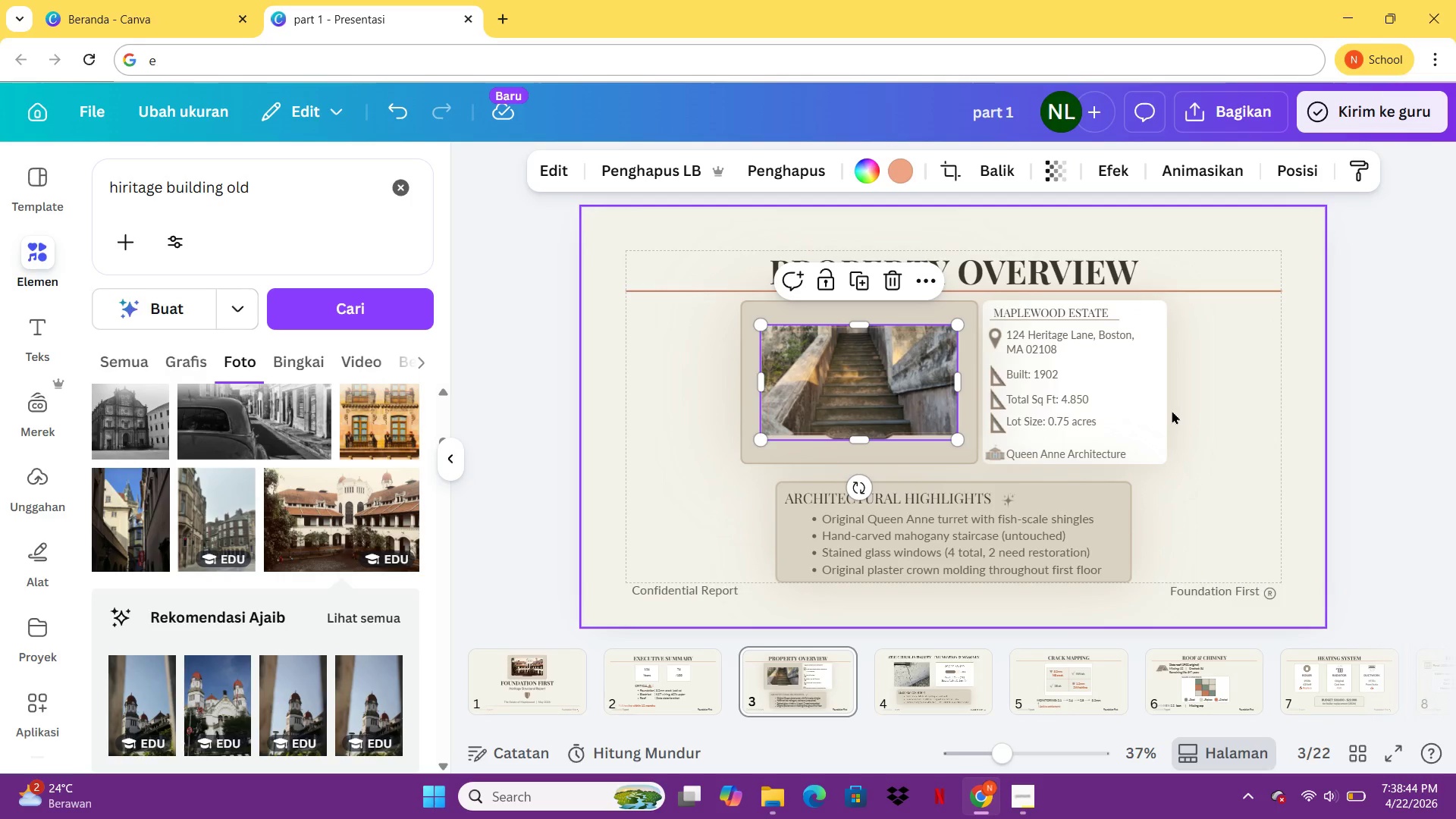 
key(Control+Z)
 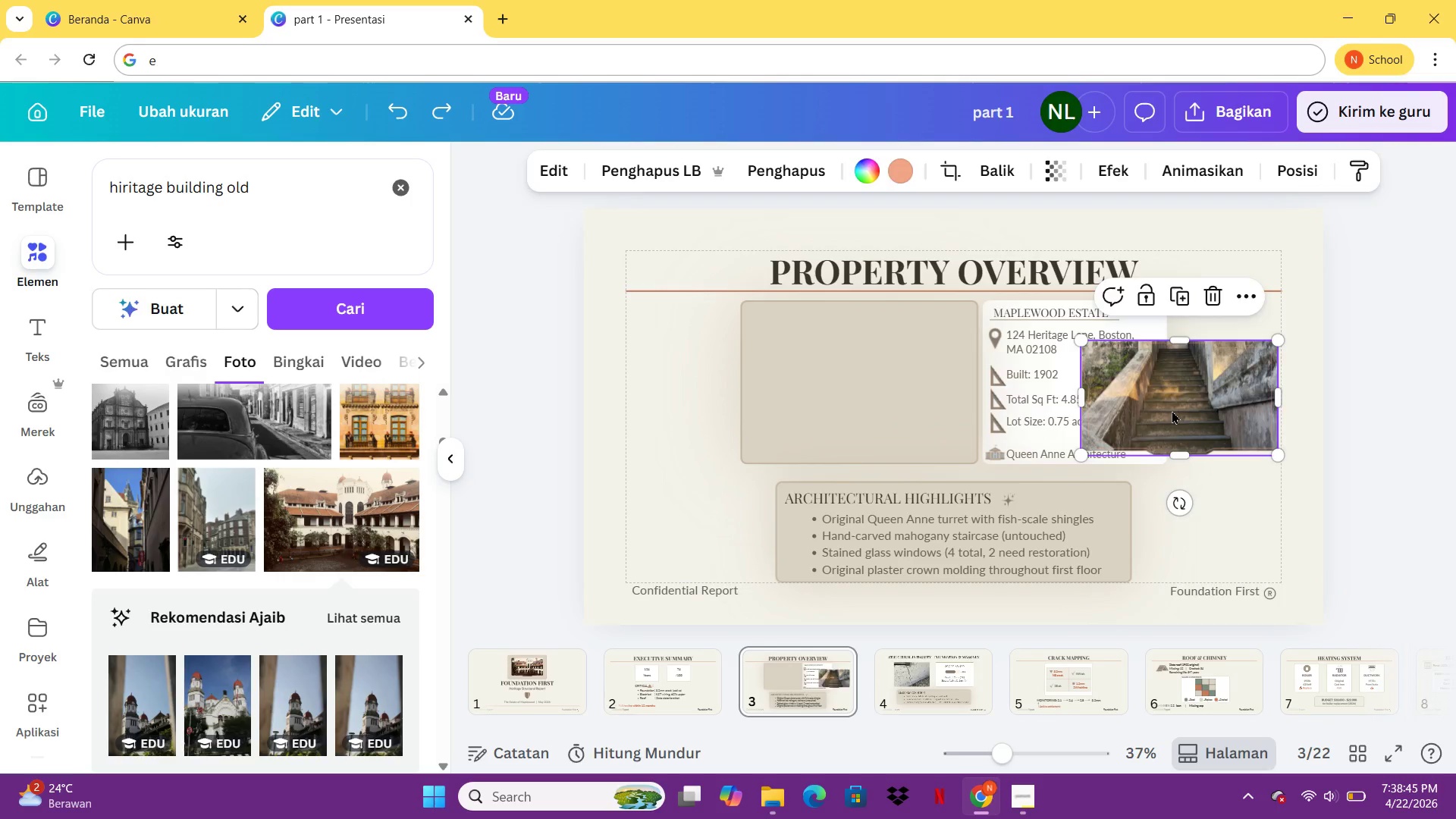 
key(Control+Z)
 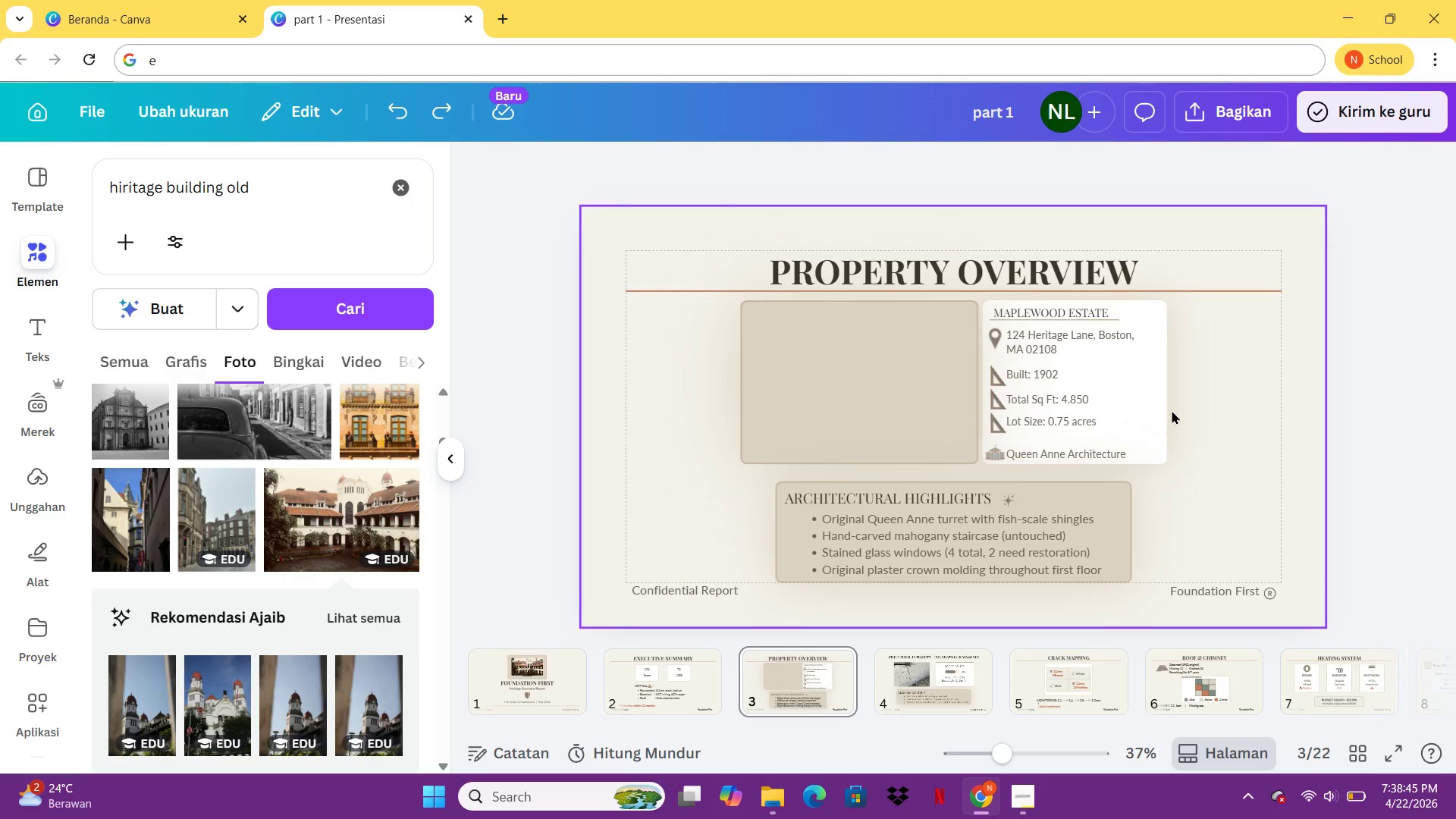 
key(Control+Z)
 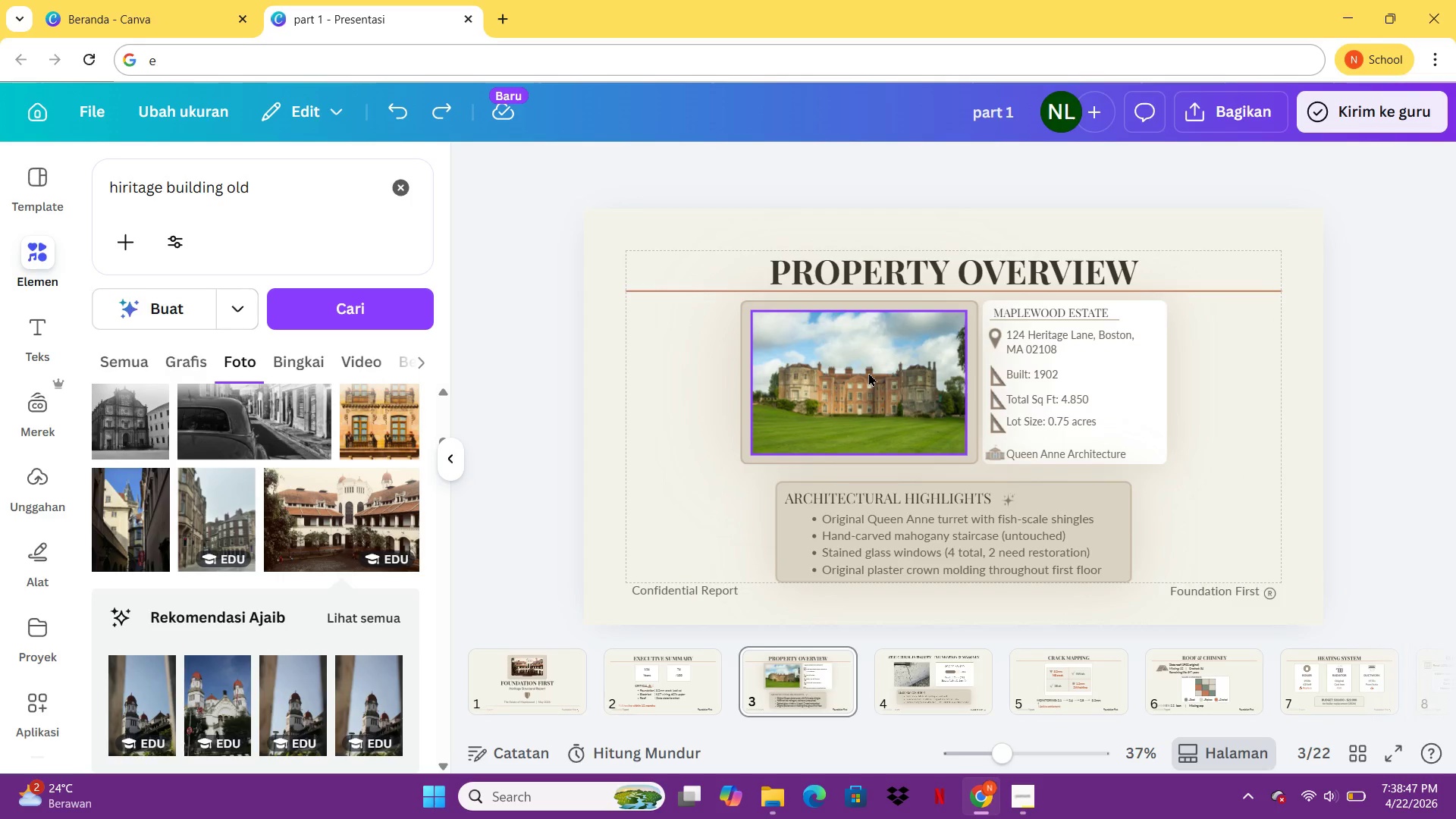 
left_click([868, 372])
 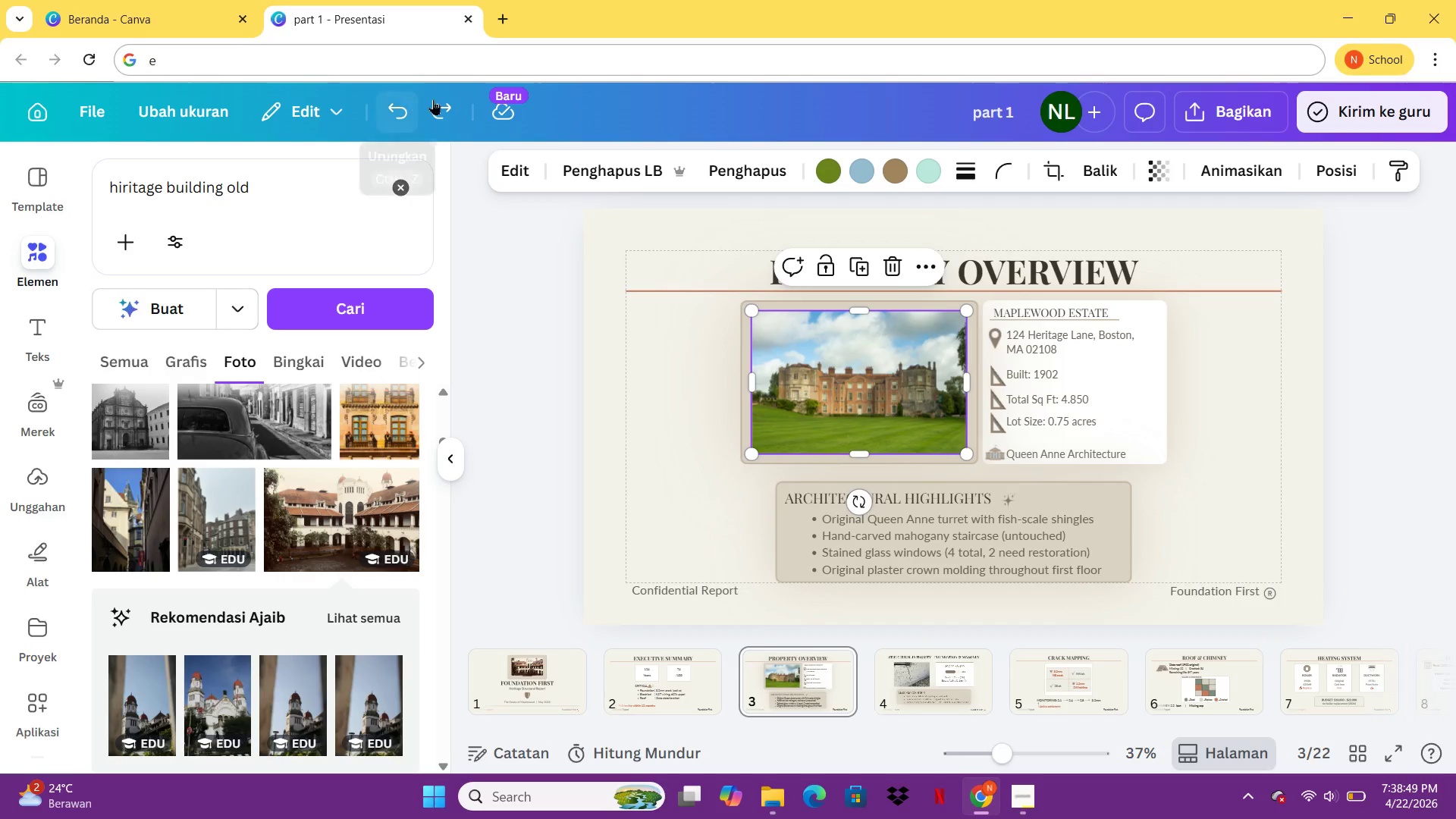 
double_click([438, 100])
 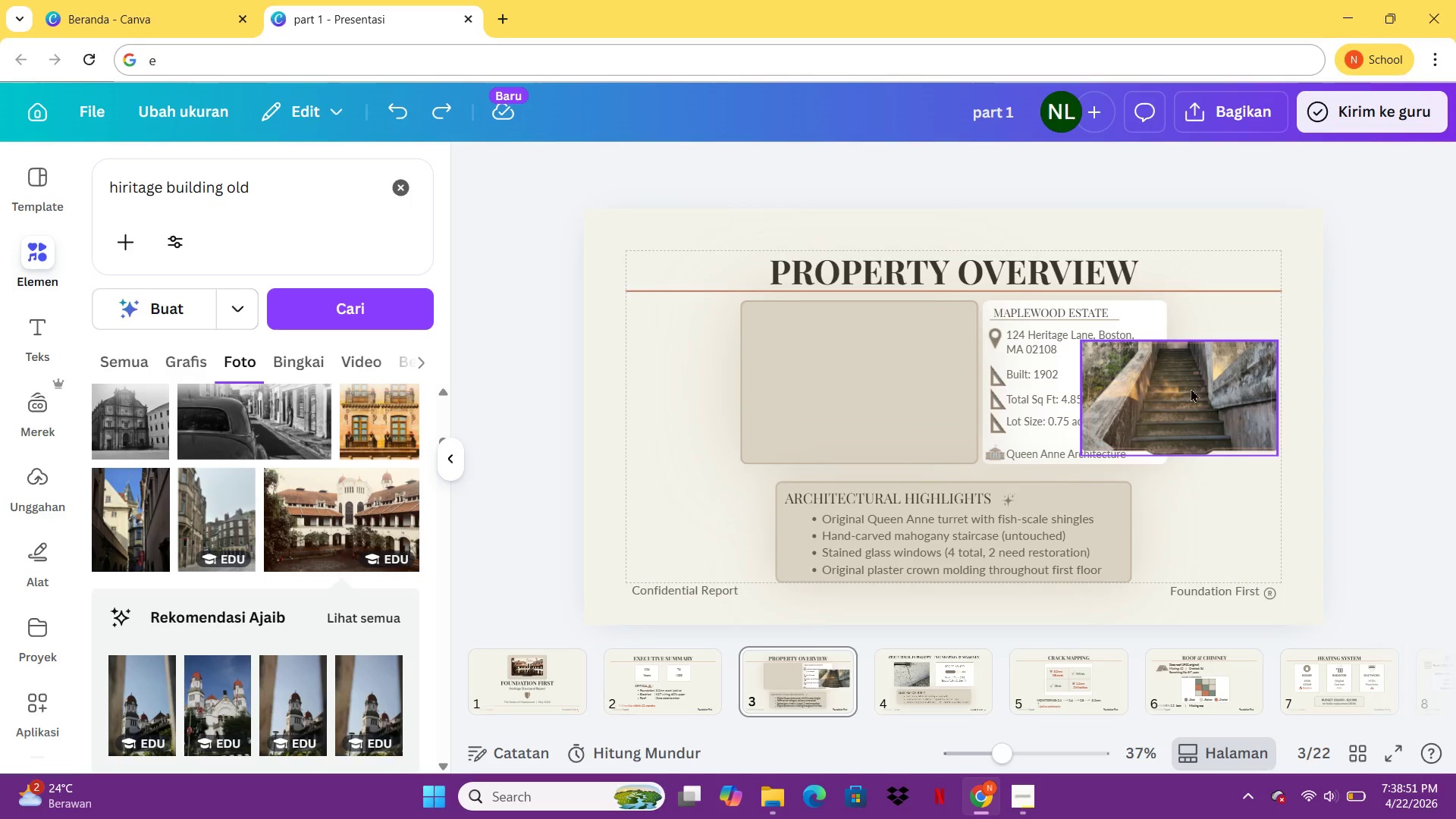 
left_click_drag(start_coordinate=[1185, 362], to_coordinate=[869, 346])
 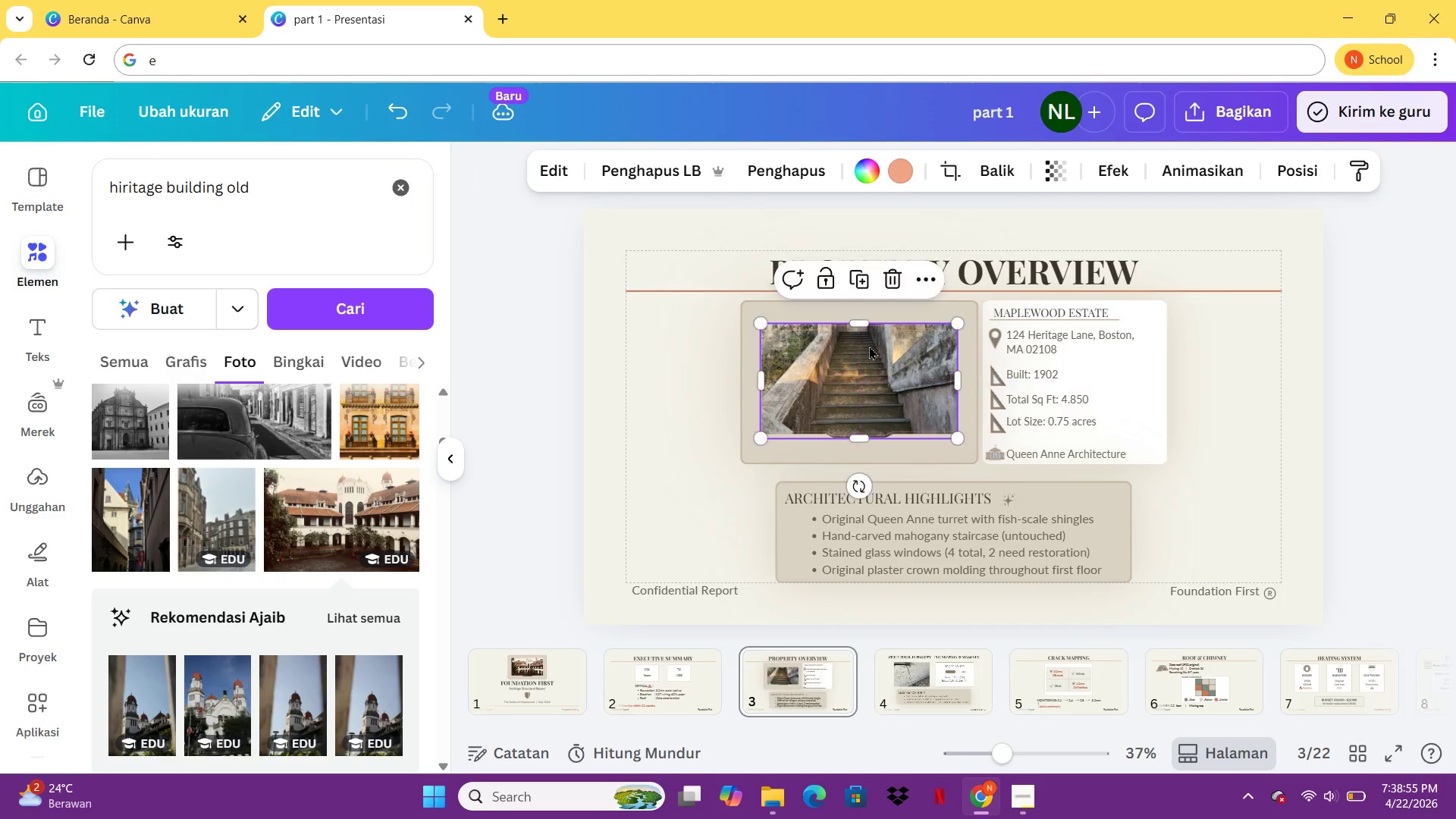 
left_click([869, 346])
 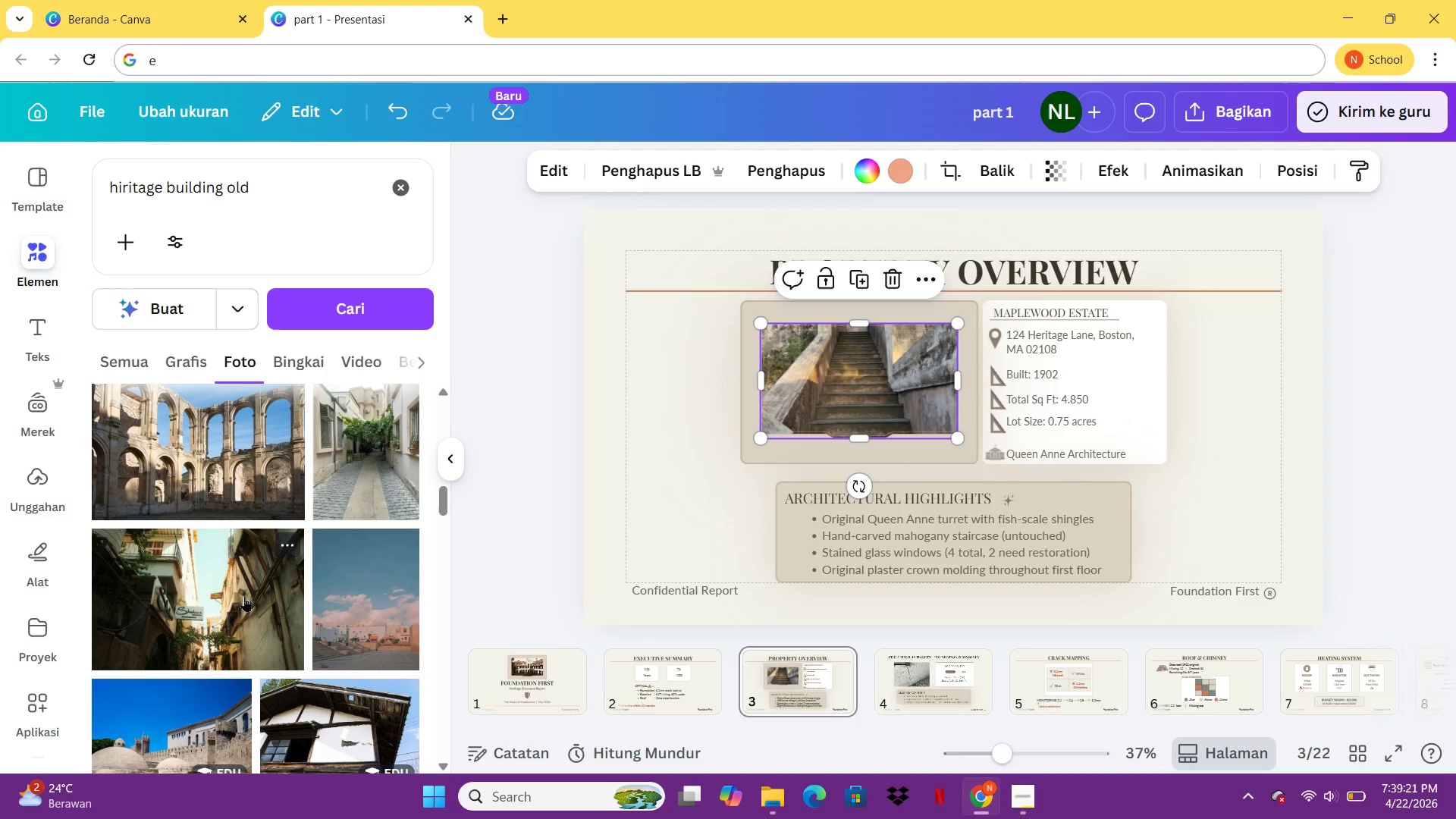 
wait(30.81)
 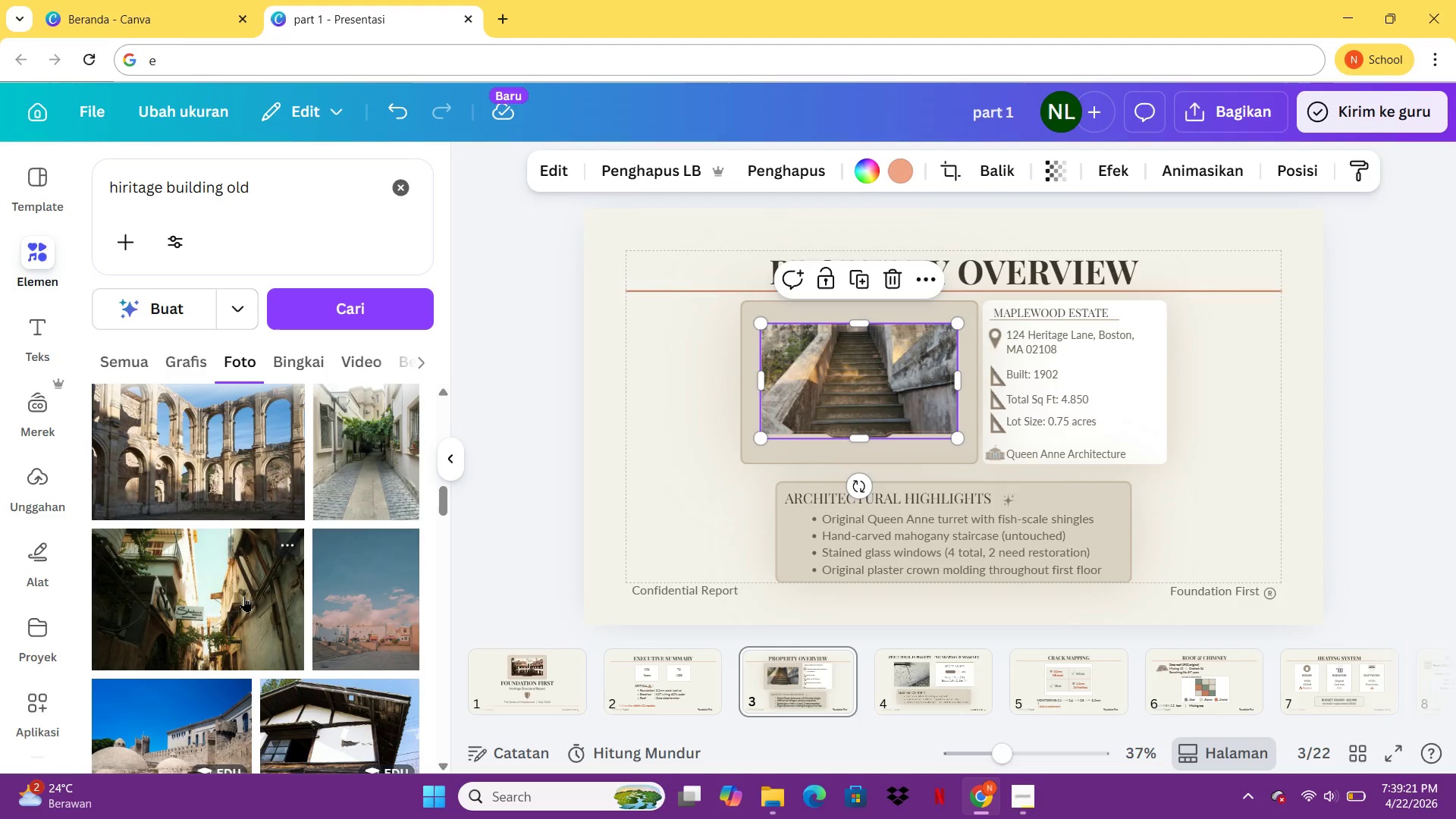 
left_click_drag(start_coordinate=[297, 197], to_coordinate=[101, 190])
 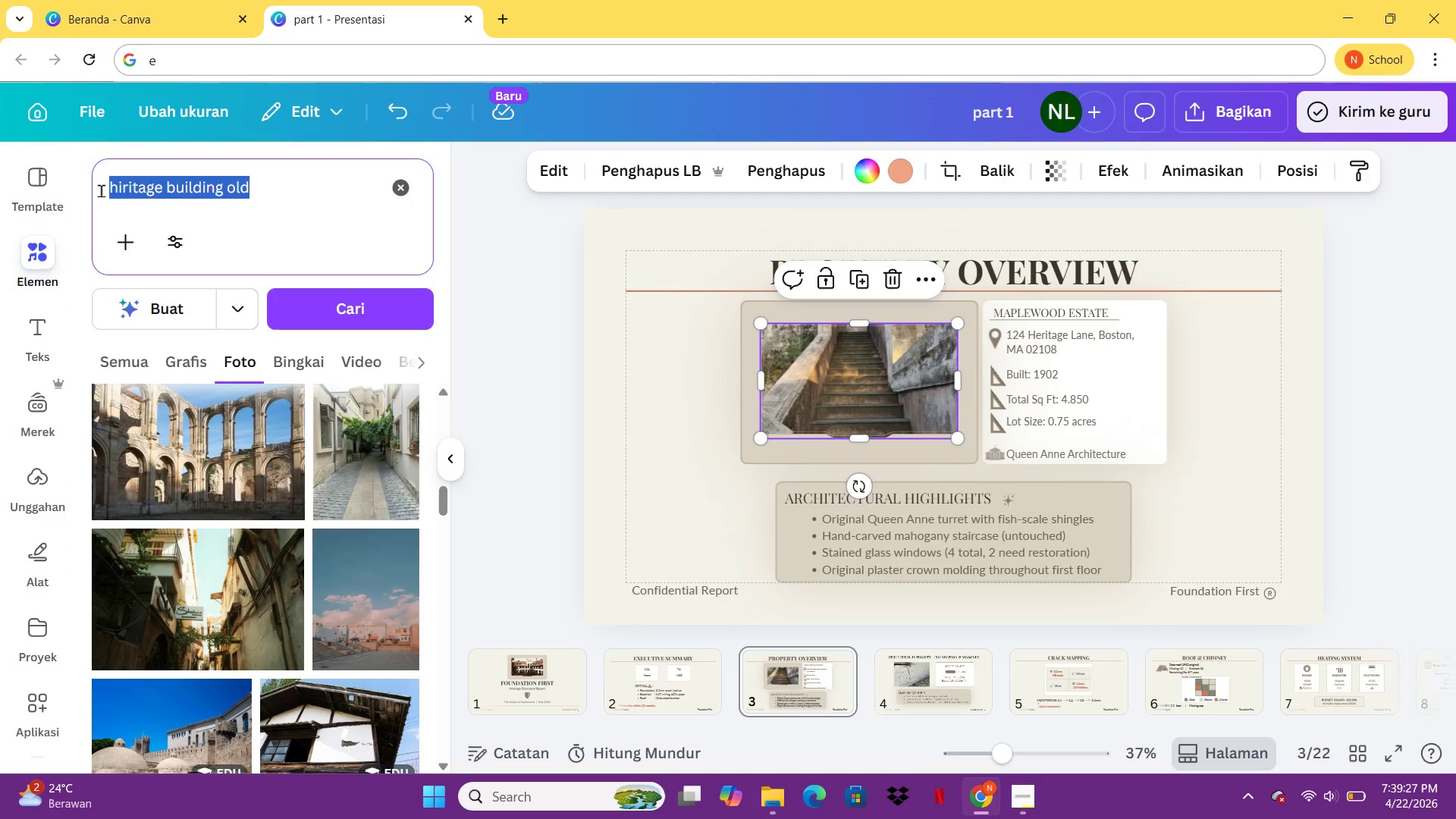 
type(queen anne mansion)
 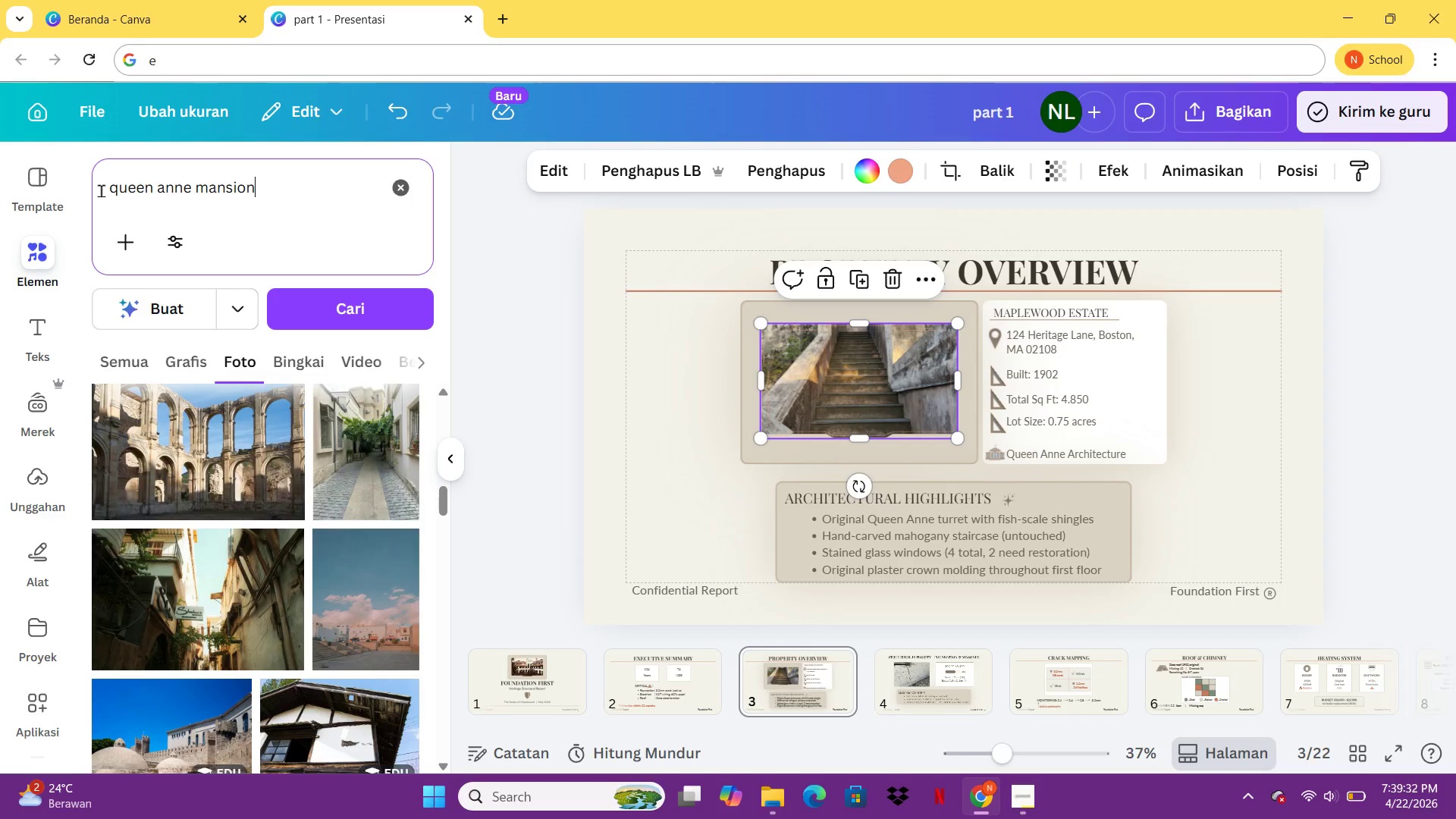 
key(Enter)
 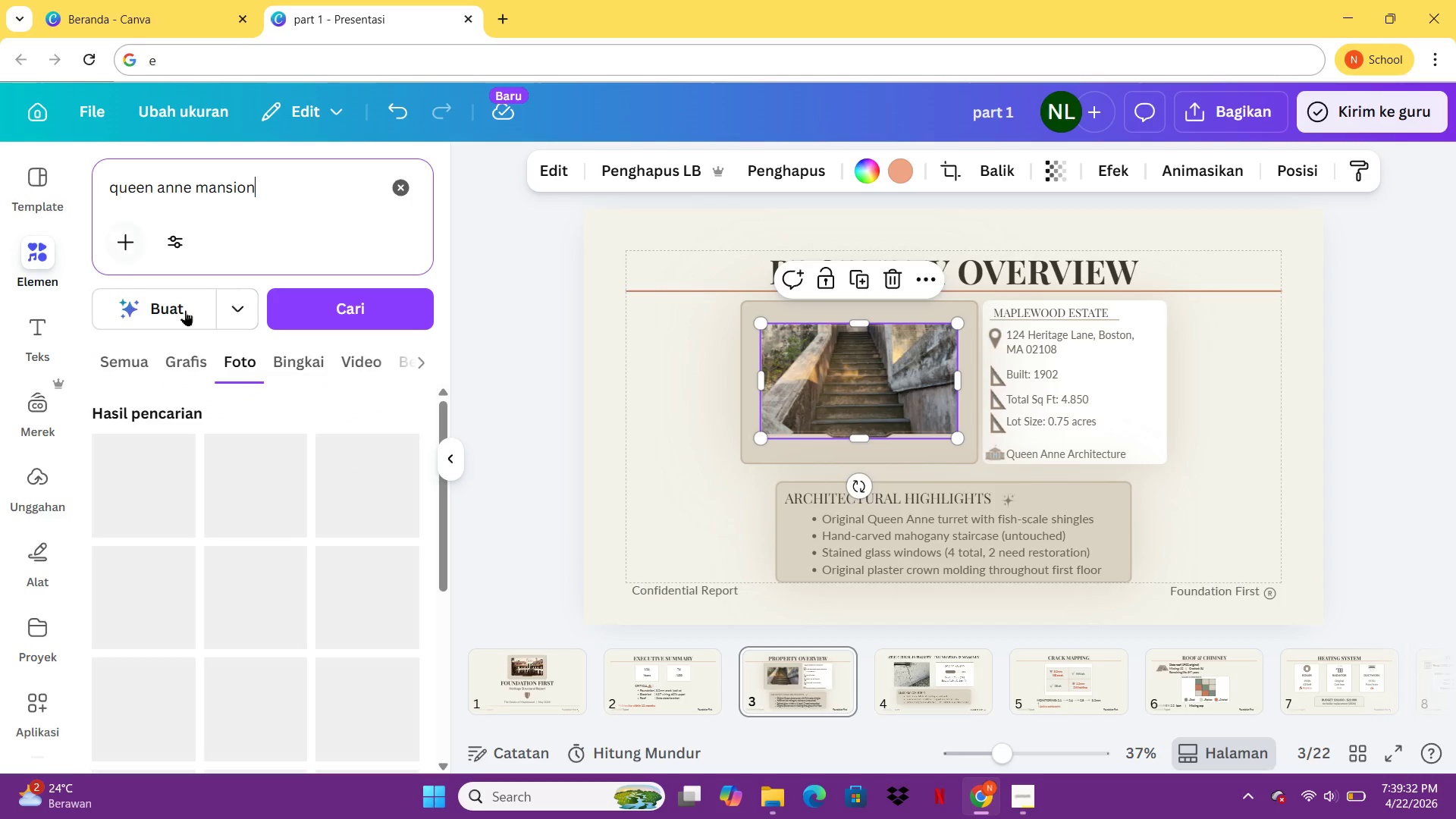 
mouse_move([326, 456])
 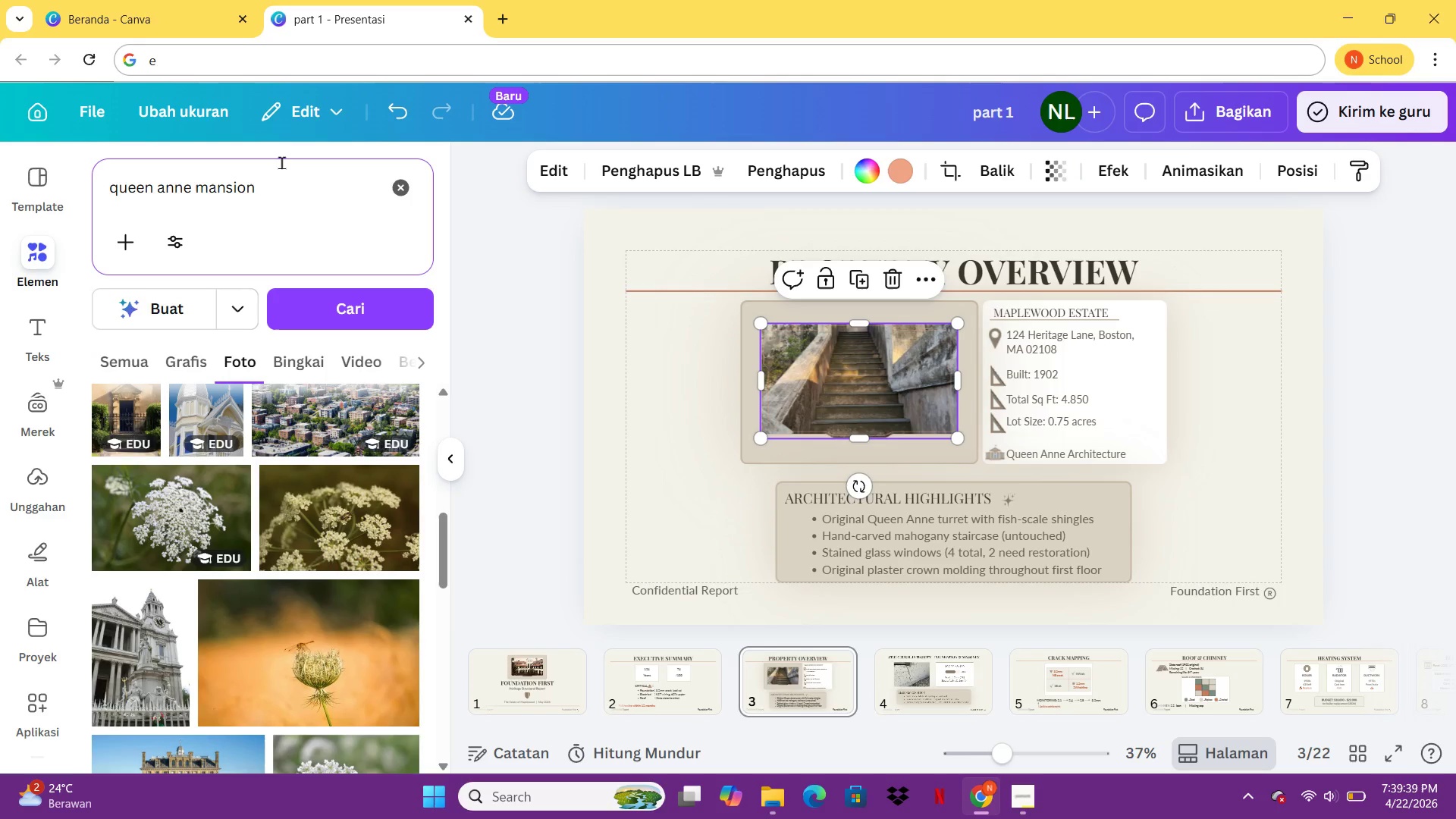 
left_click_drag(start_coordinate=[287, 174], to_coordinate=[105, 189])
 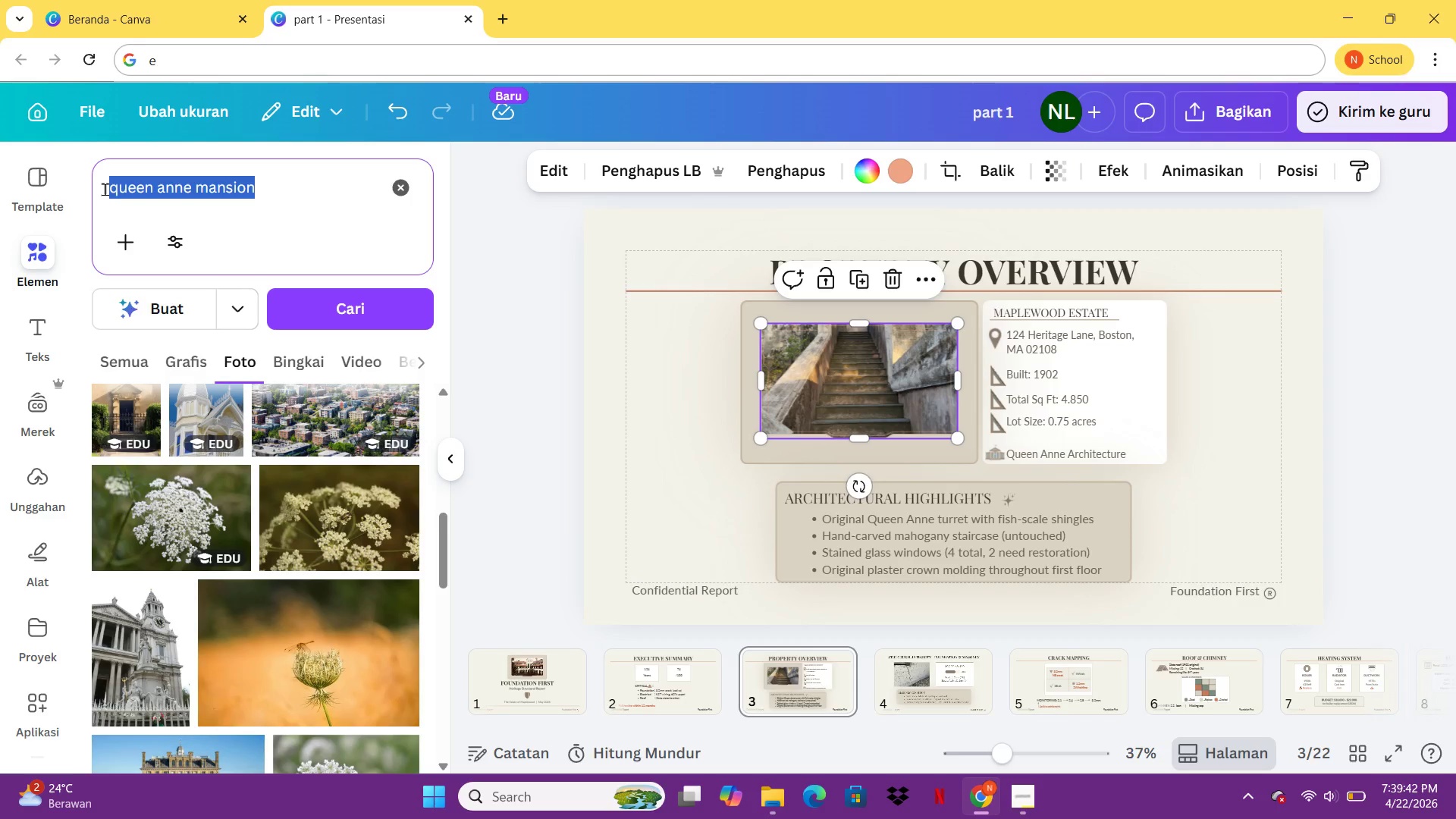 
key(Control+C)
 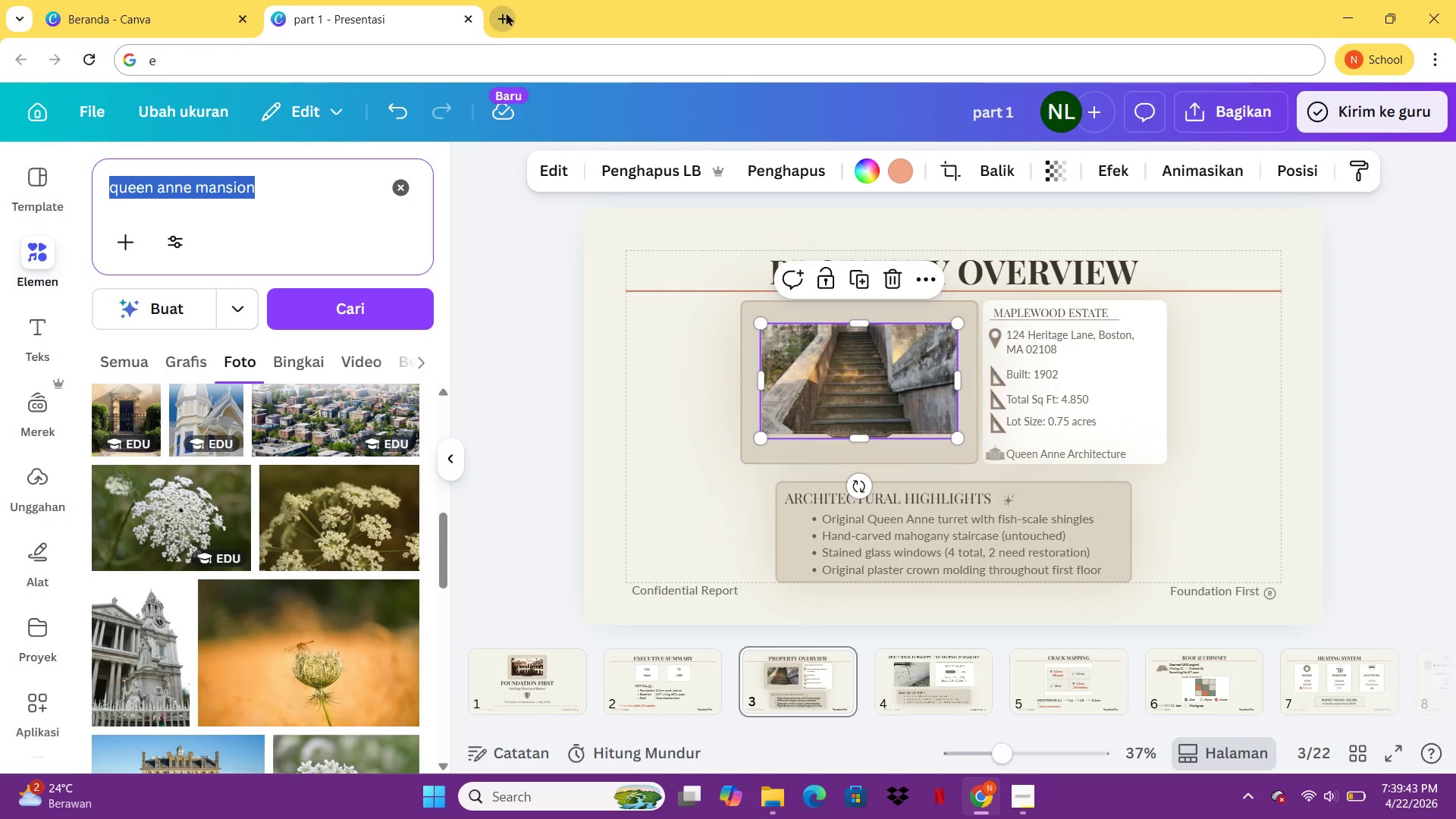 
left_click([506, 13])
 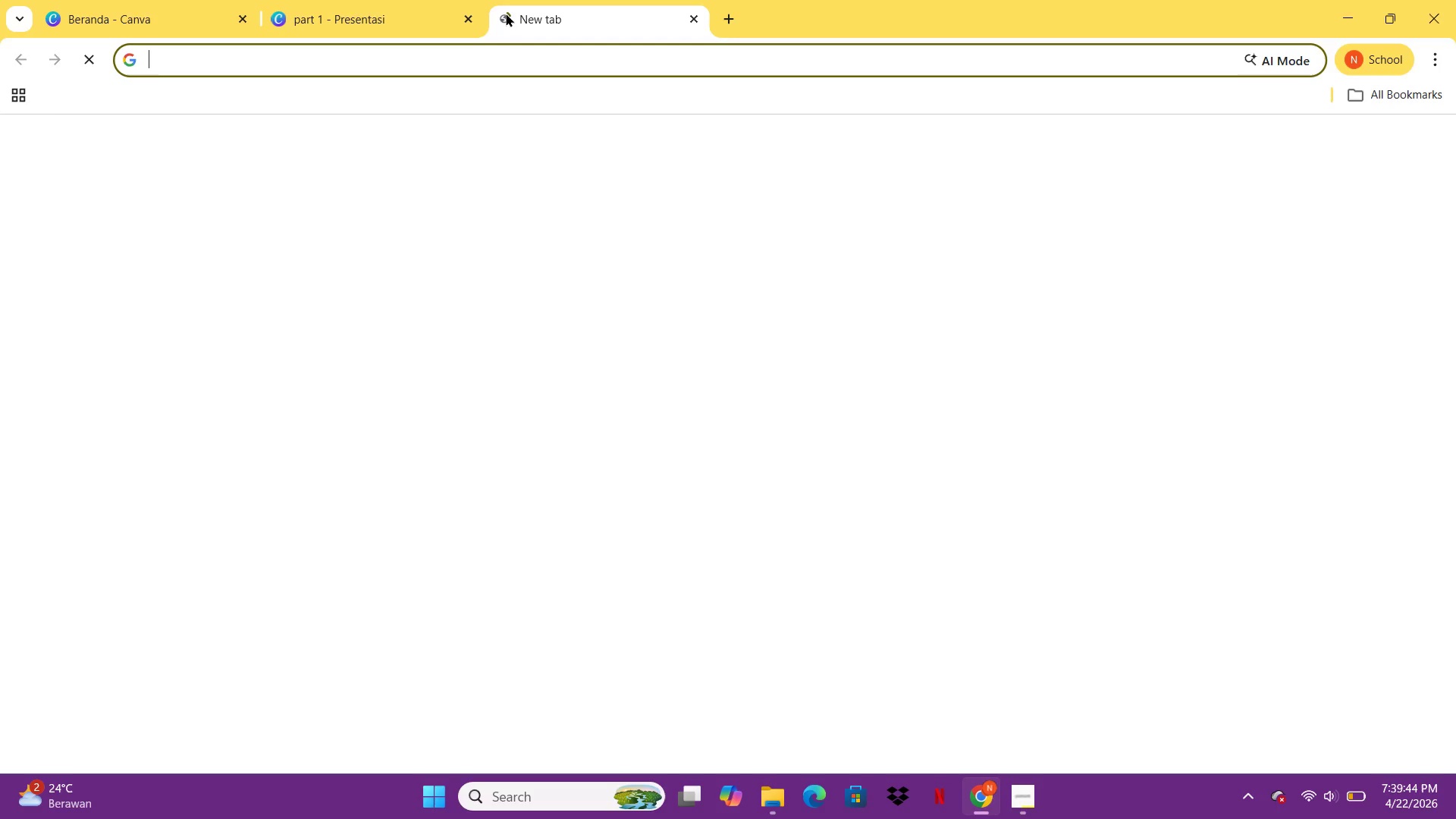 
key(Control+ControlLeft)
 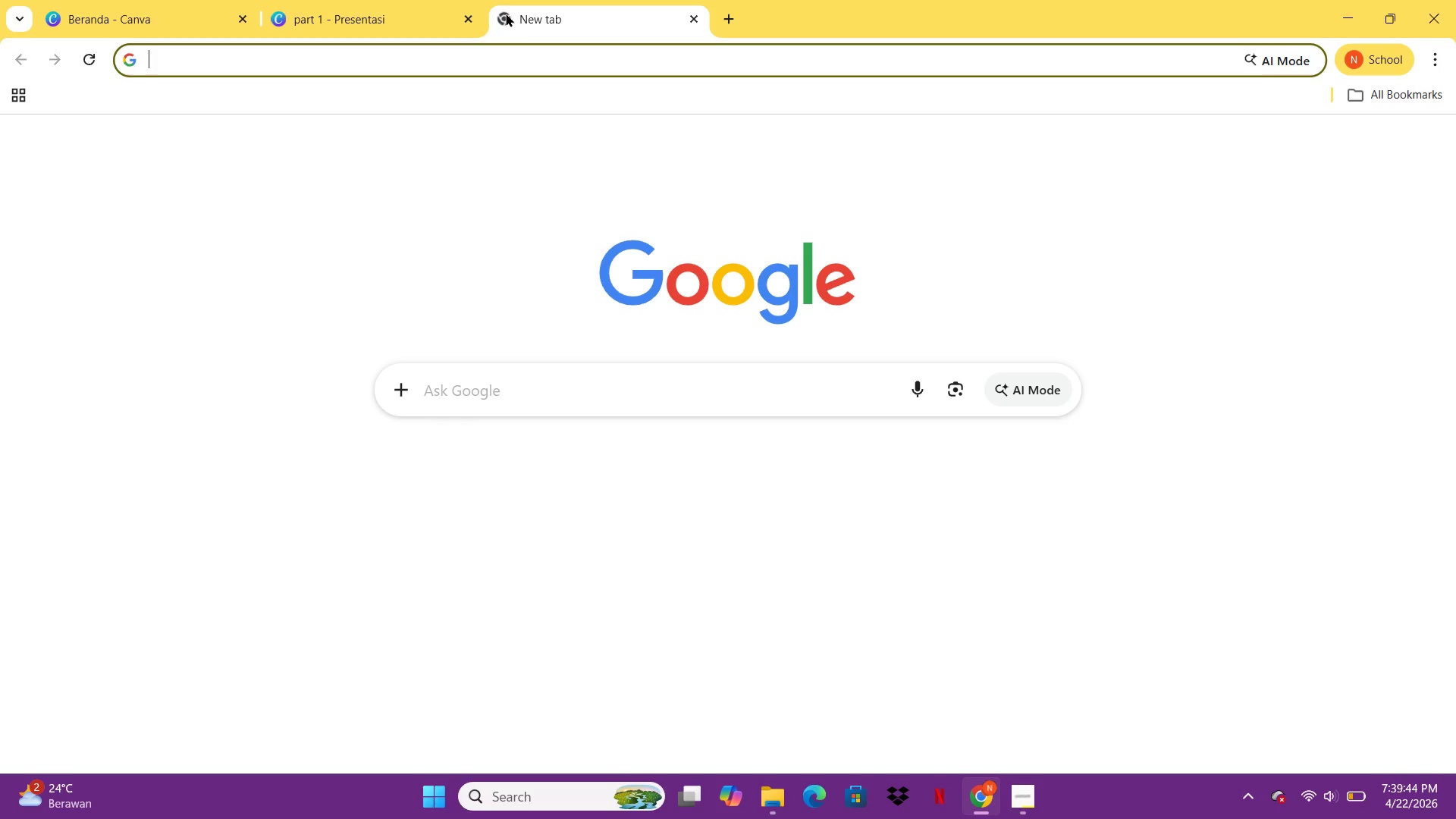 
key(Control+V)
 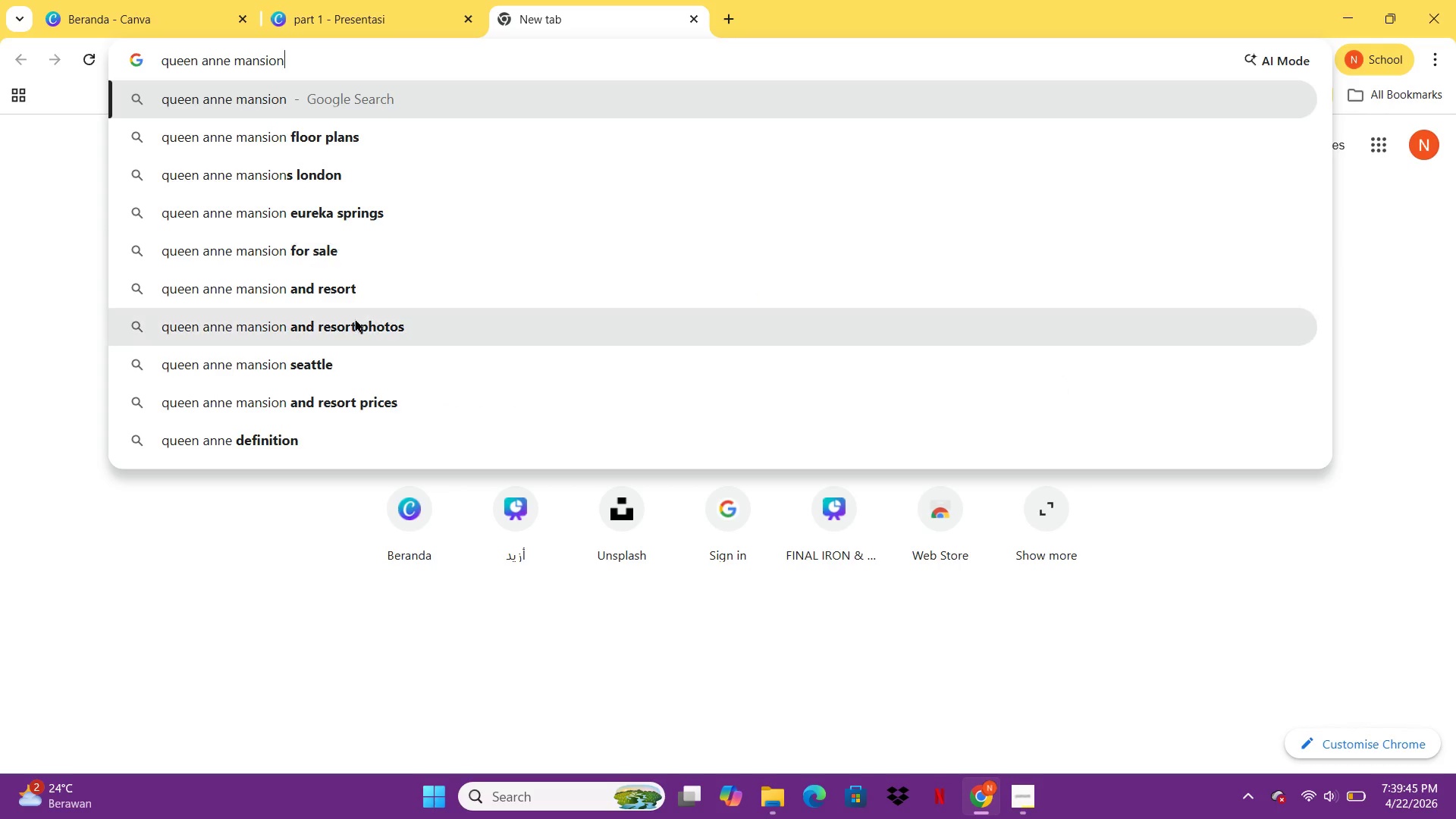 
key(Enter)
 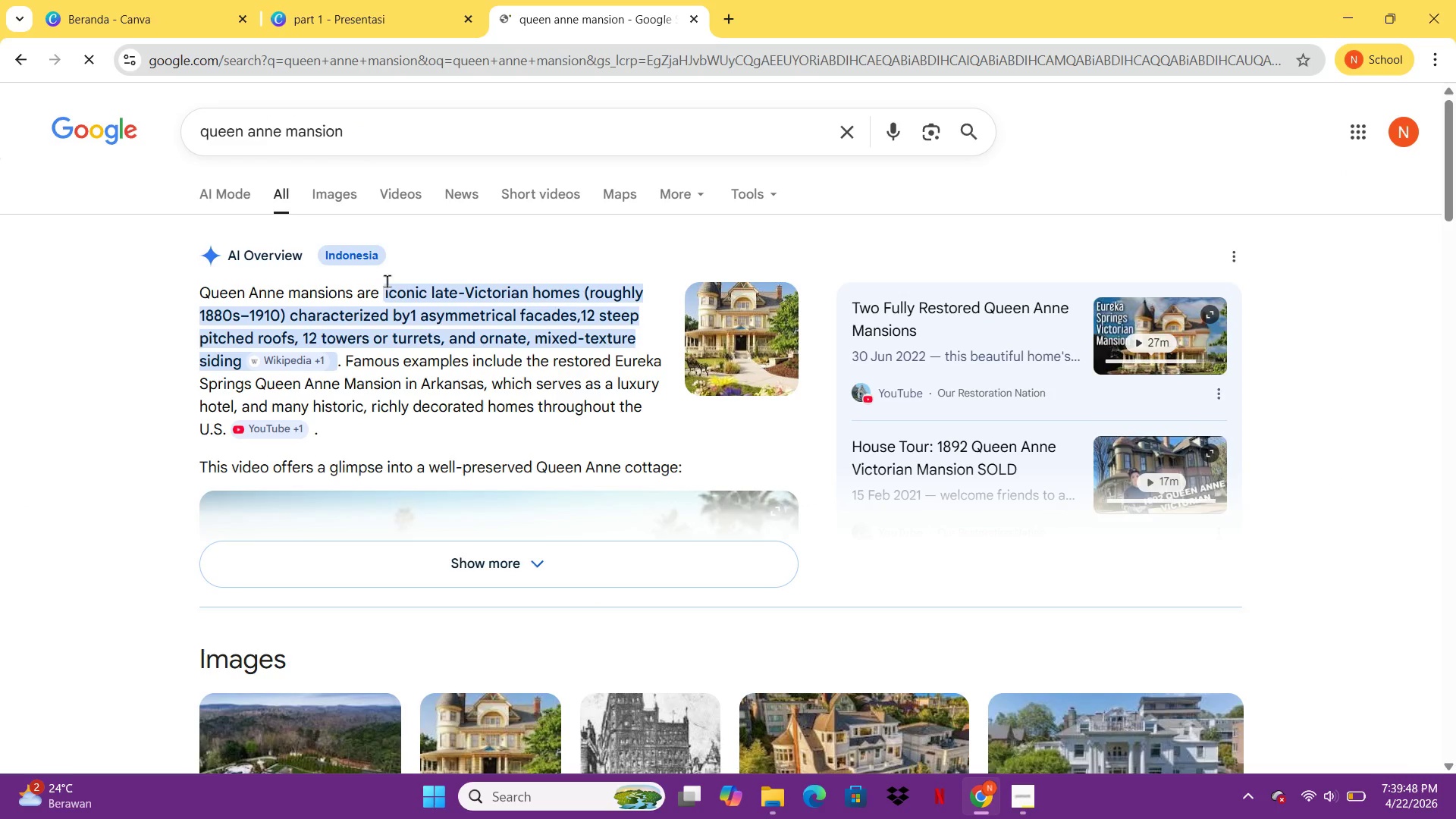 
left_click([340, 182])
 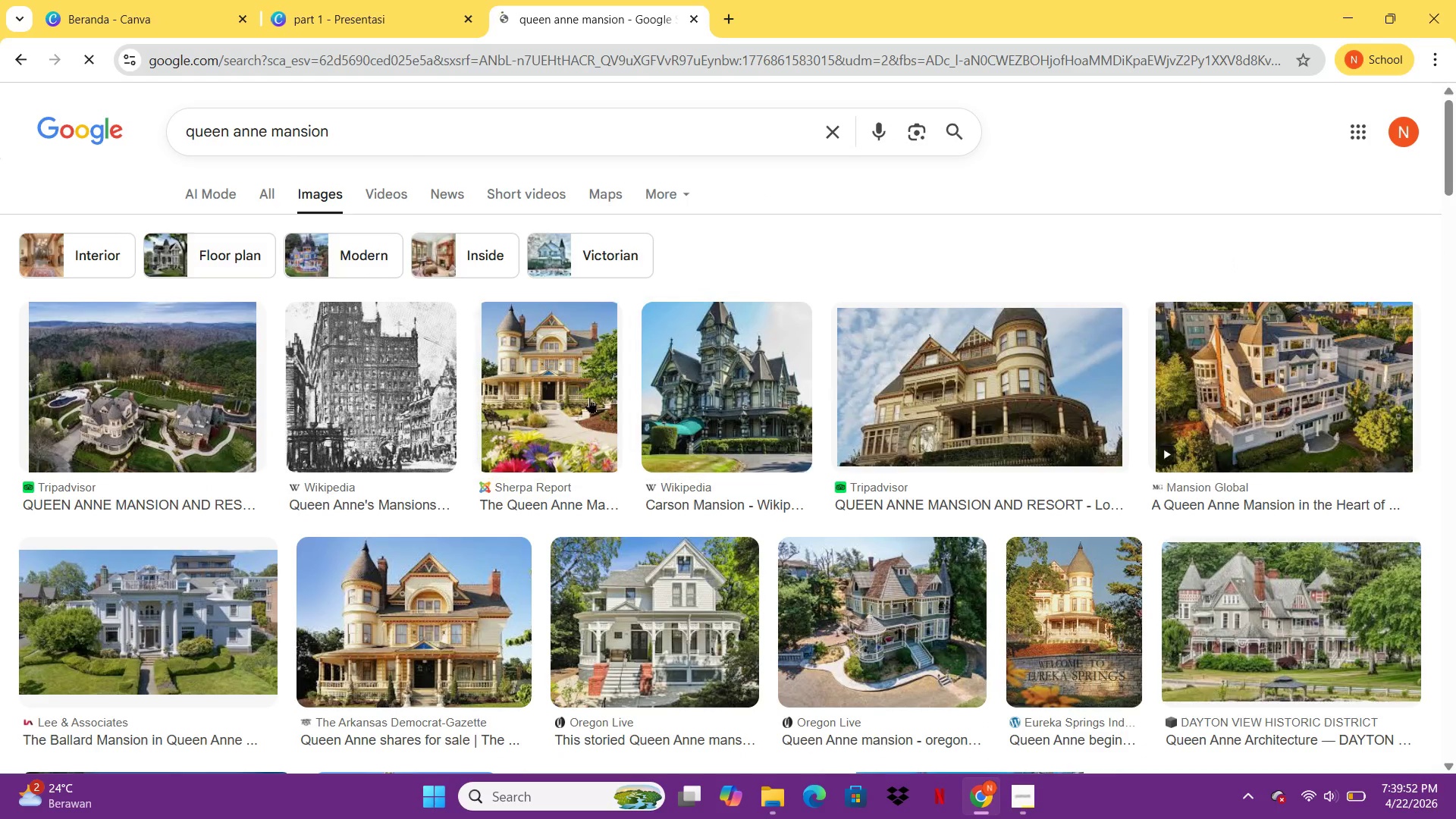 
wait(8.08)
 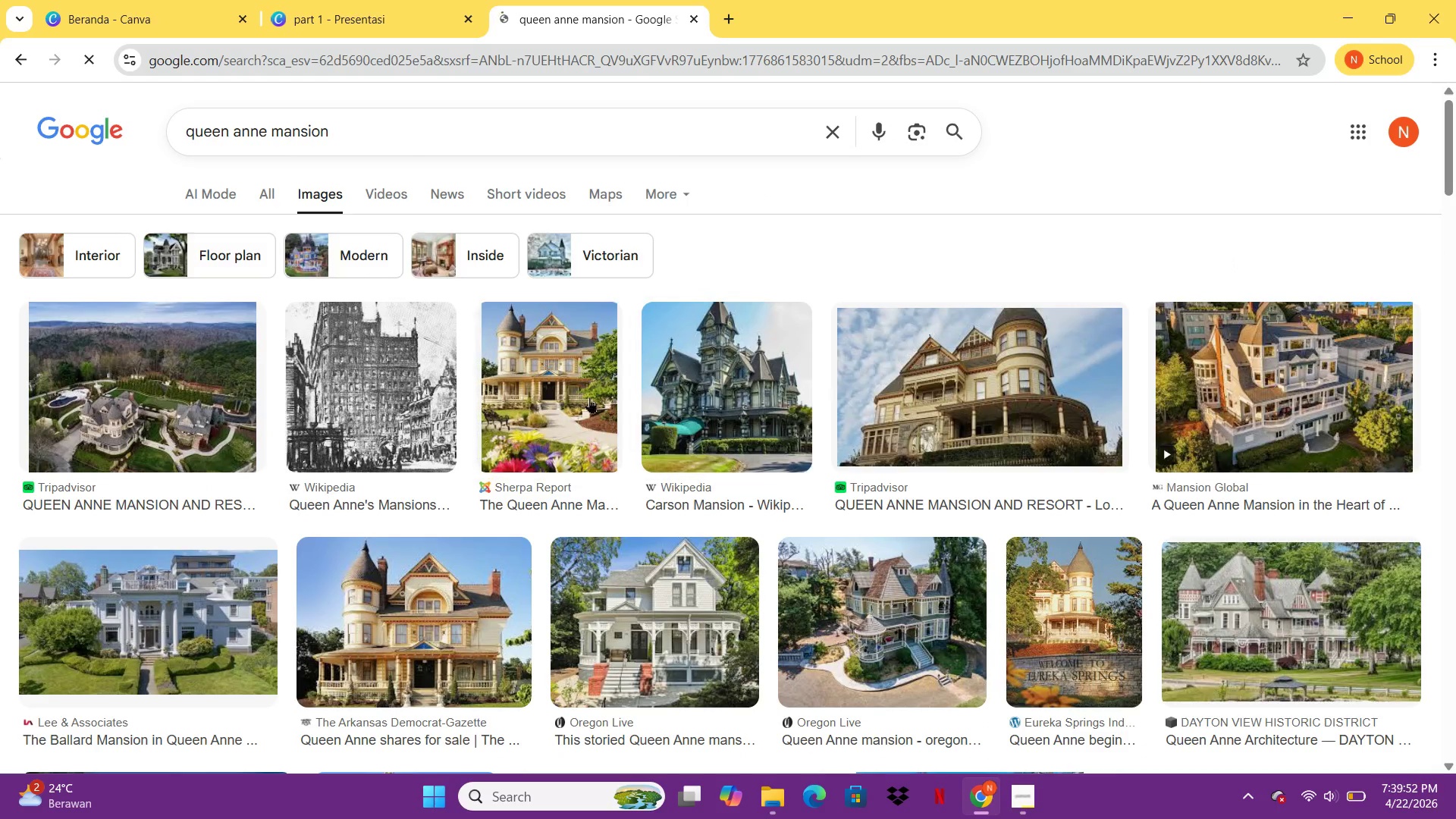 
left_click([432, 623])
 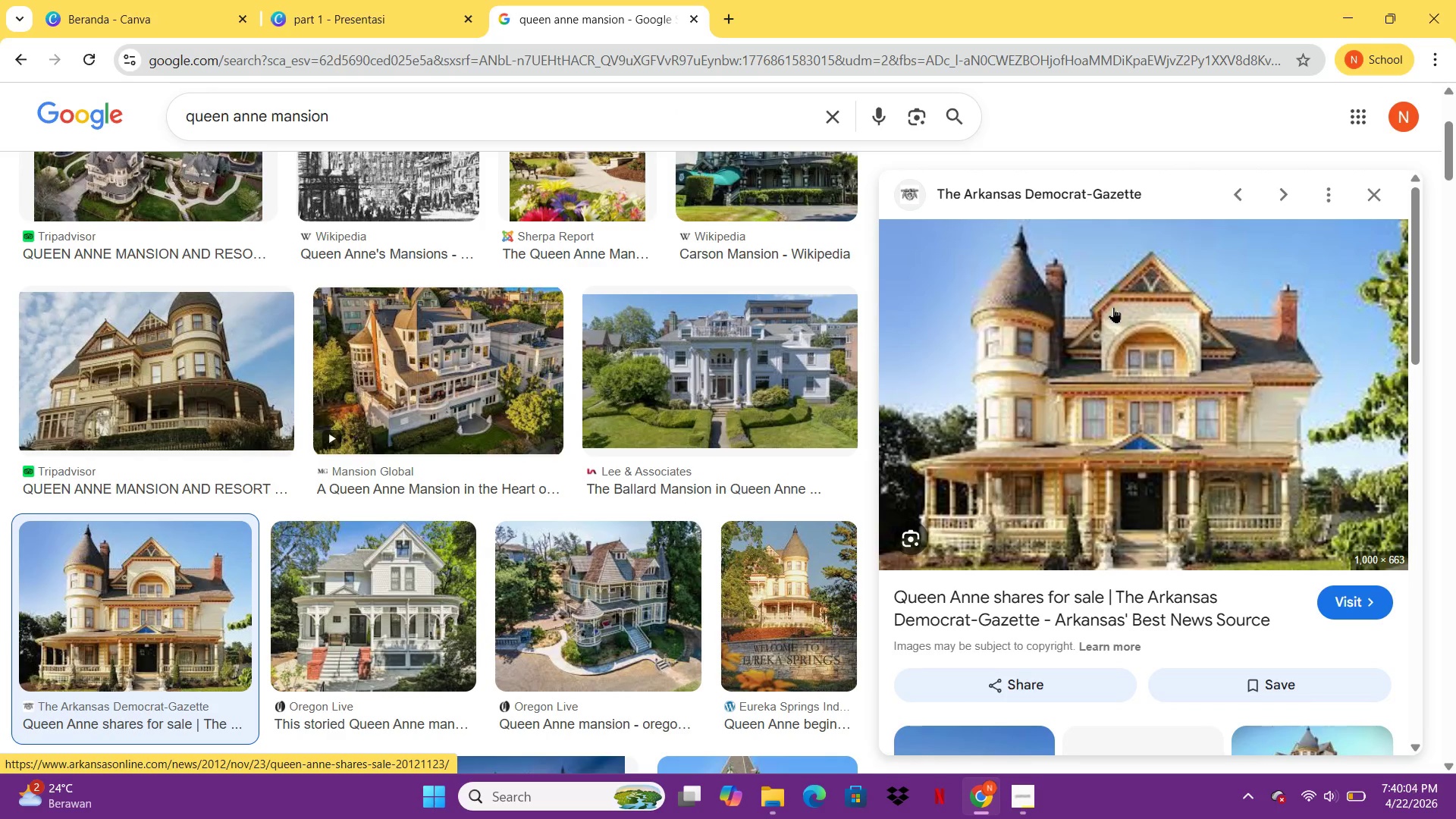 
wait(10.98)
 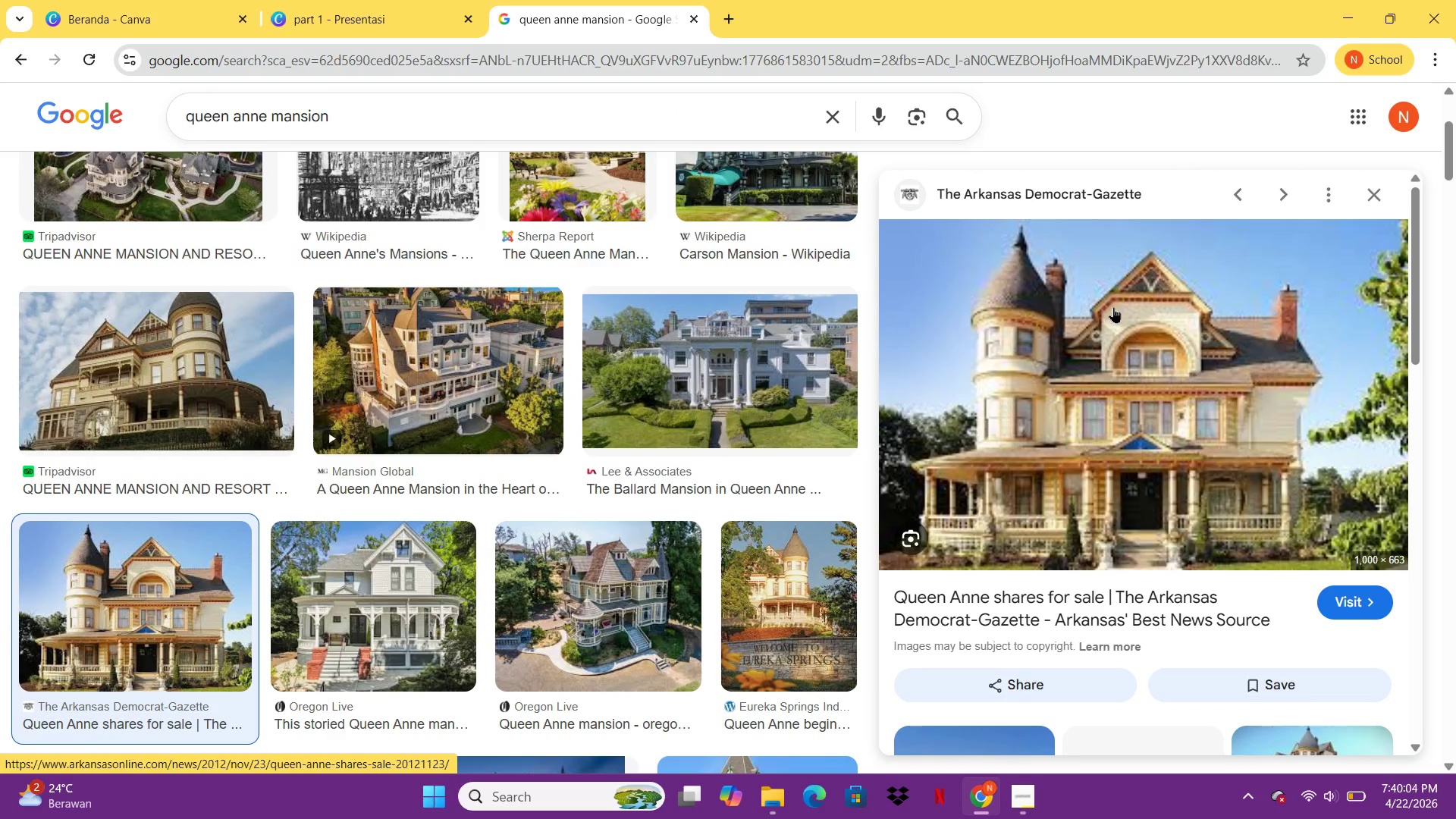 
right_click([1097, 437])
 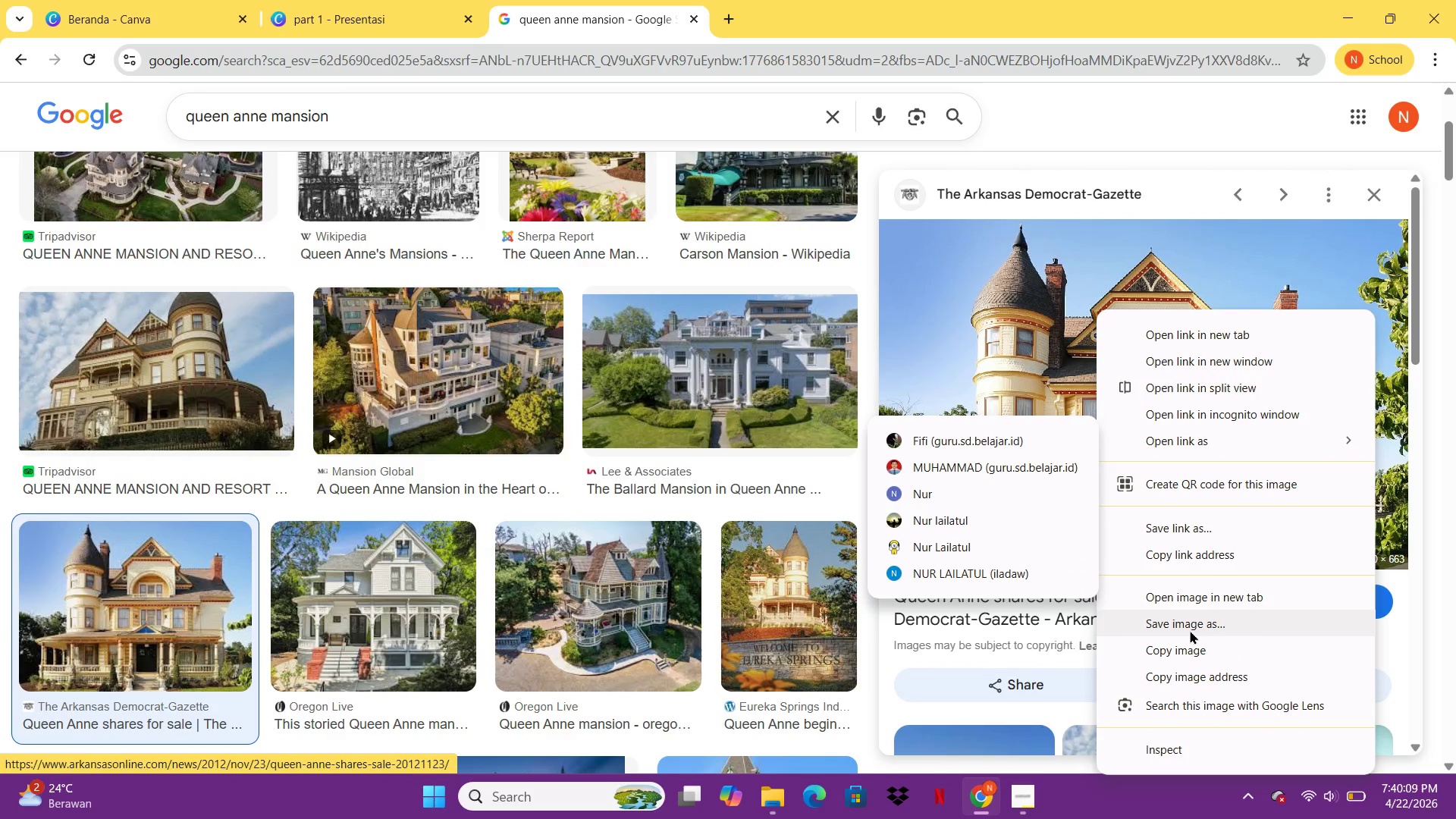 
left_click([1190, 630])
 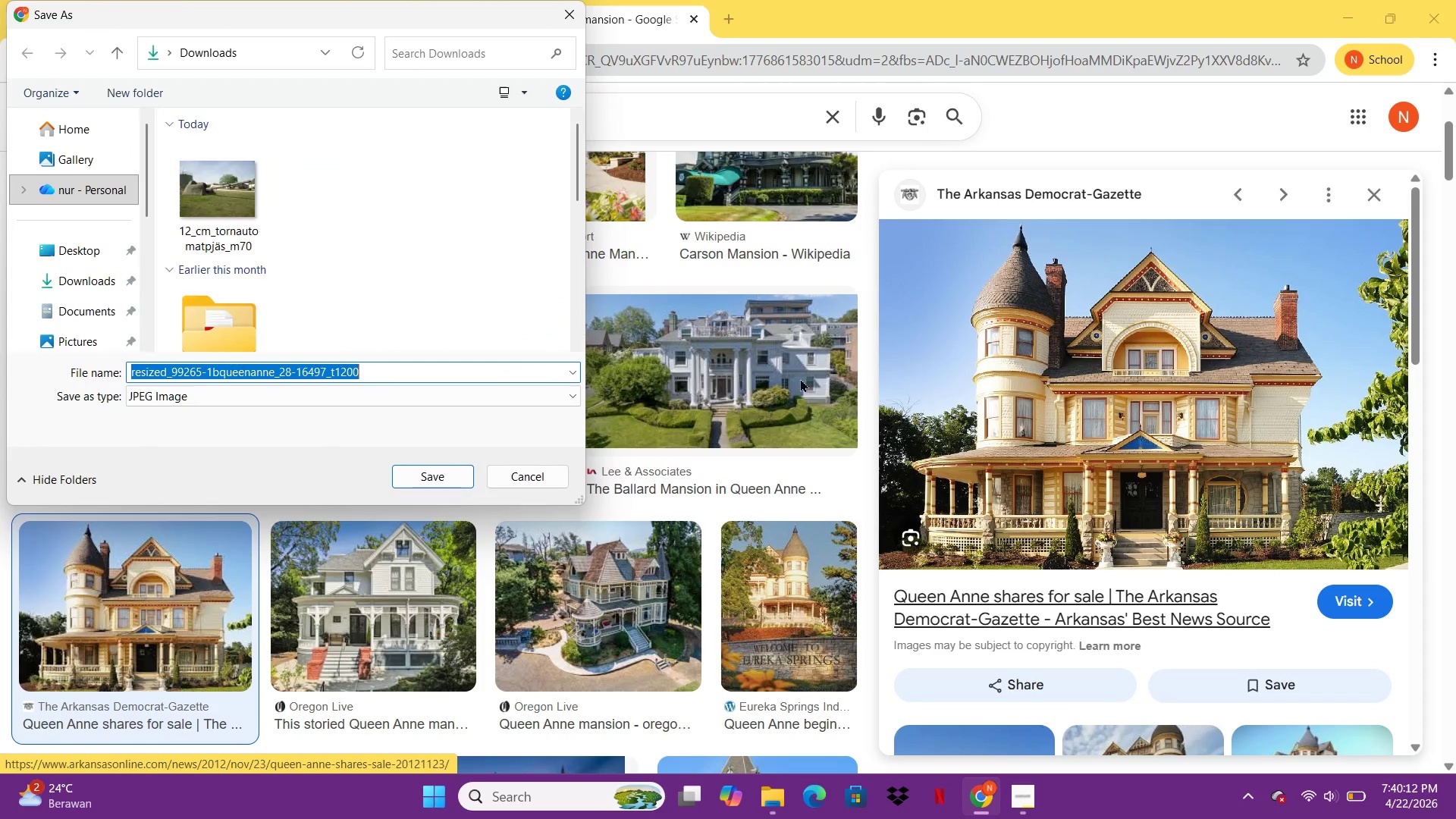 
left_click([411, 480])
 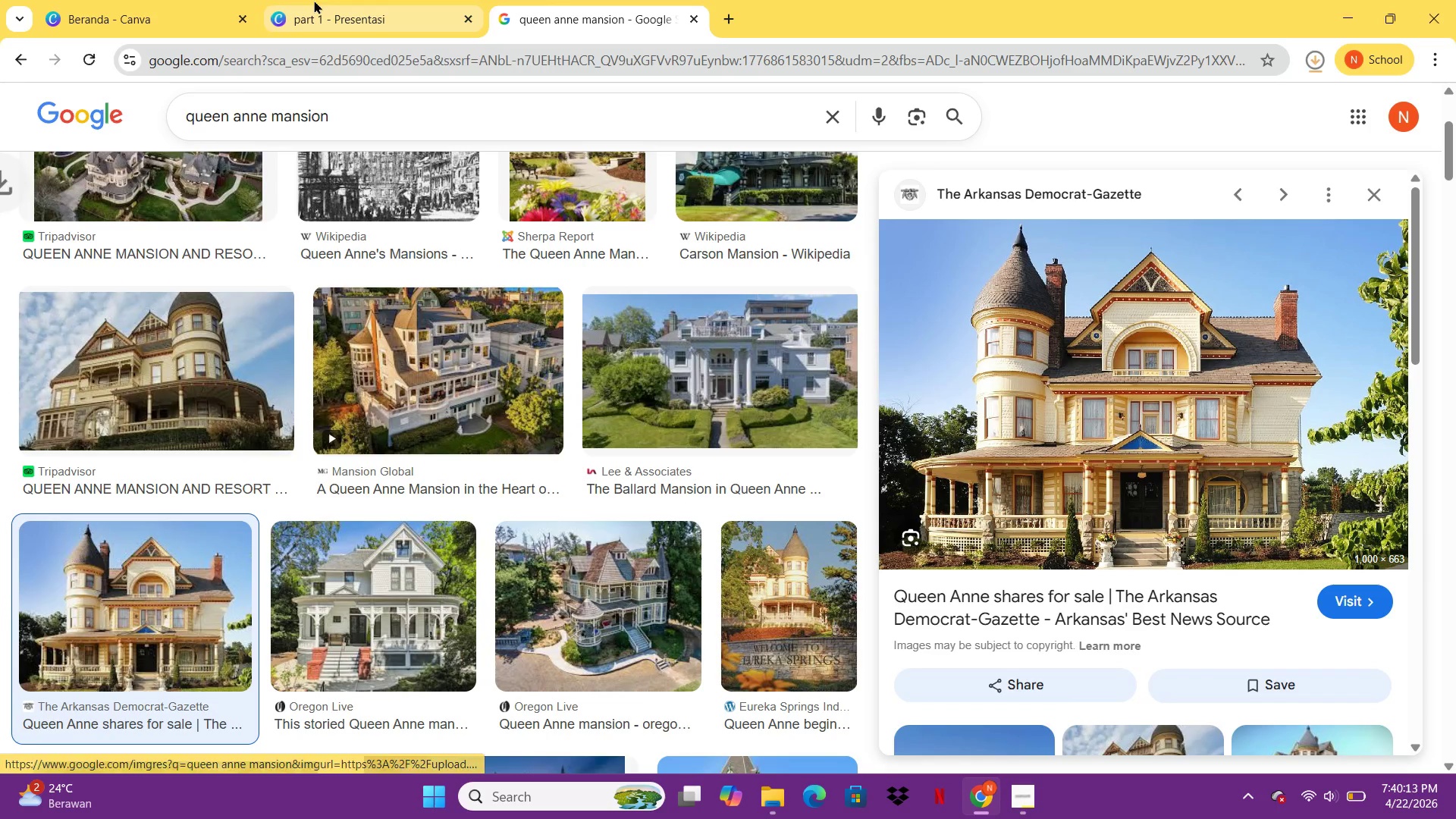 
left_click([318, 9])
 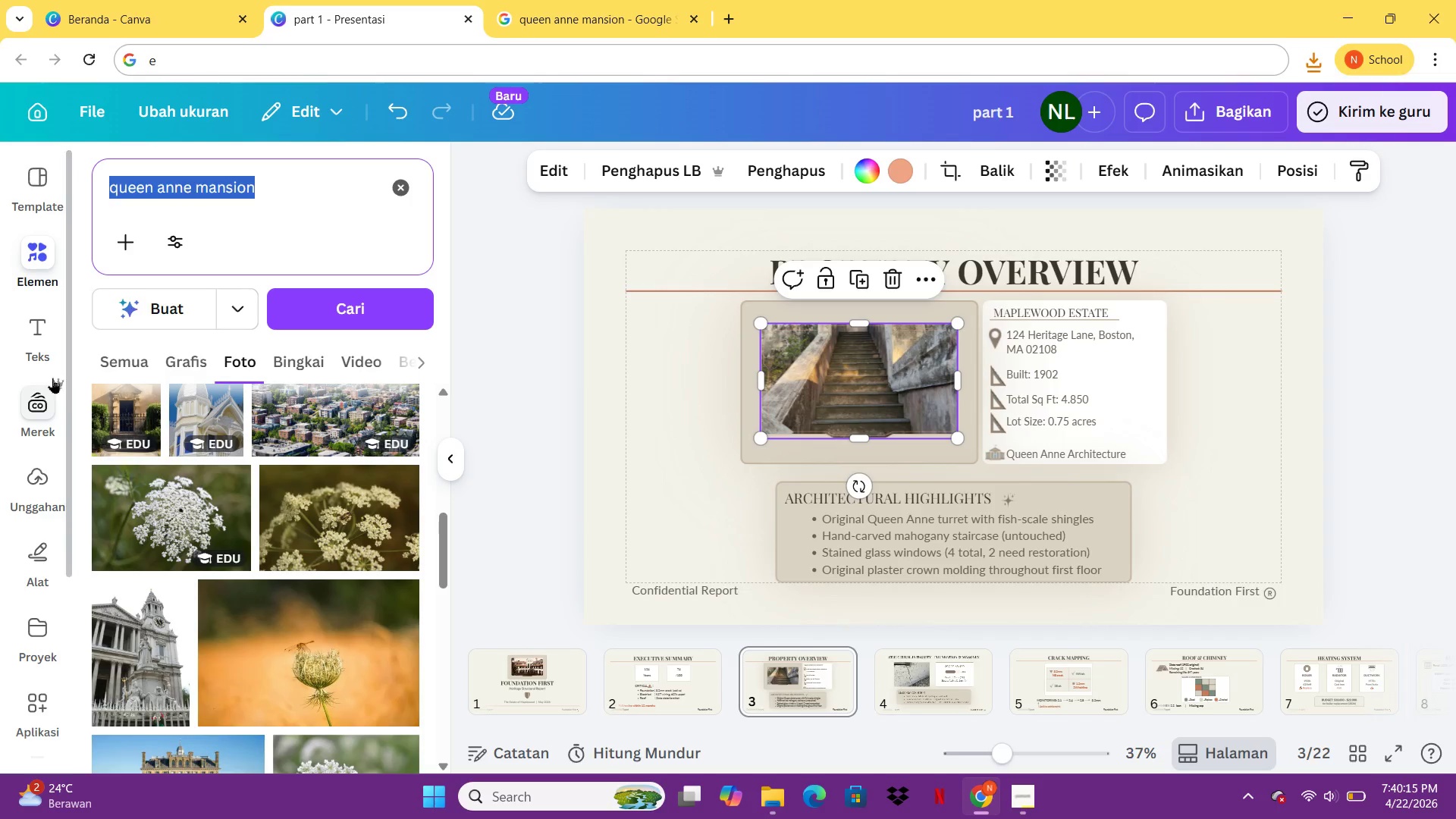 
left_click([36, 483])
 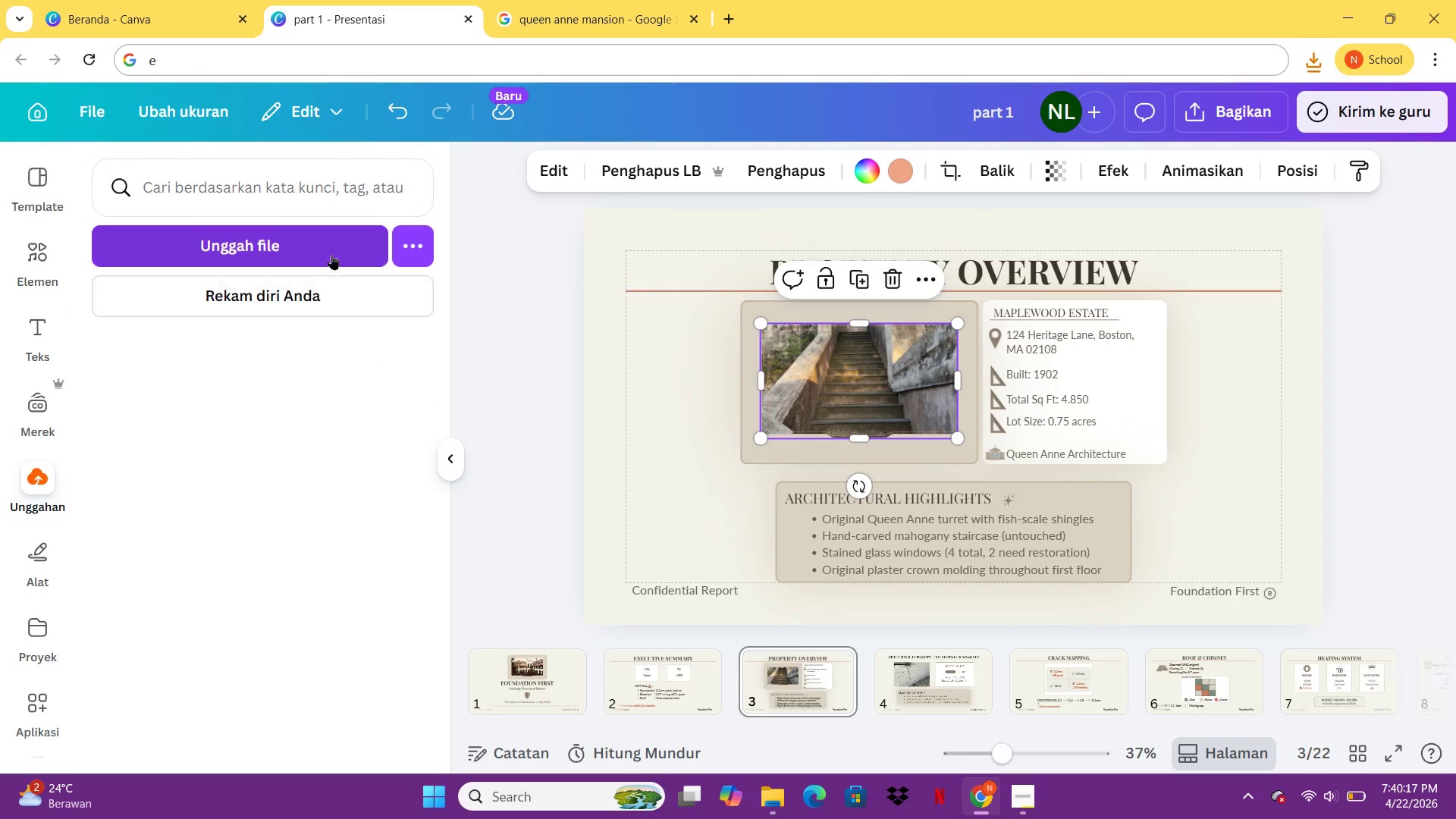 
left_click([300, 250])
 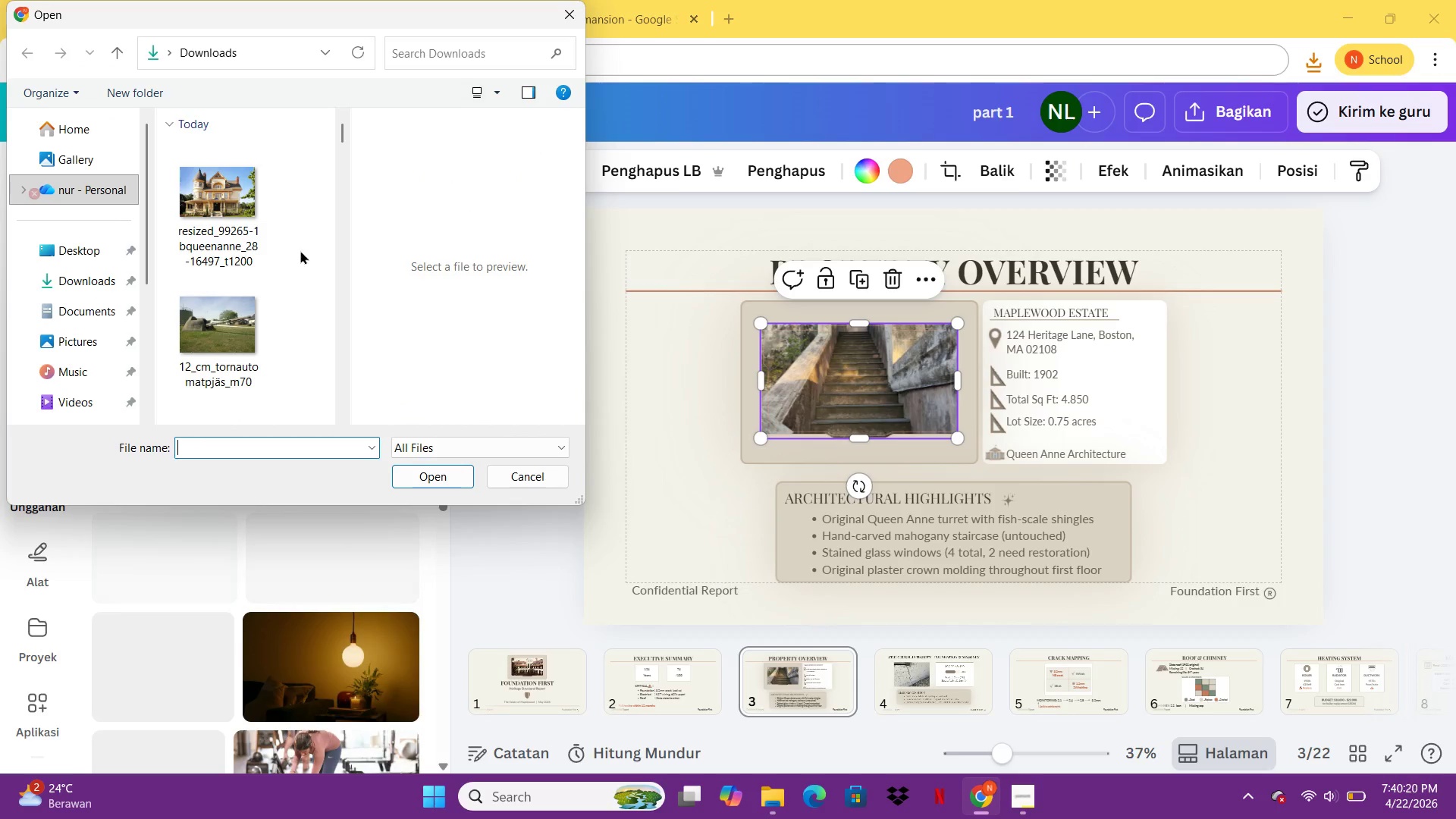 
left_click([220, 228])
 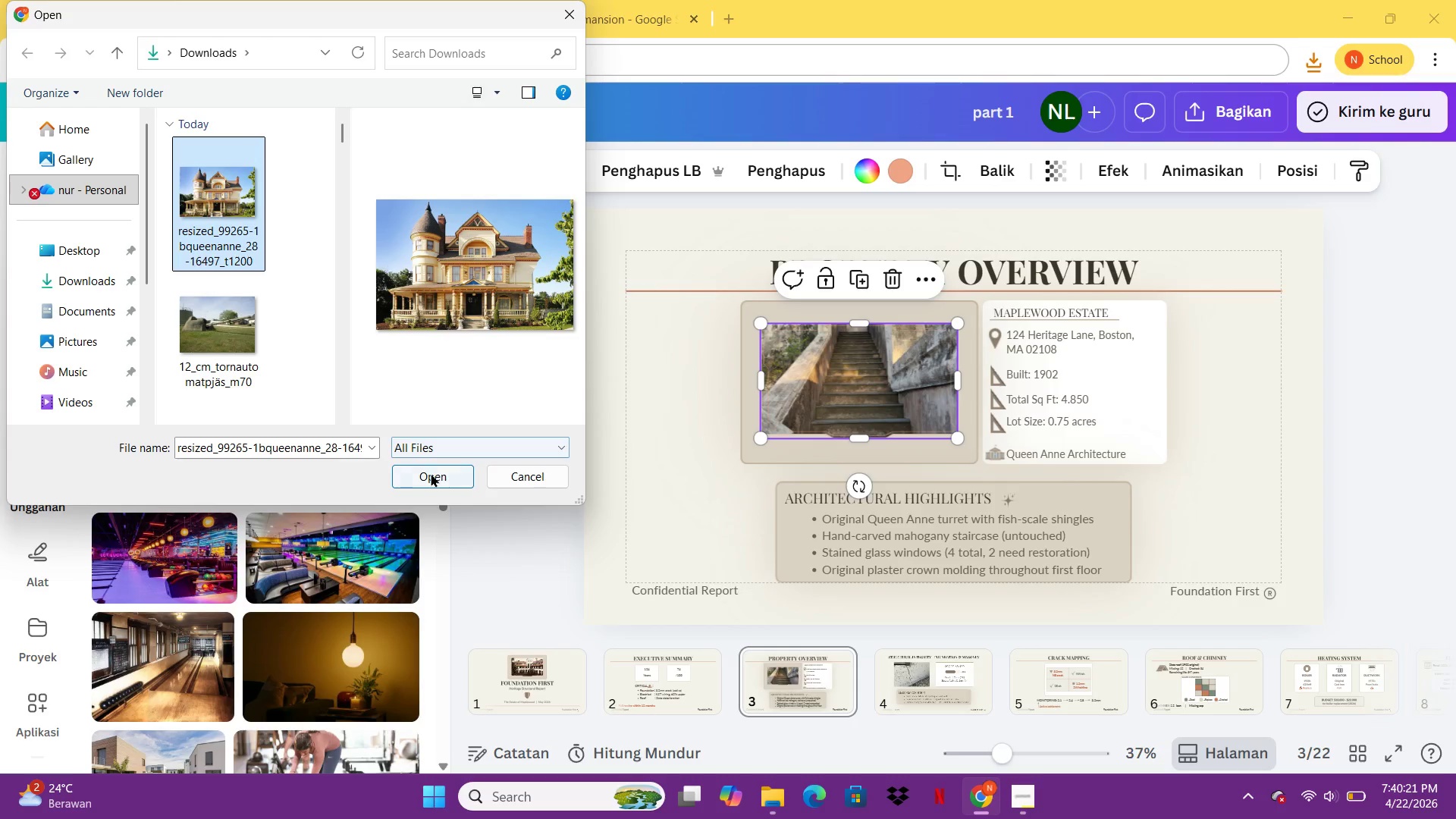 
left_click([431, 473])
 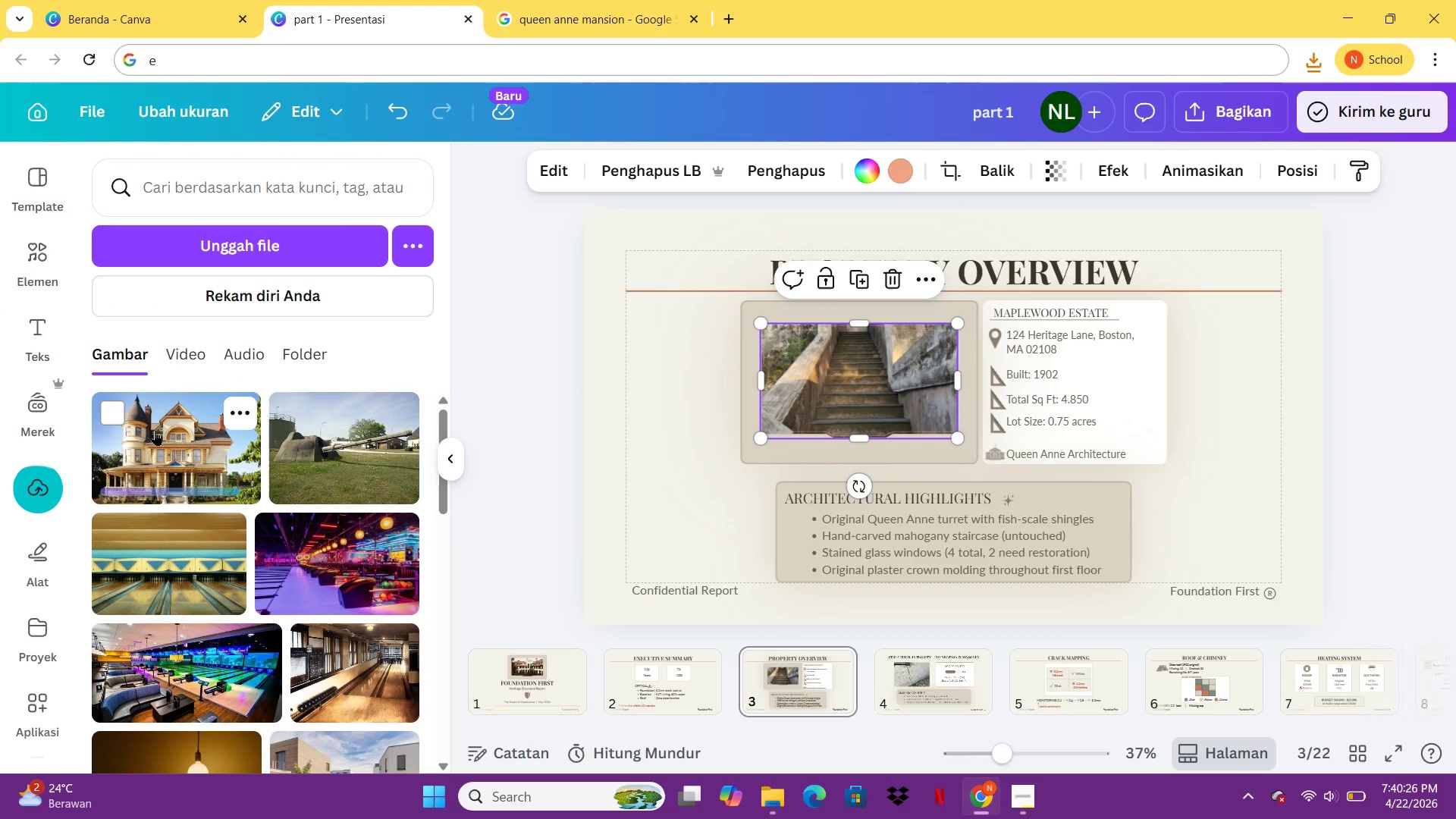 
wait(6.47)
 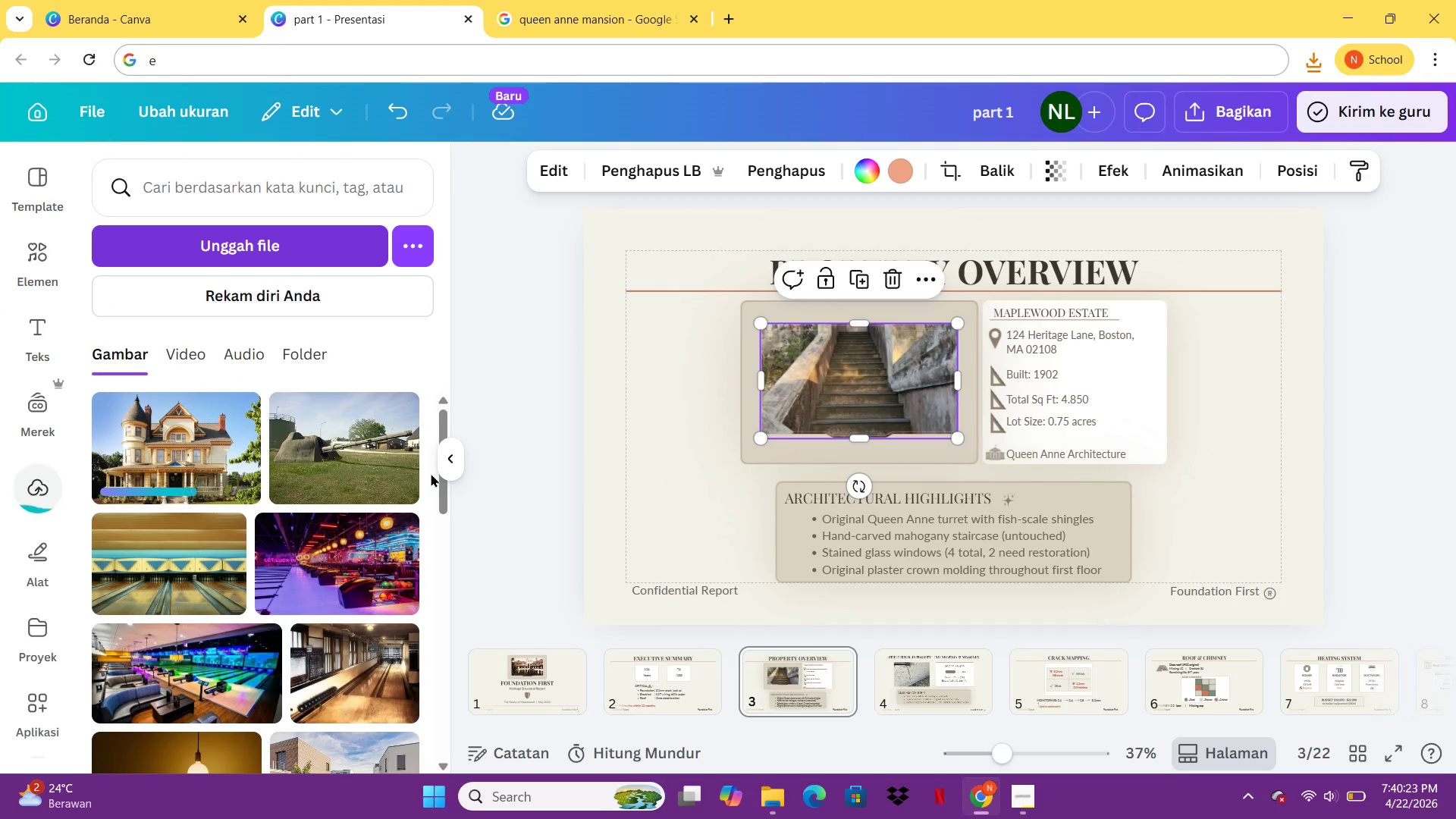 
left_click_drag(start_coordinate=[155, 430], to_coordinate=[849, 359])
 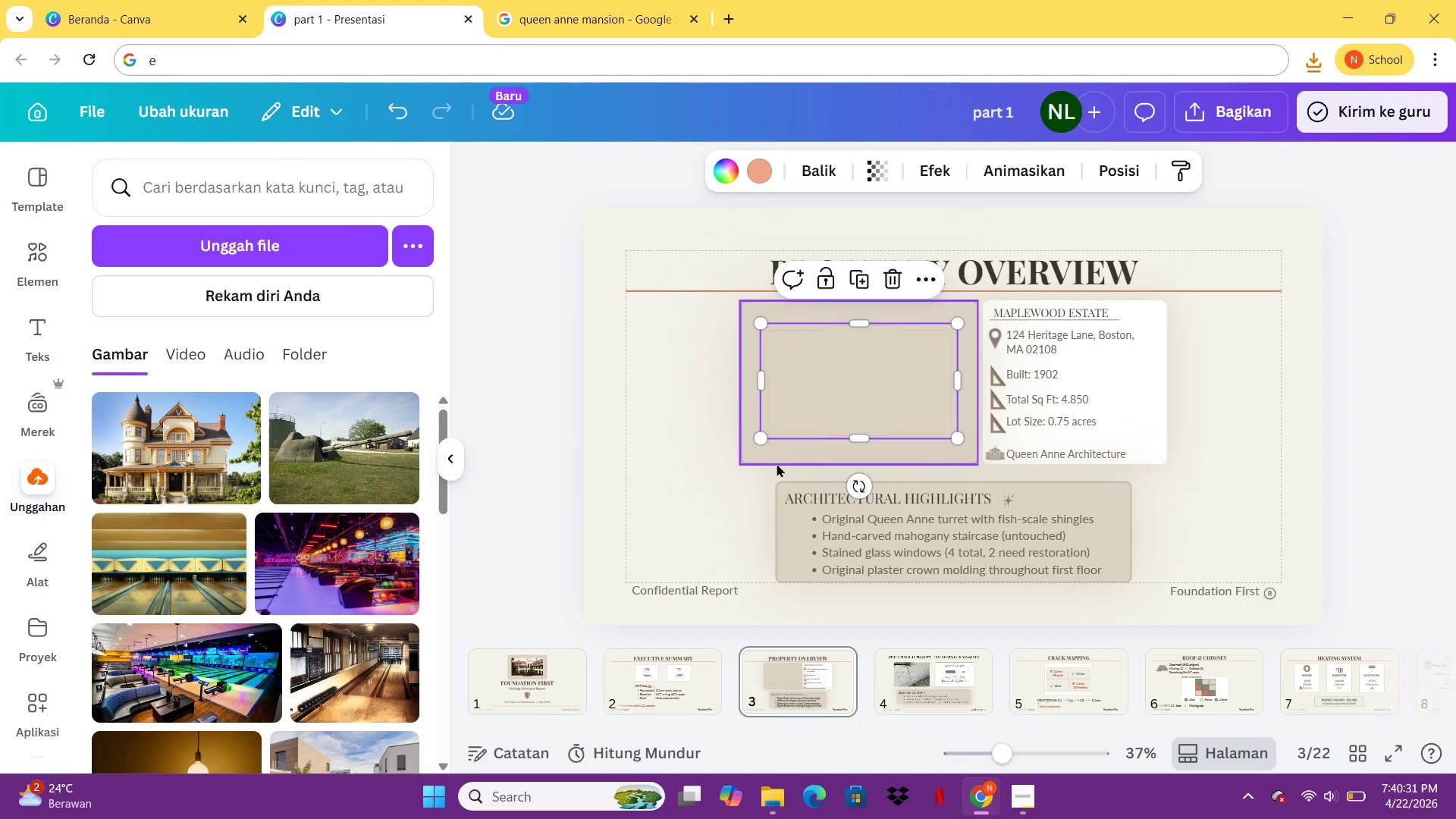 
key(Control+Z)
 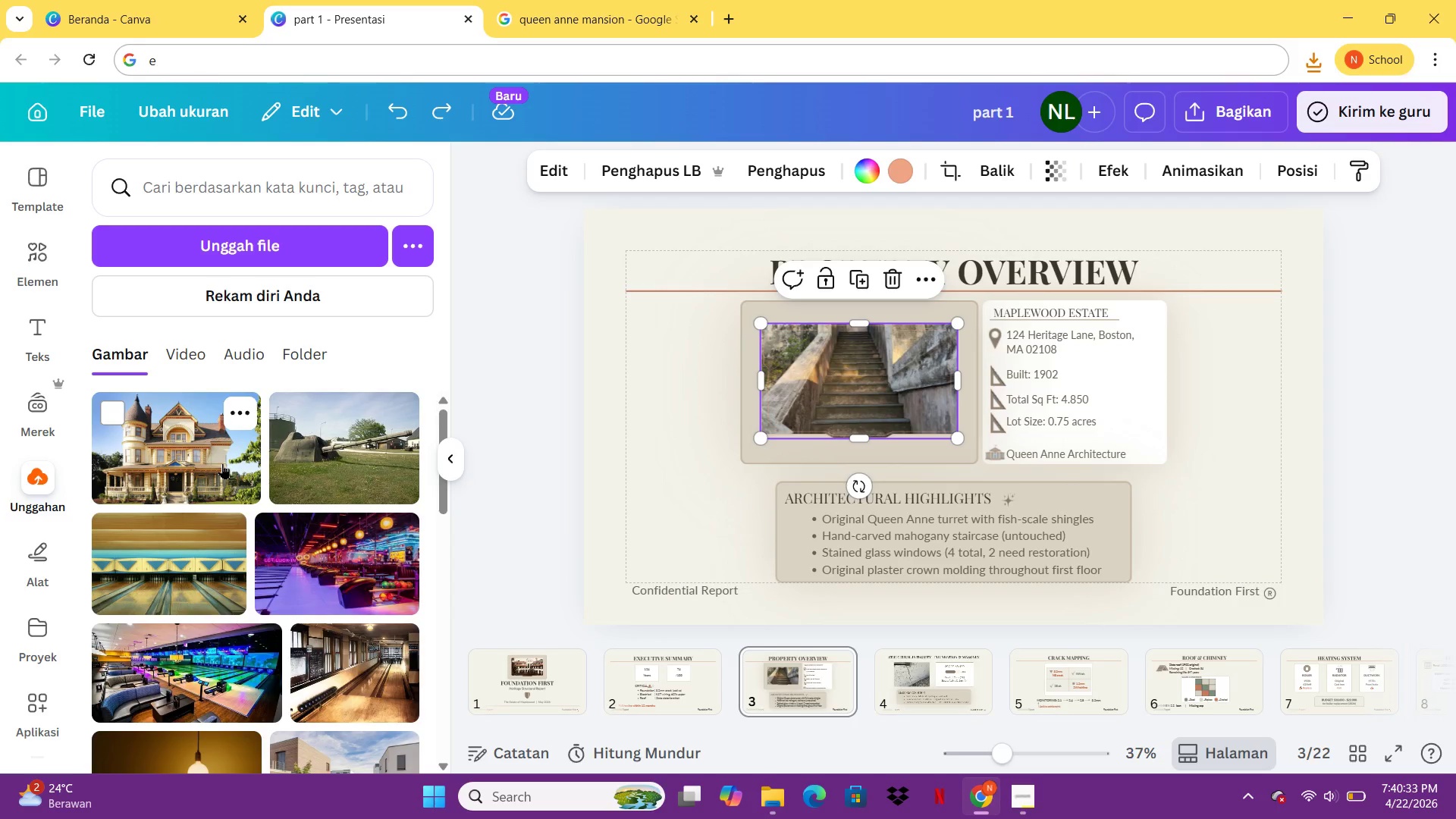 
left_click_drag(start_coordinate=[222, 463], to_coordinate=[814, 377])
 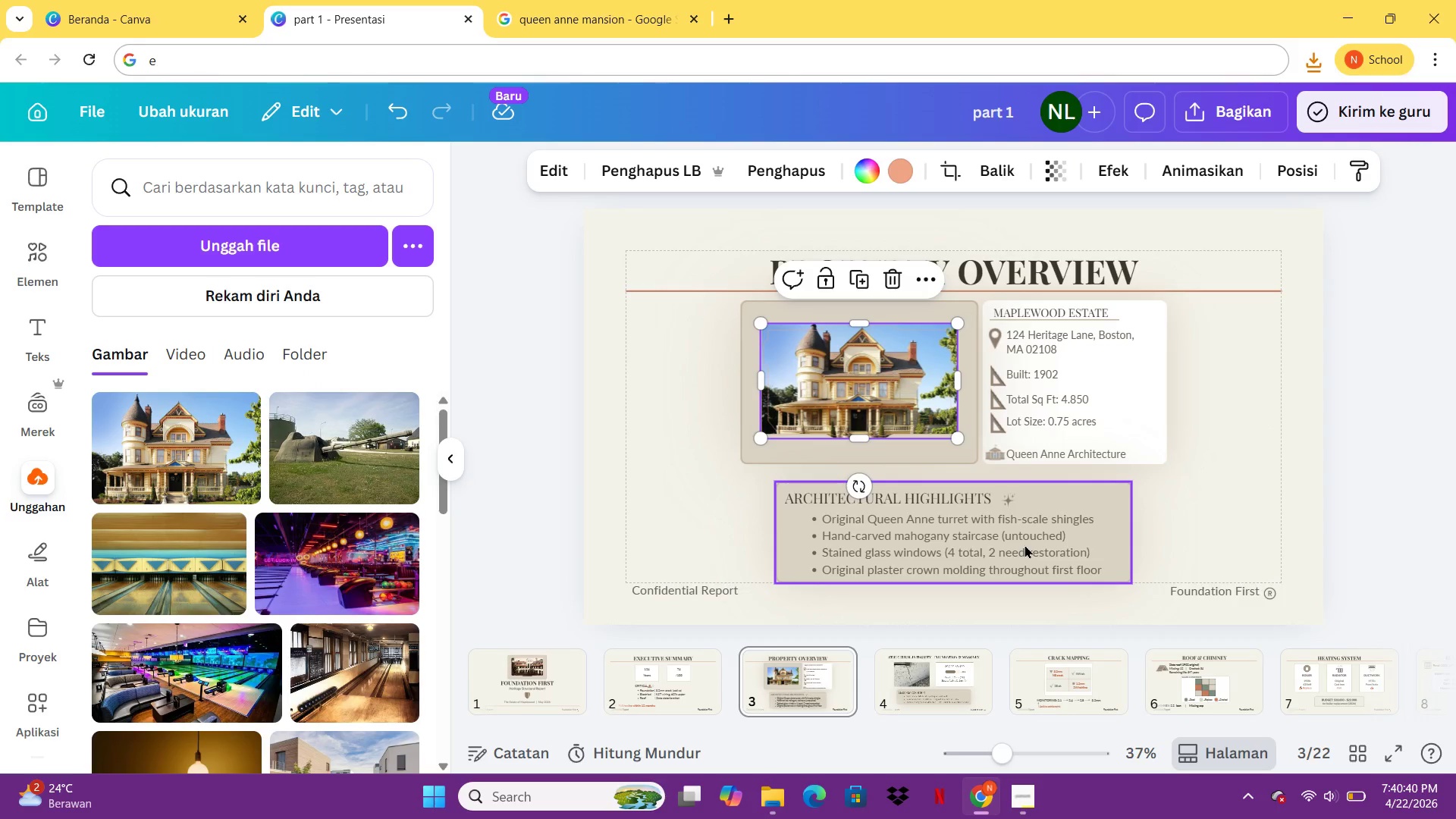 
wait(6.88)
 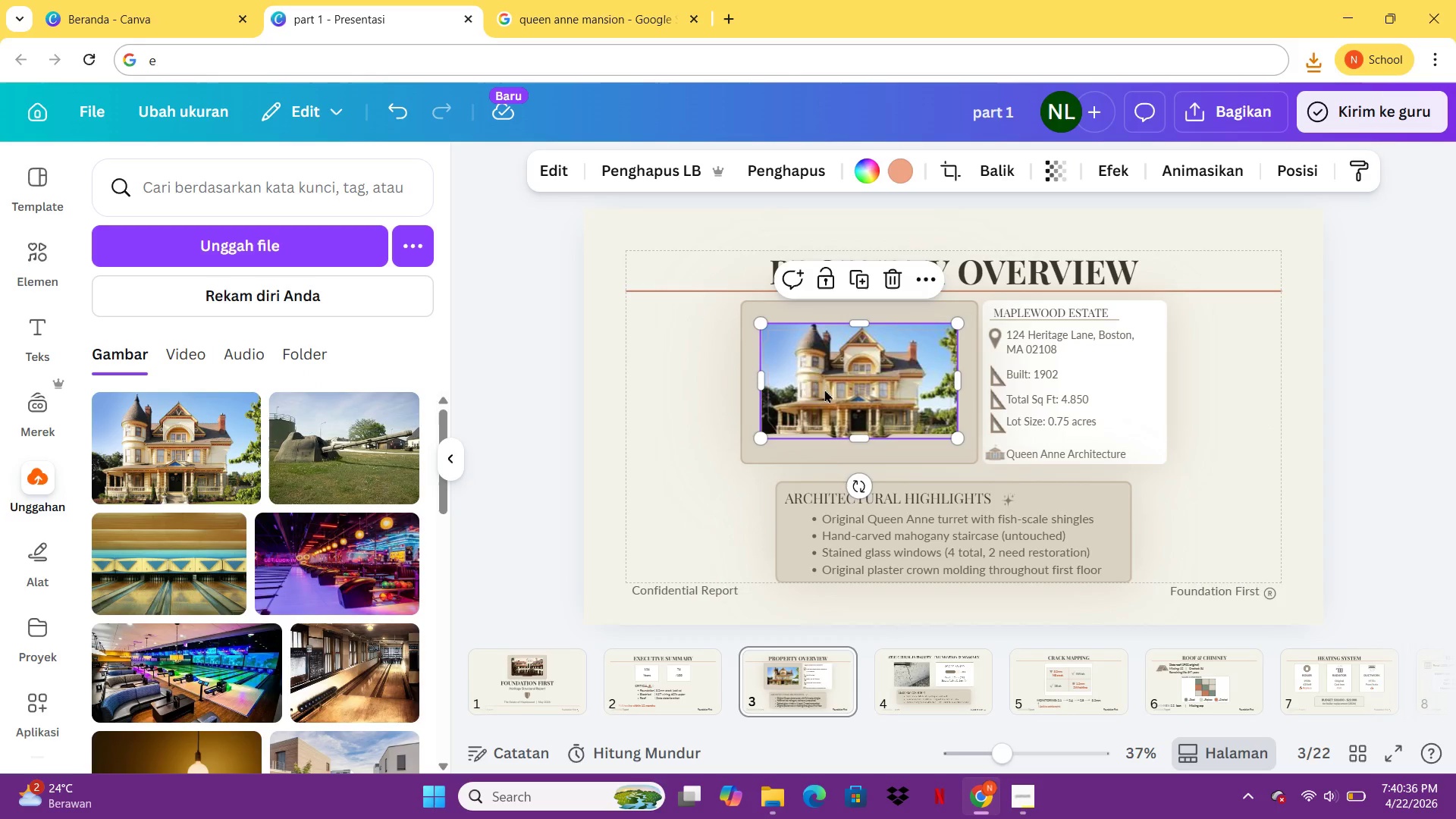 
mouse_move([943, 697])
 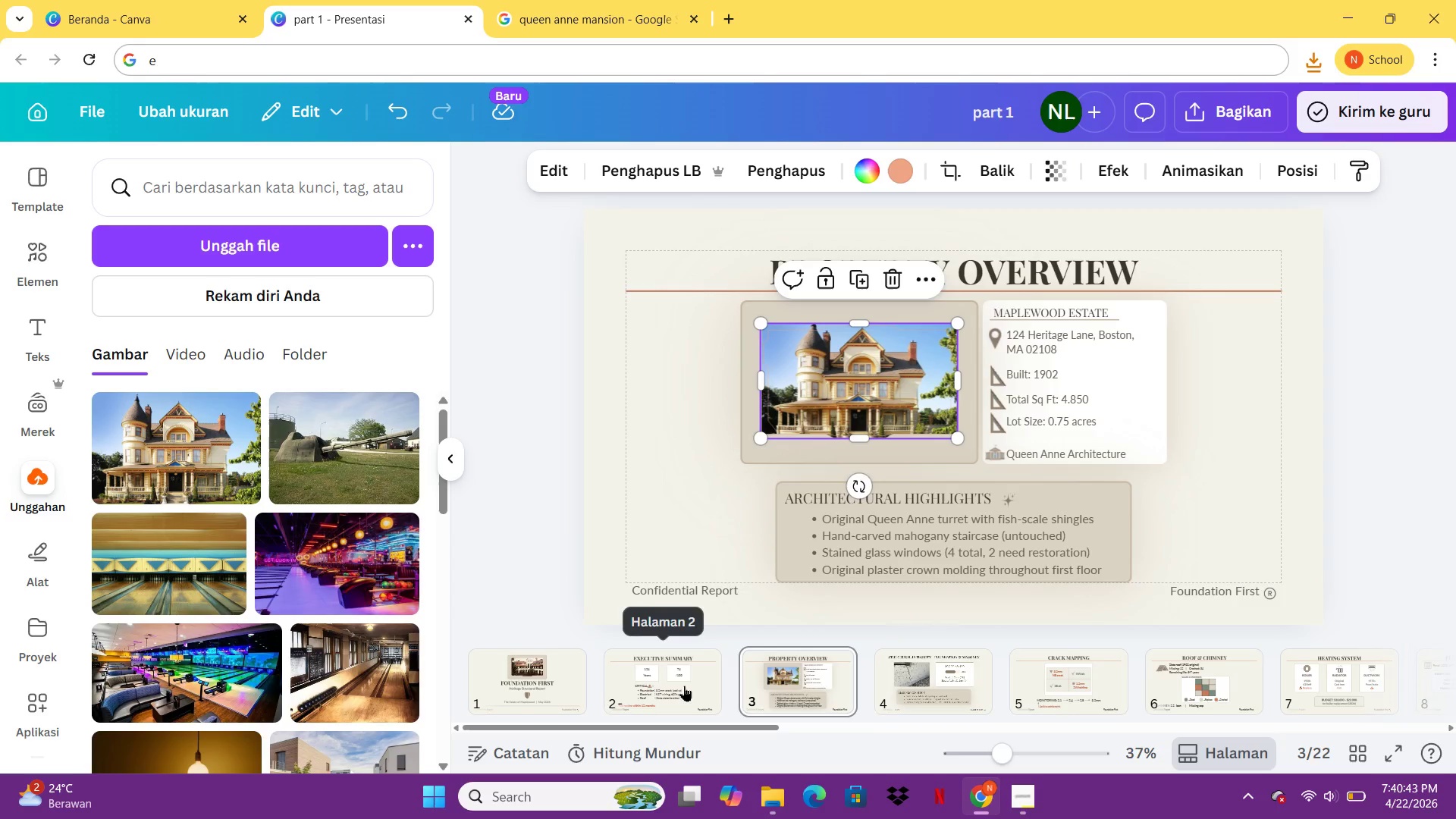 
left_click([684, 686])
 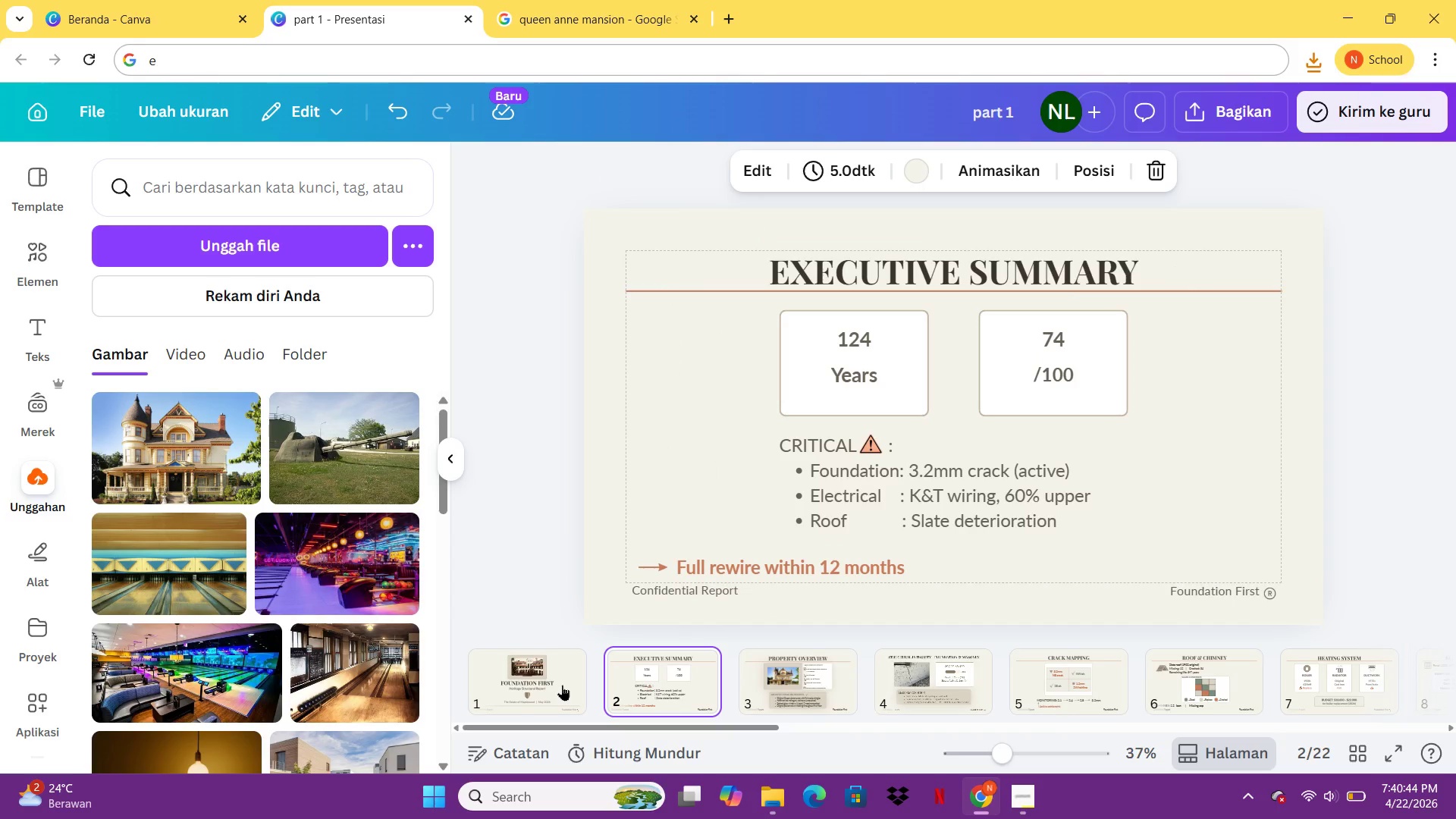 
left_click([562, 685])
 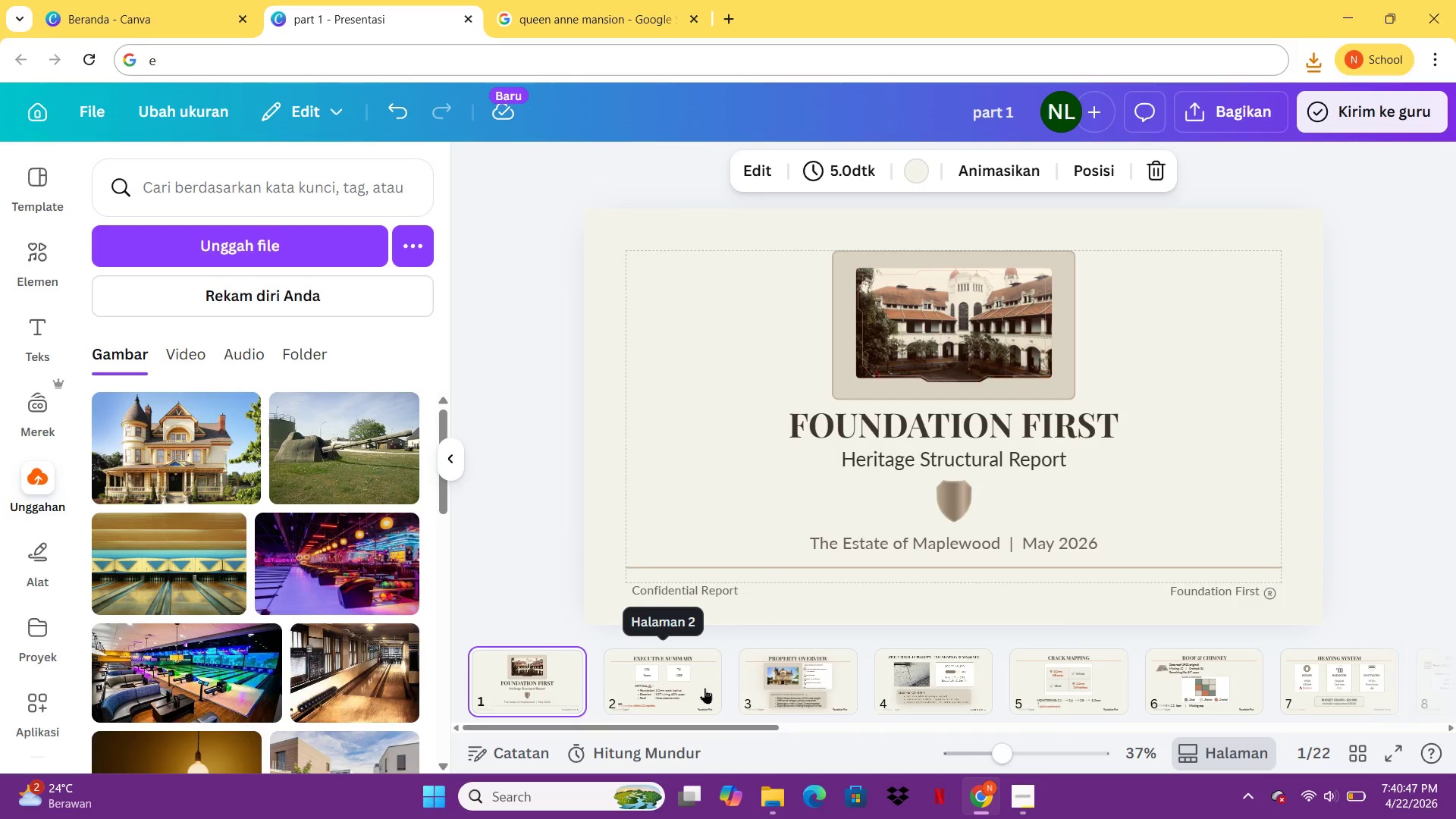 
left_click([704, 688])
 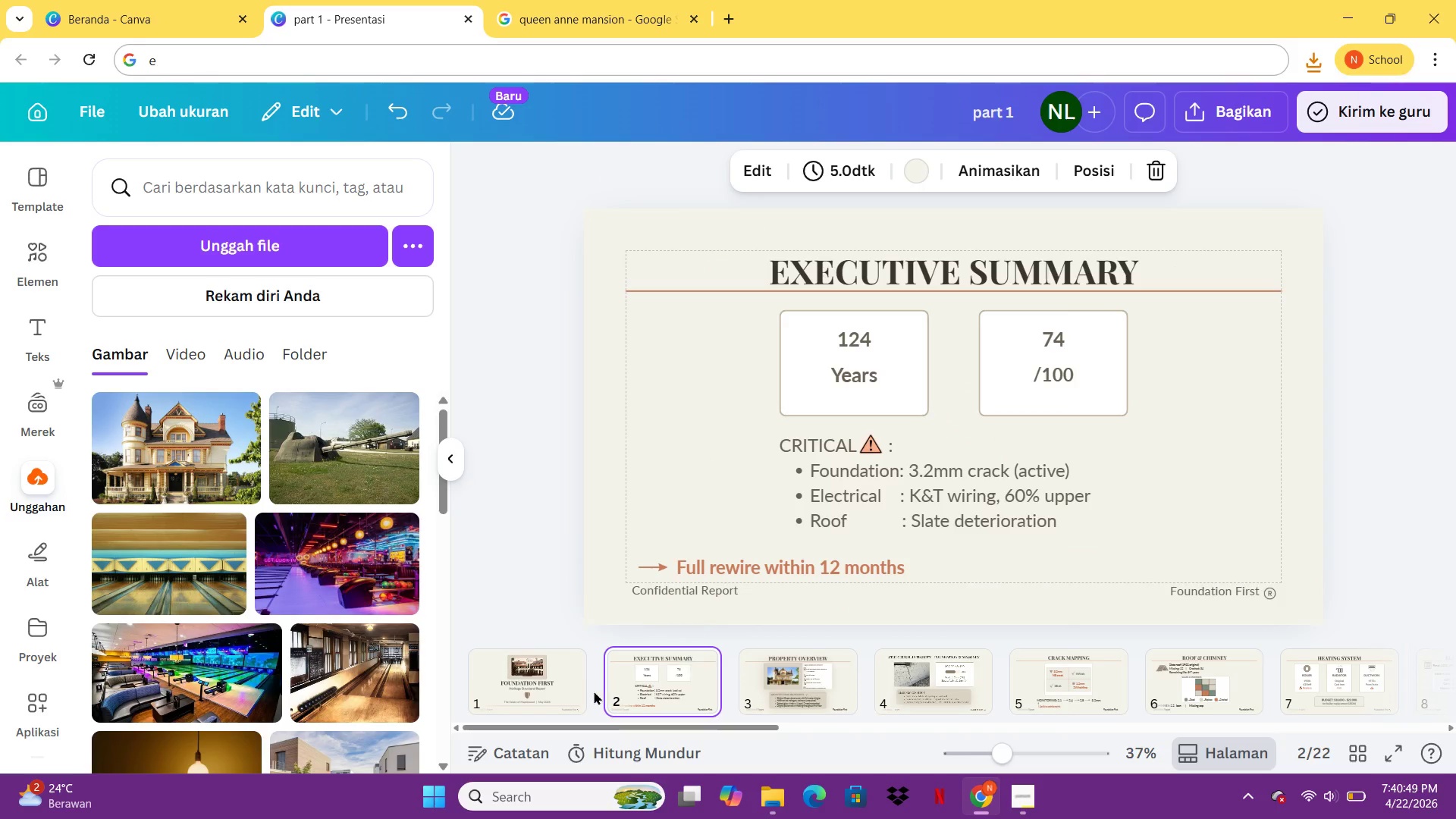 
left_click([848, 668])
 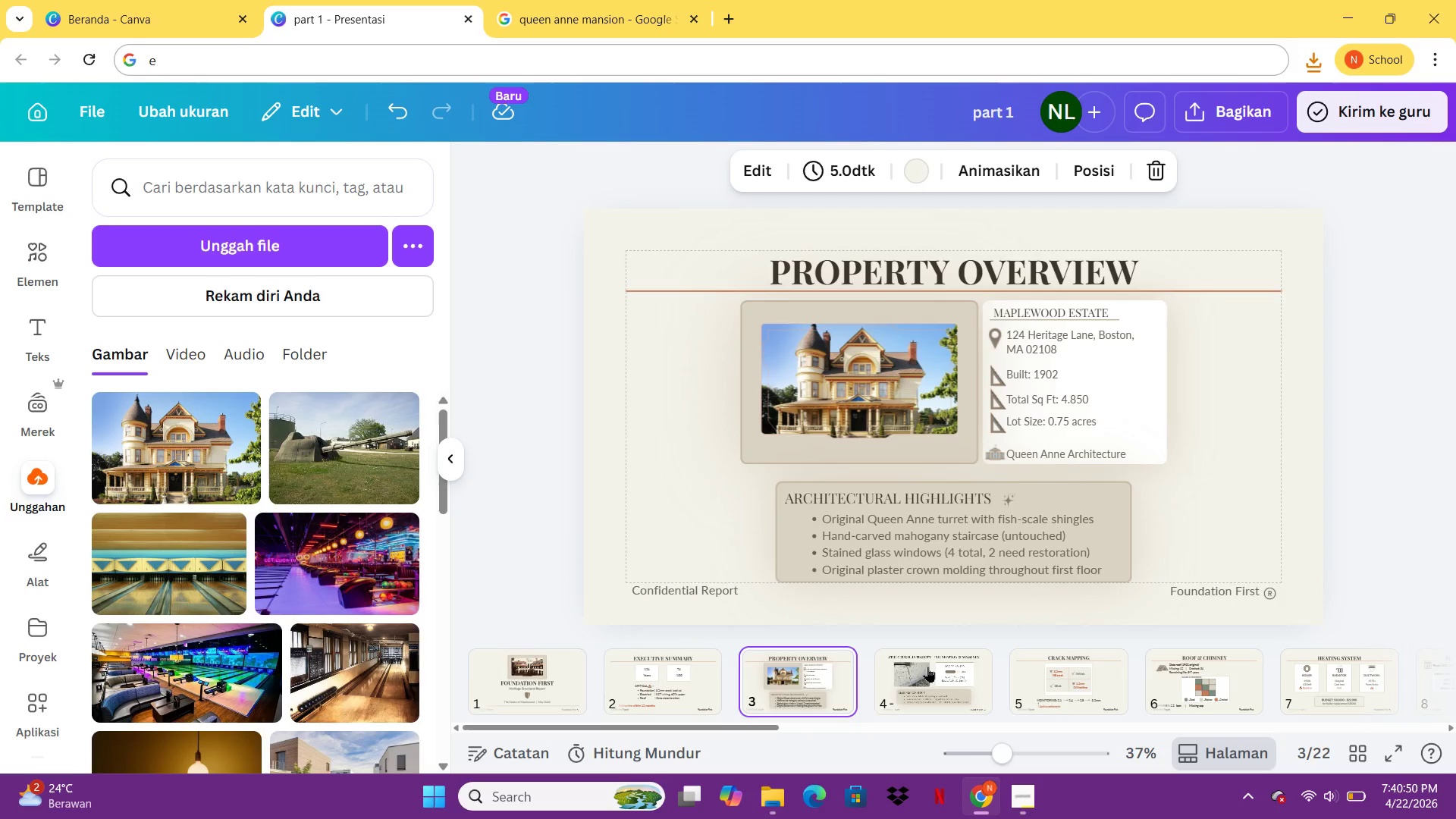 
left_click([927, 667])
 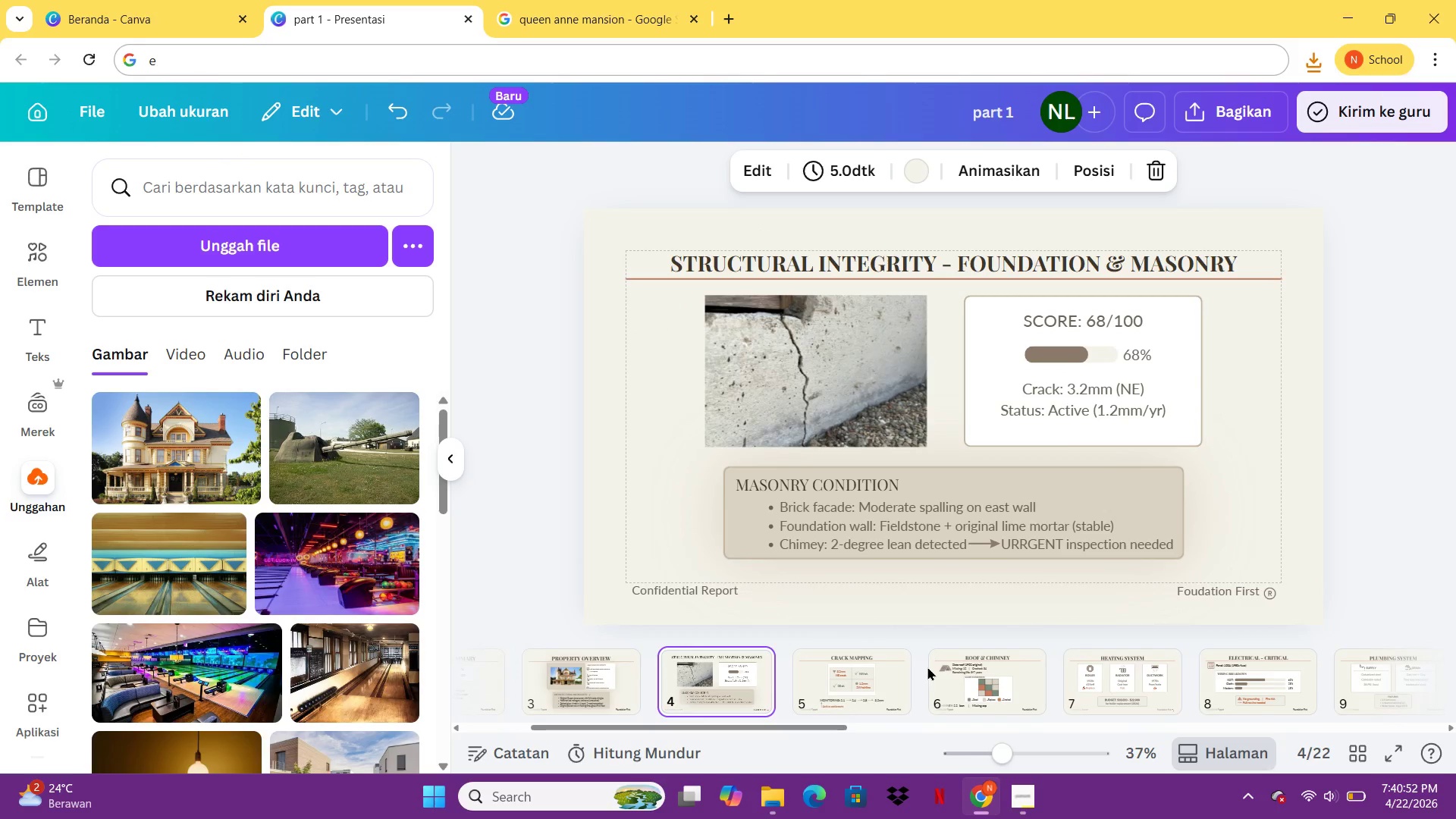 
left_click([839, 701])
 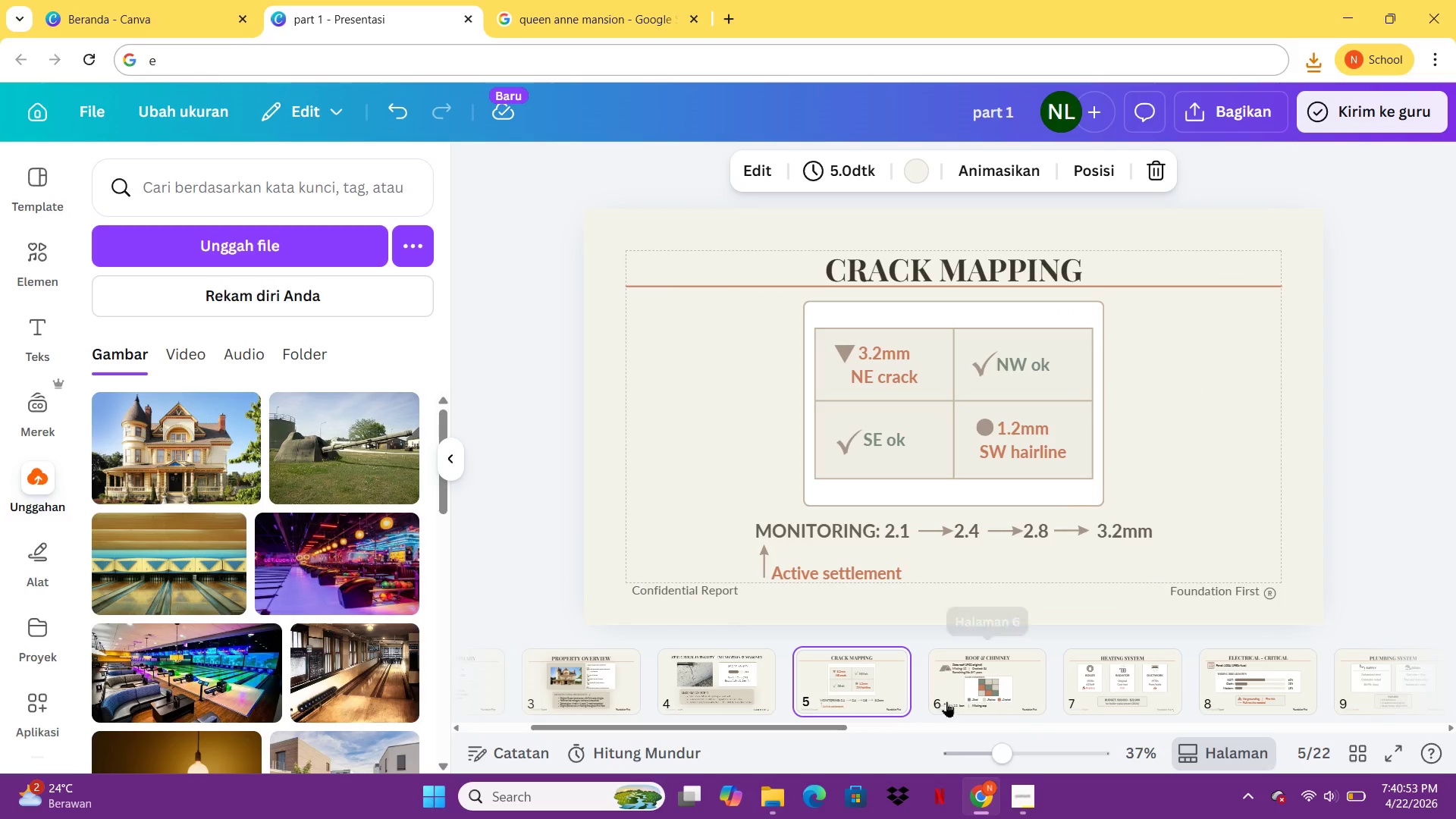 
left_click([946, 701])
 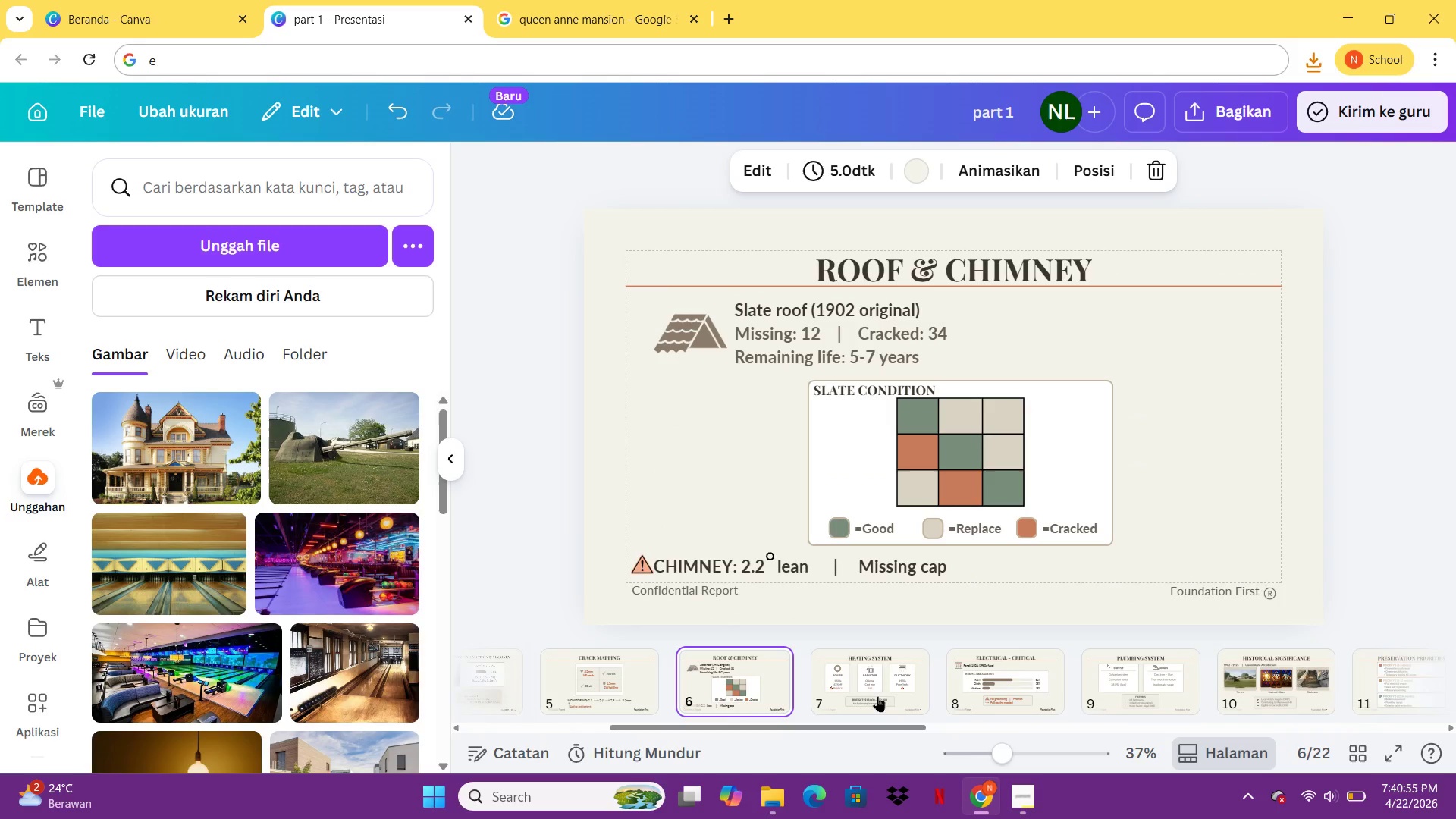 
left_click([858, 696])
 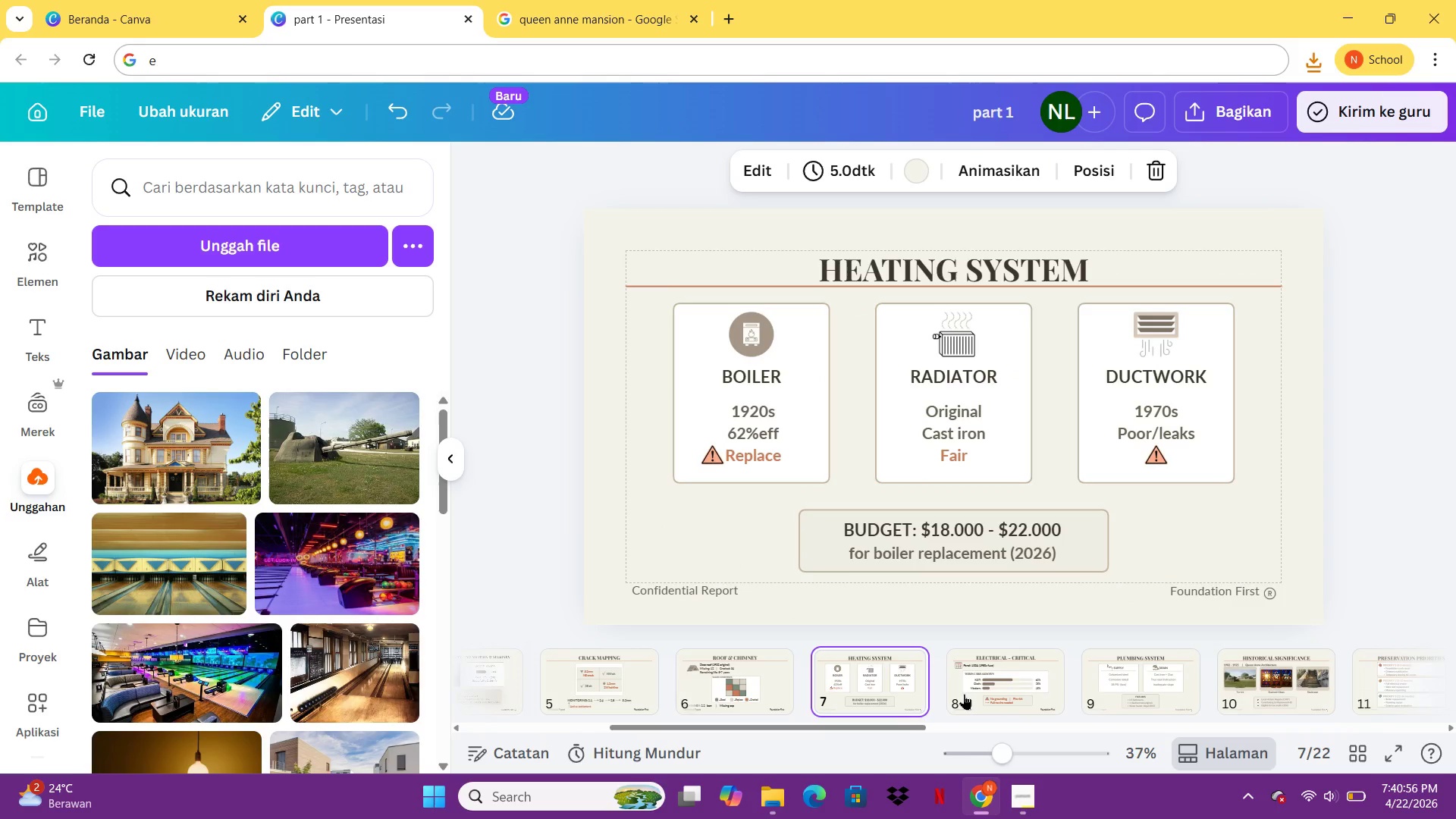 
left_click([964, 694])
 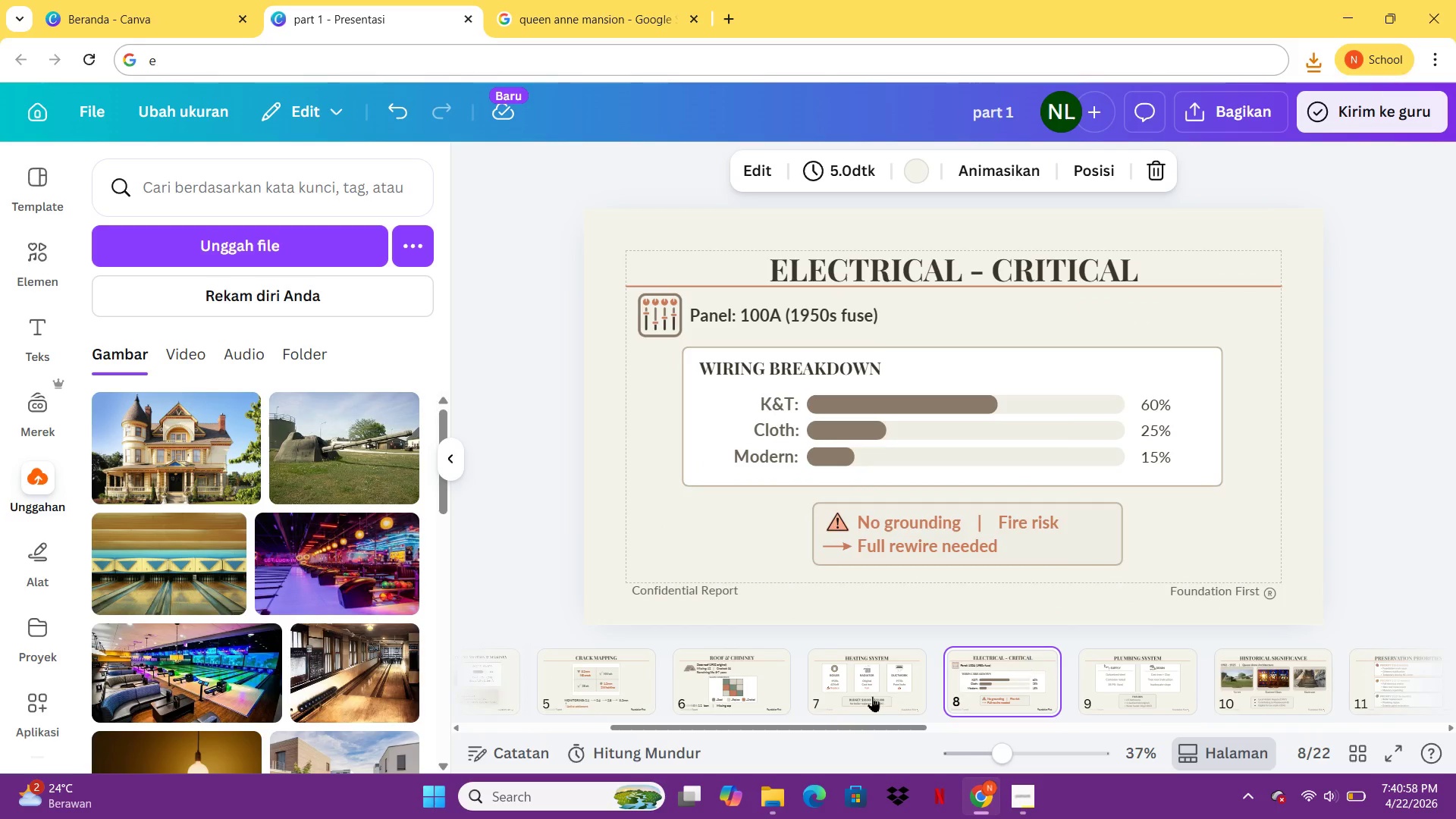 
left_click([871, 696])
 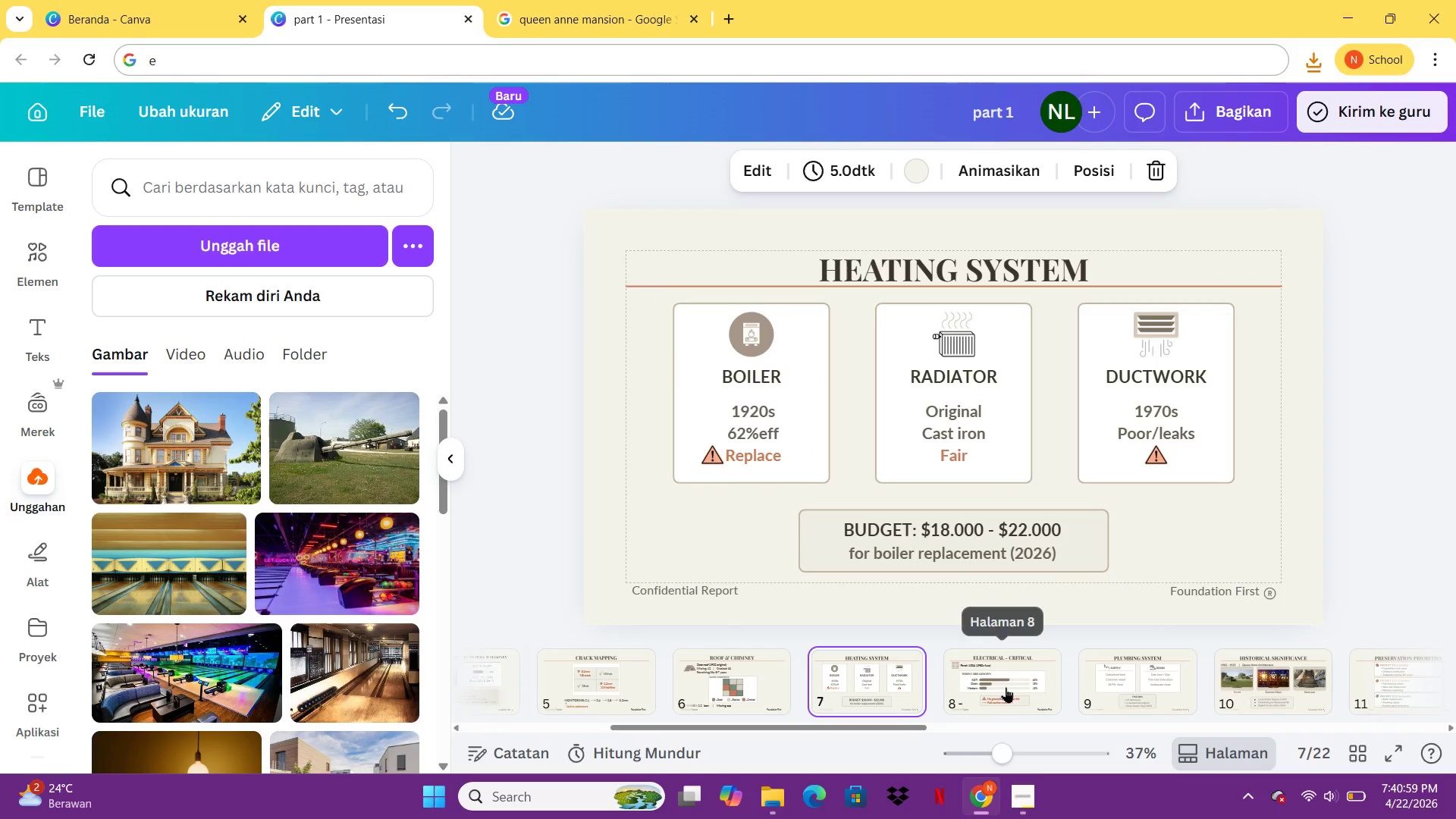 
left_click([1009, 686])
 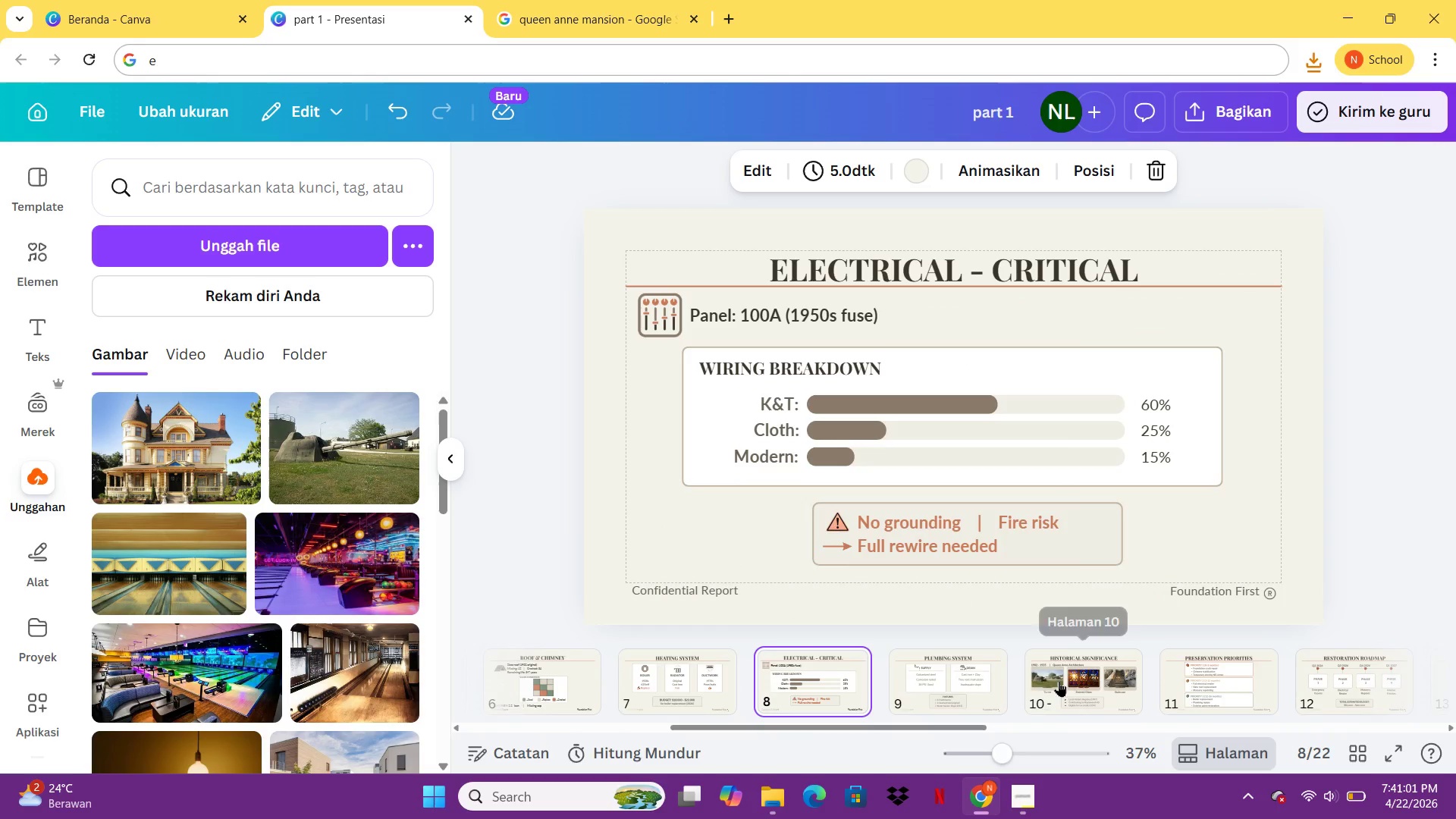 
left_click([1060, 681])
 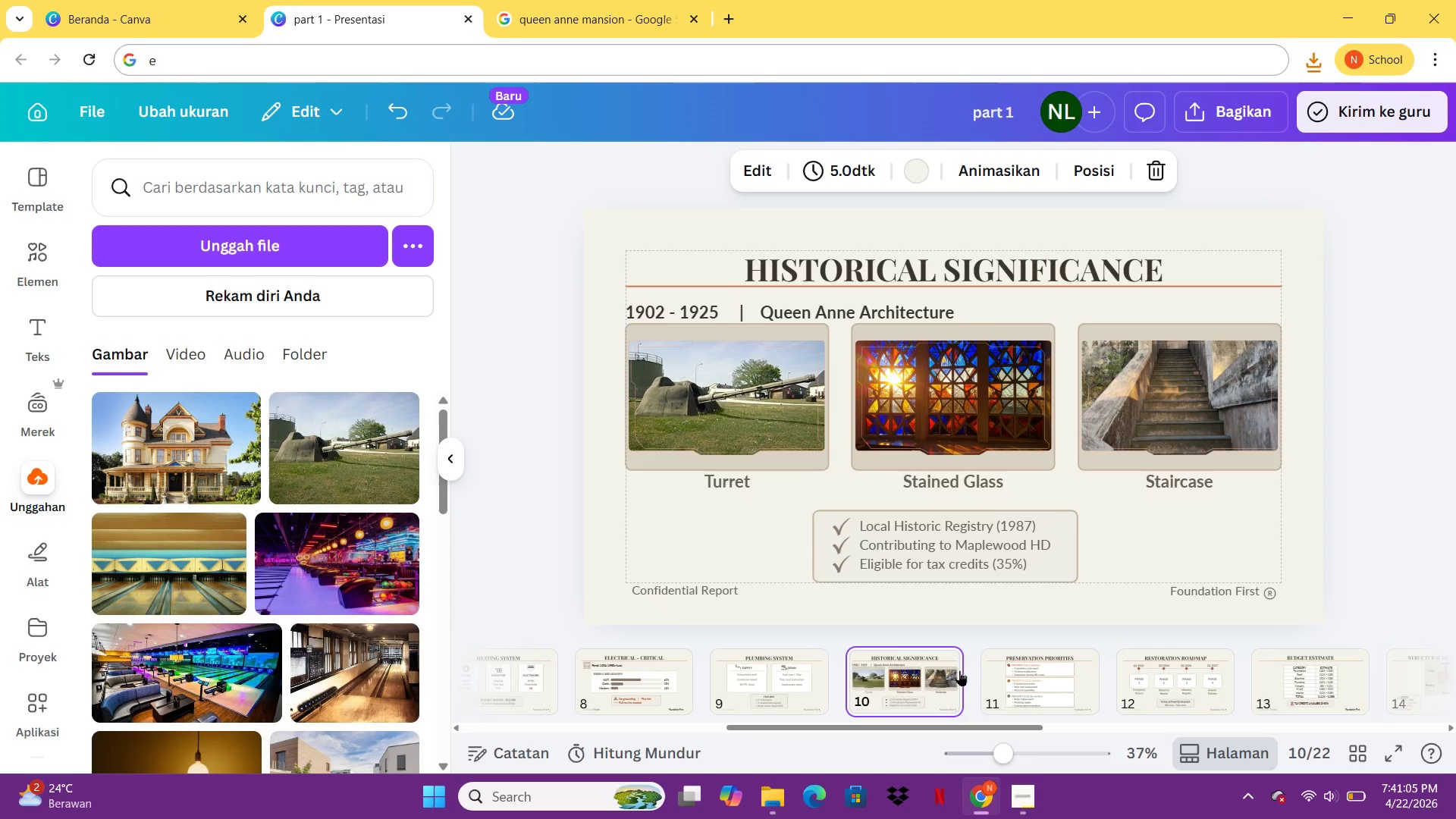 
left_click([1067, 695])
 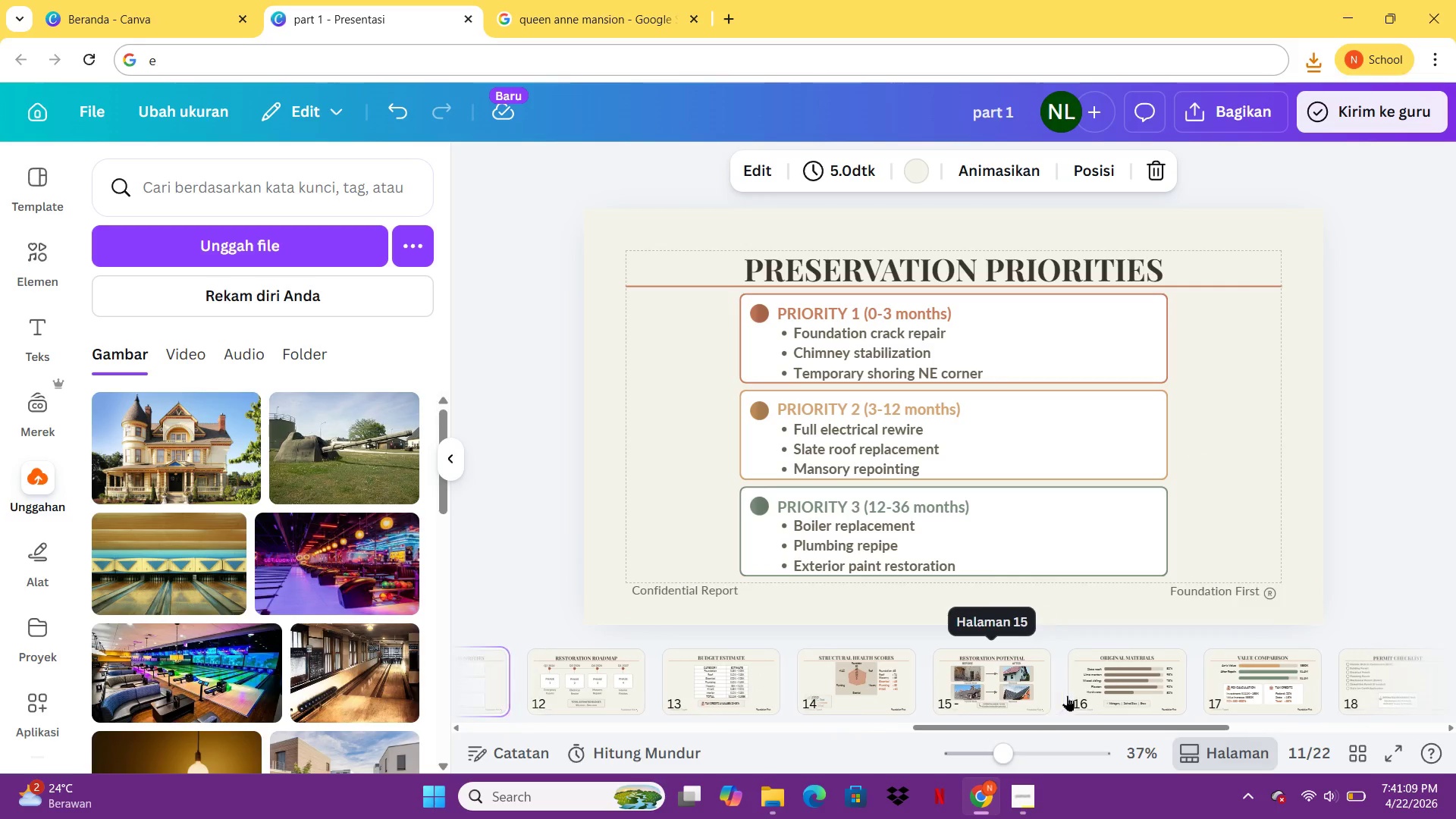 
left_click([984, 686])
 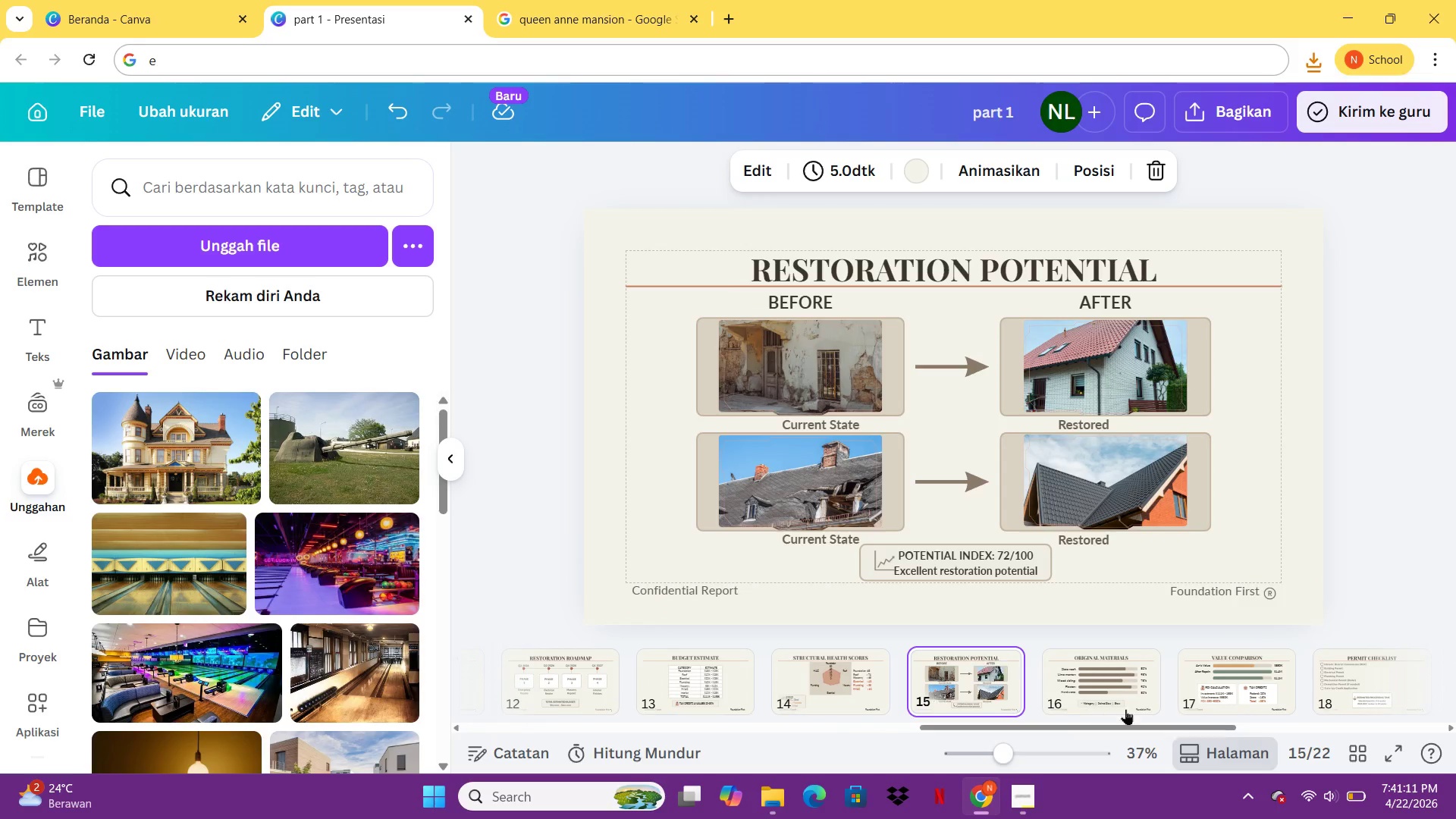 
mouse_move([1159, 671])
 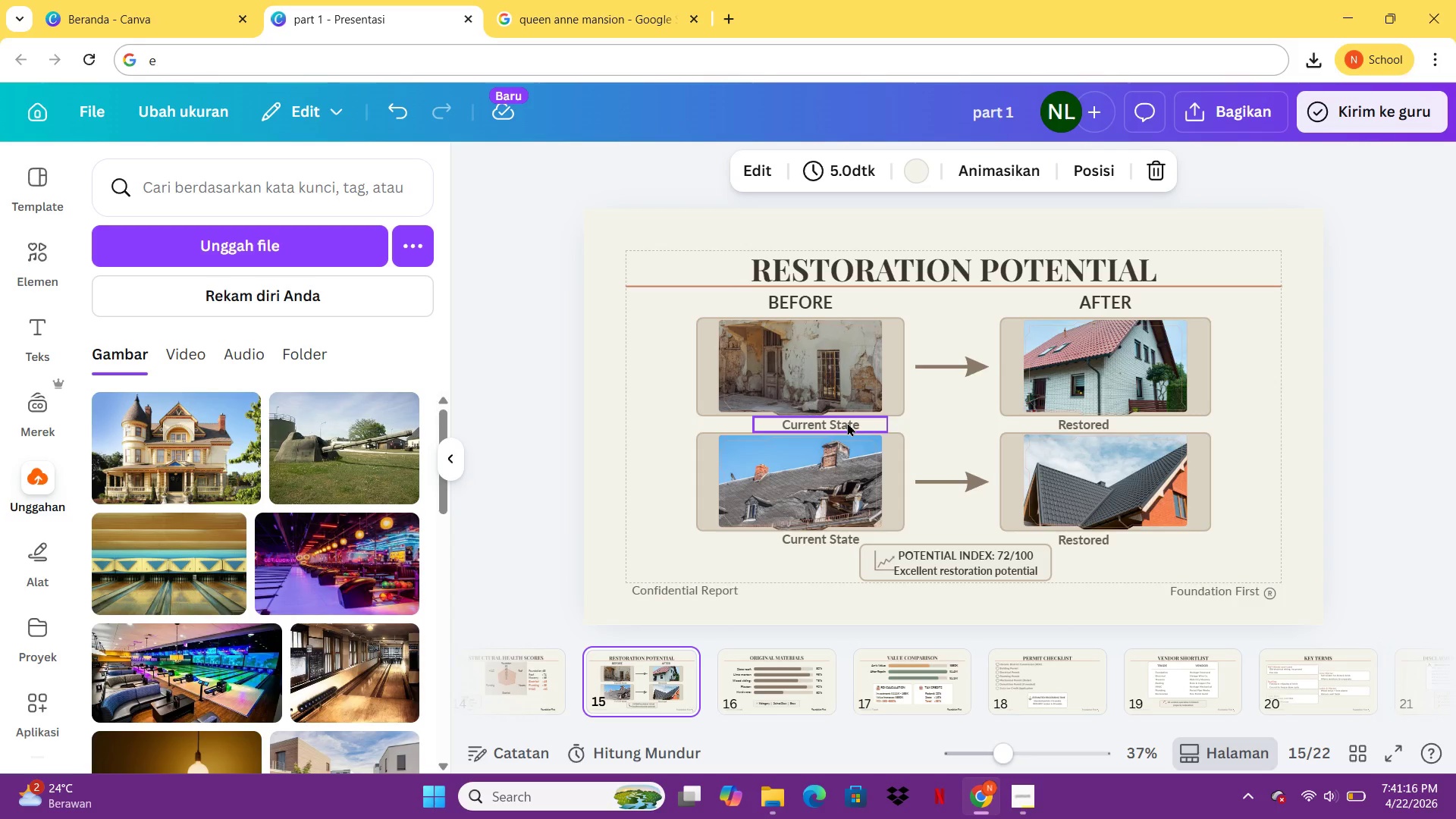 
left_click_drag(start_coordinate=[847, 422], to_coordinate=[830, 422])
 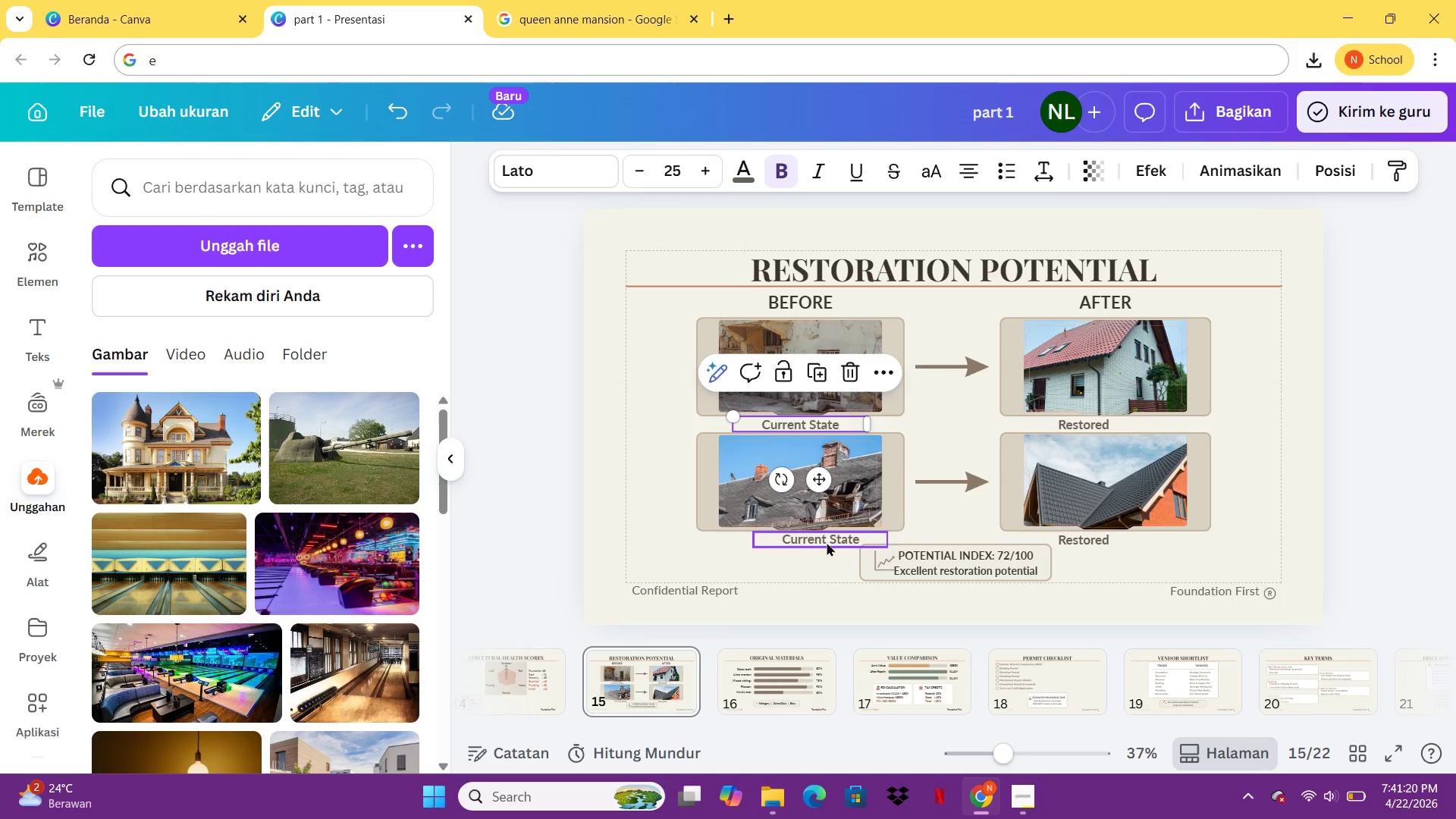 
left_click_drag(start_coordinate=[827, 542], to_coordinate=[808, 542])
 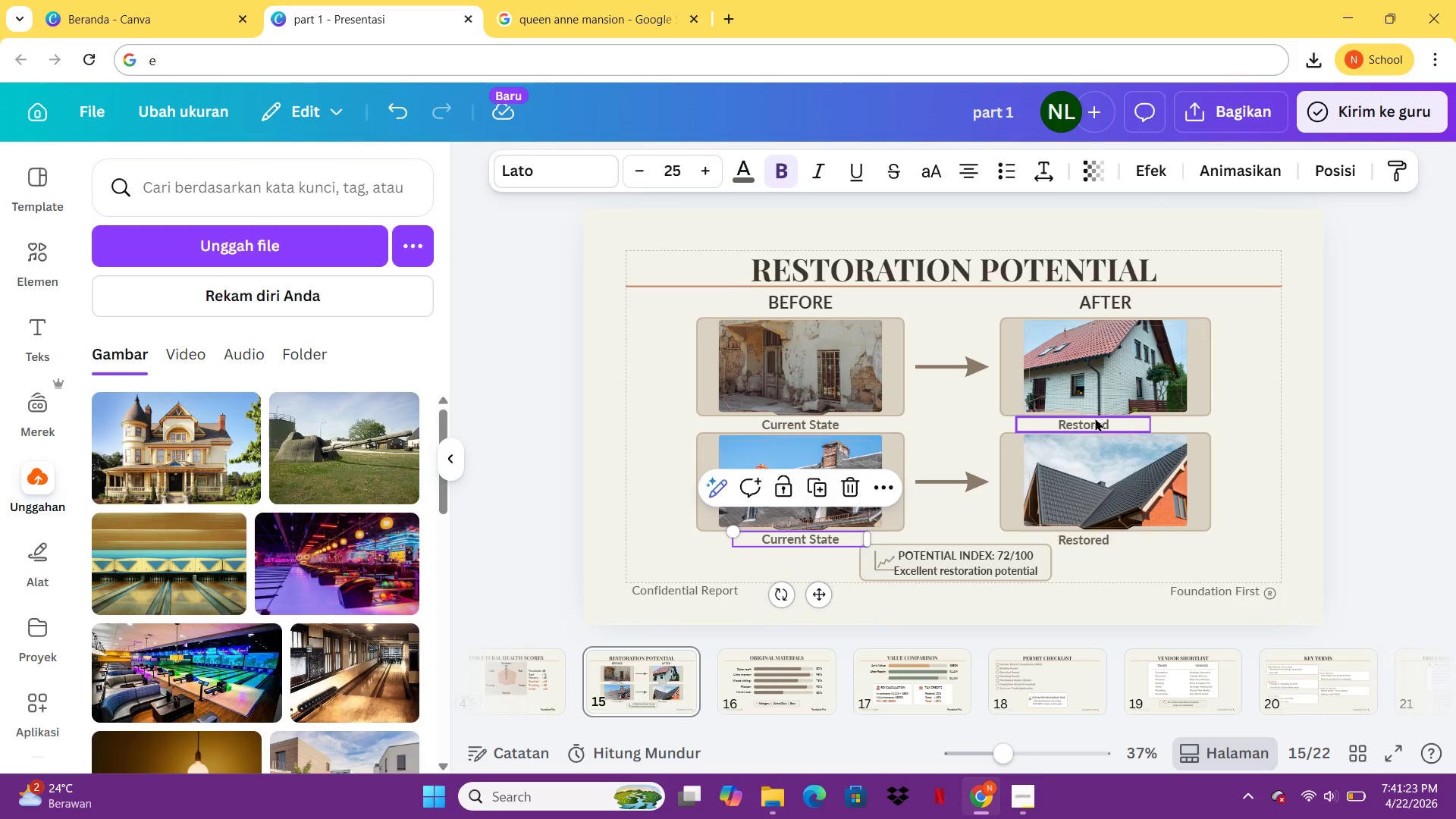 
left_click_drag(start_coordinate=[1095, 418], to_coordinate=[1113, 419])
 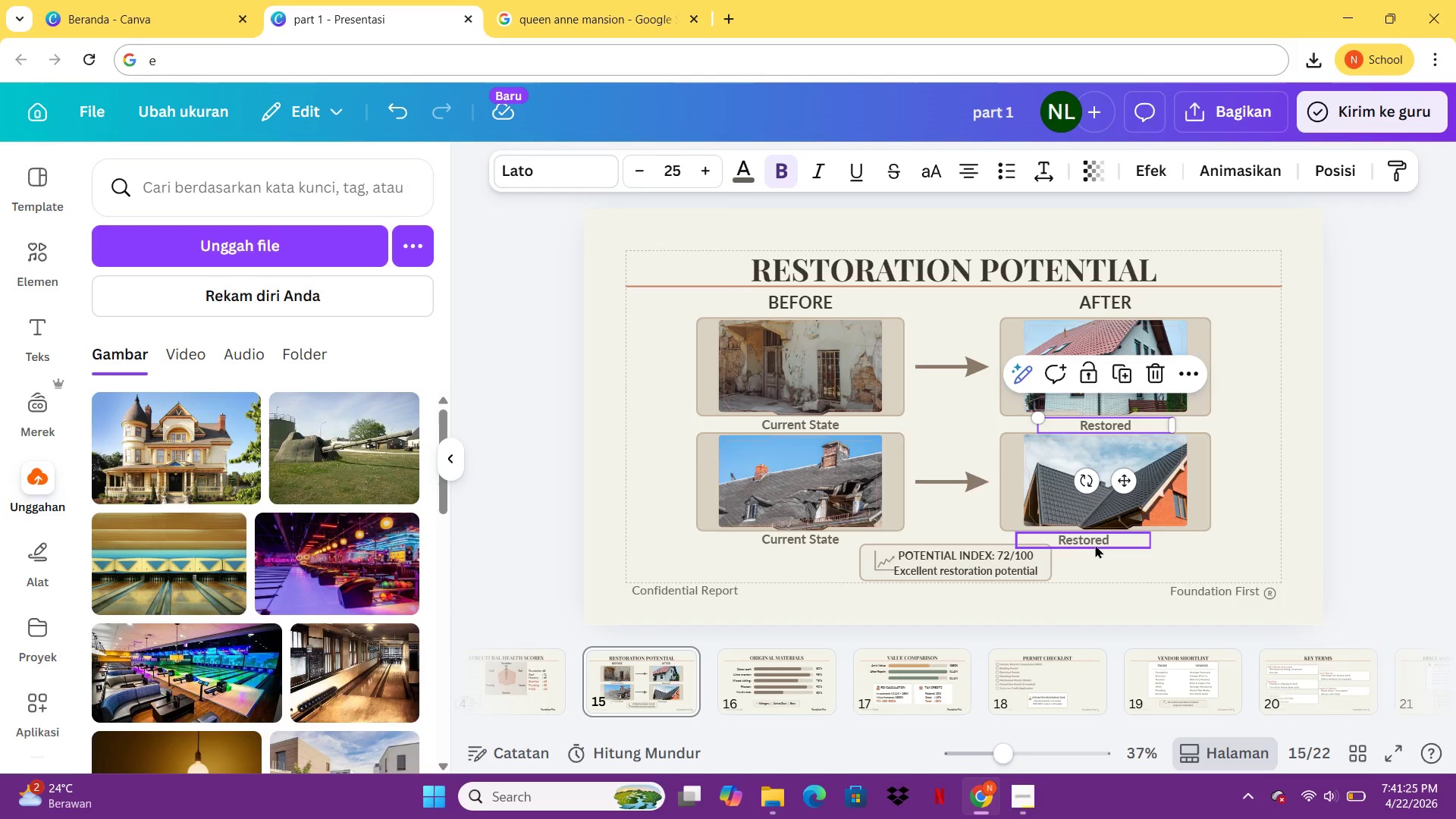 
left_click_drag(start_coordinate=[1096, 542], to_coordinate=[1120, 543])
 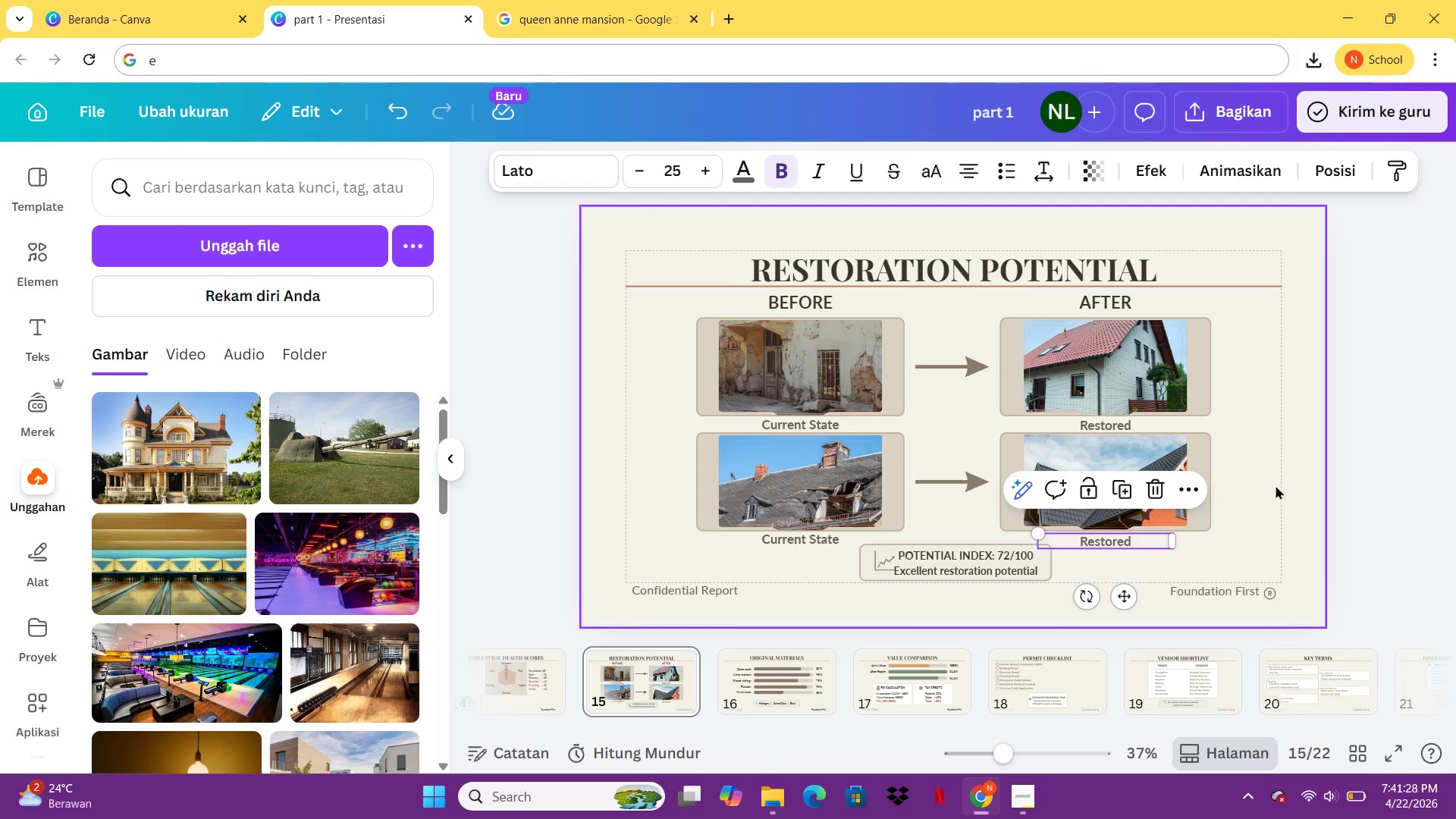 
left_click([1276, 485])
 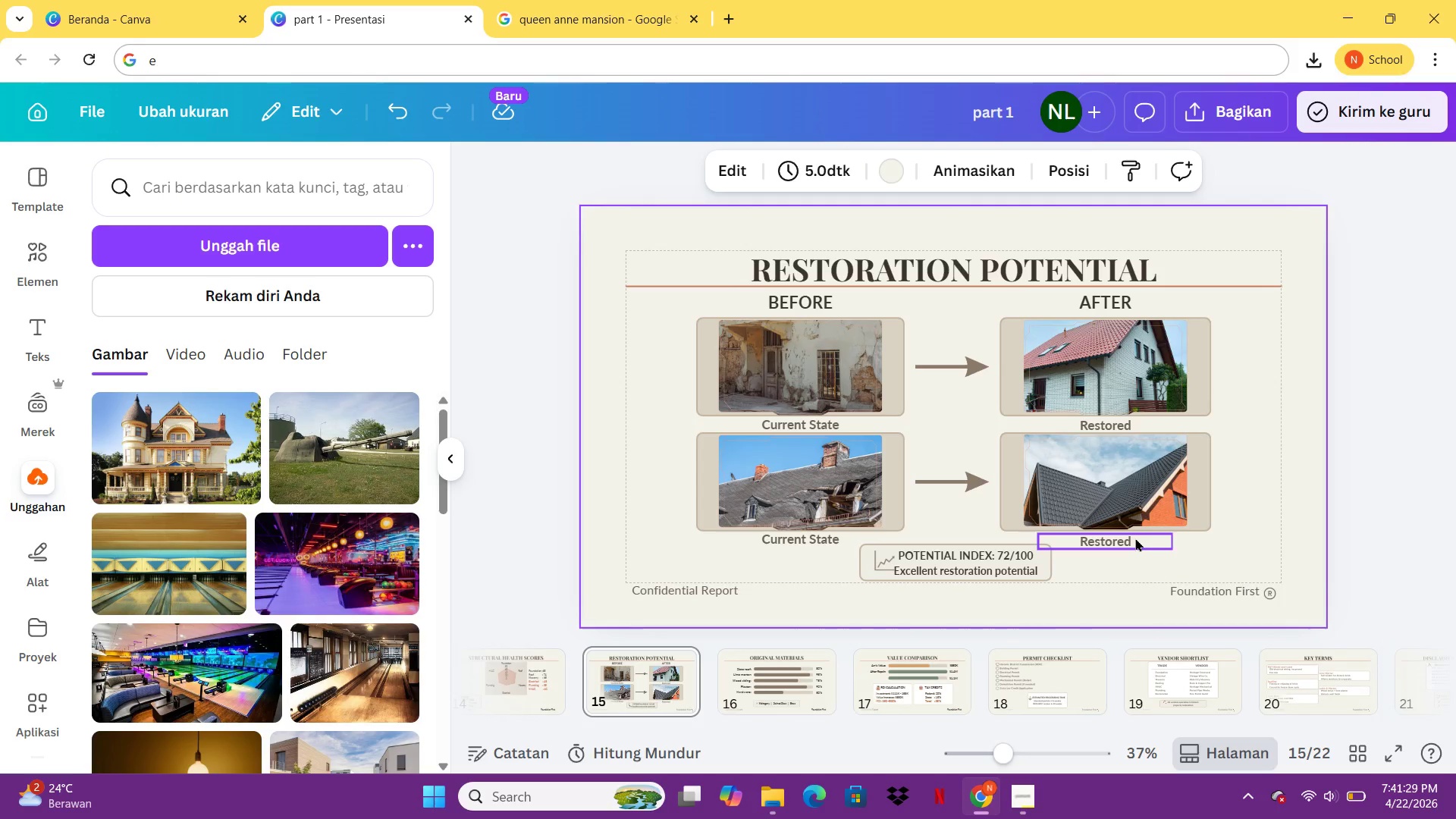 
left_click([1135, 538])
 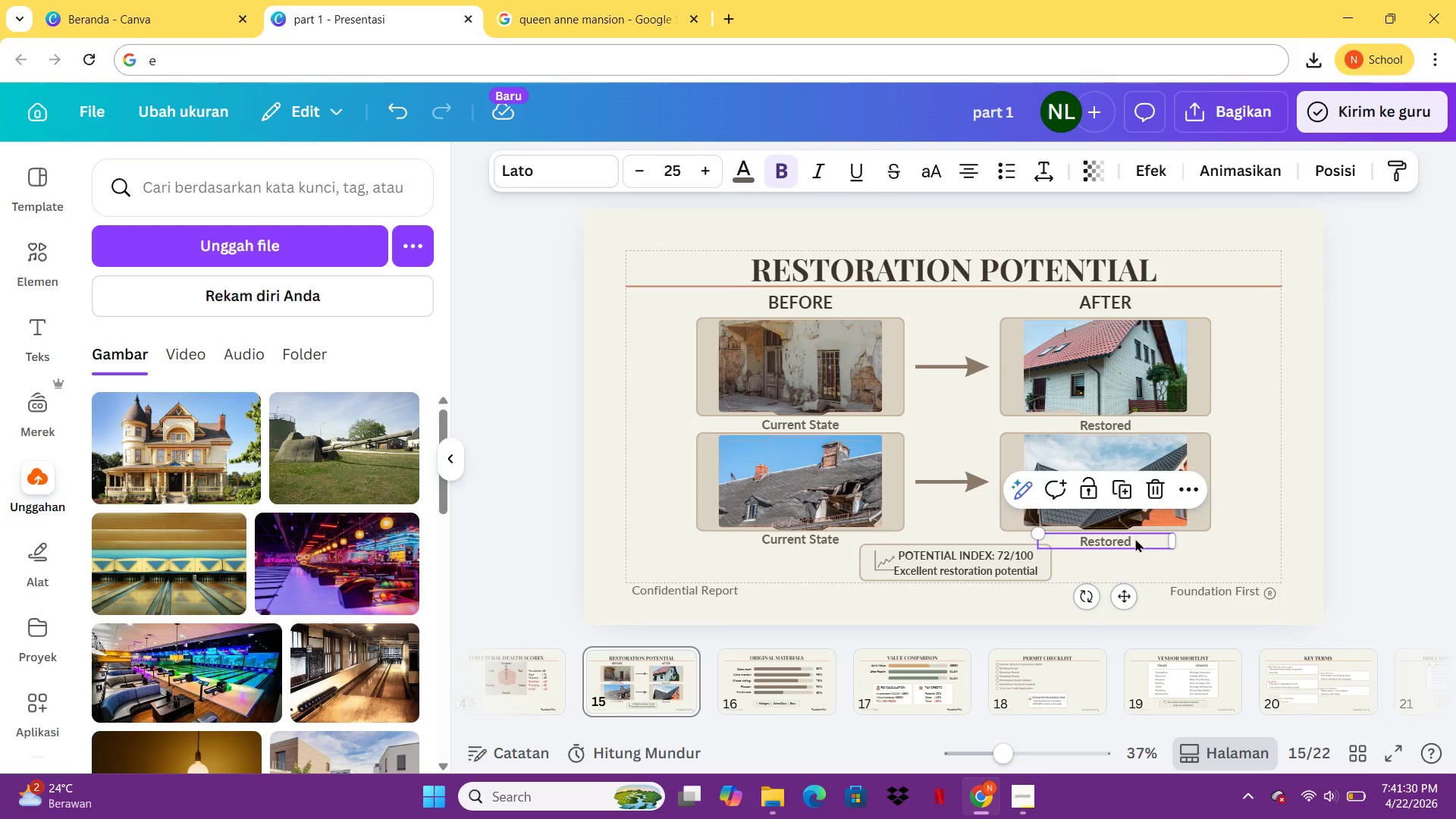 
key(ArrowUp)
 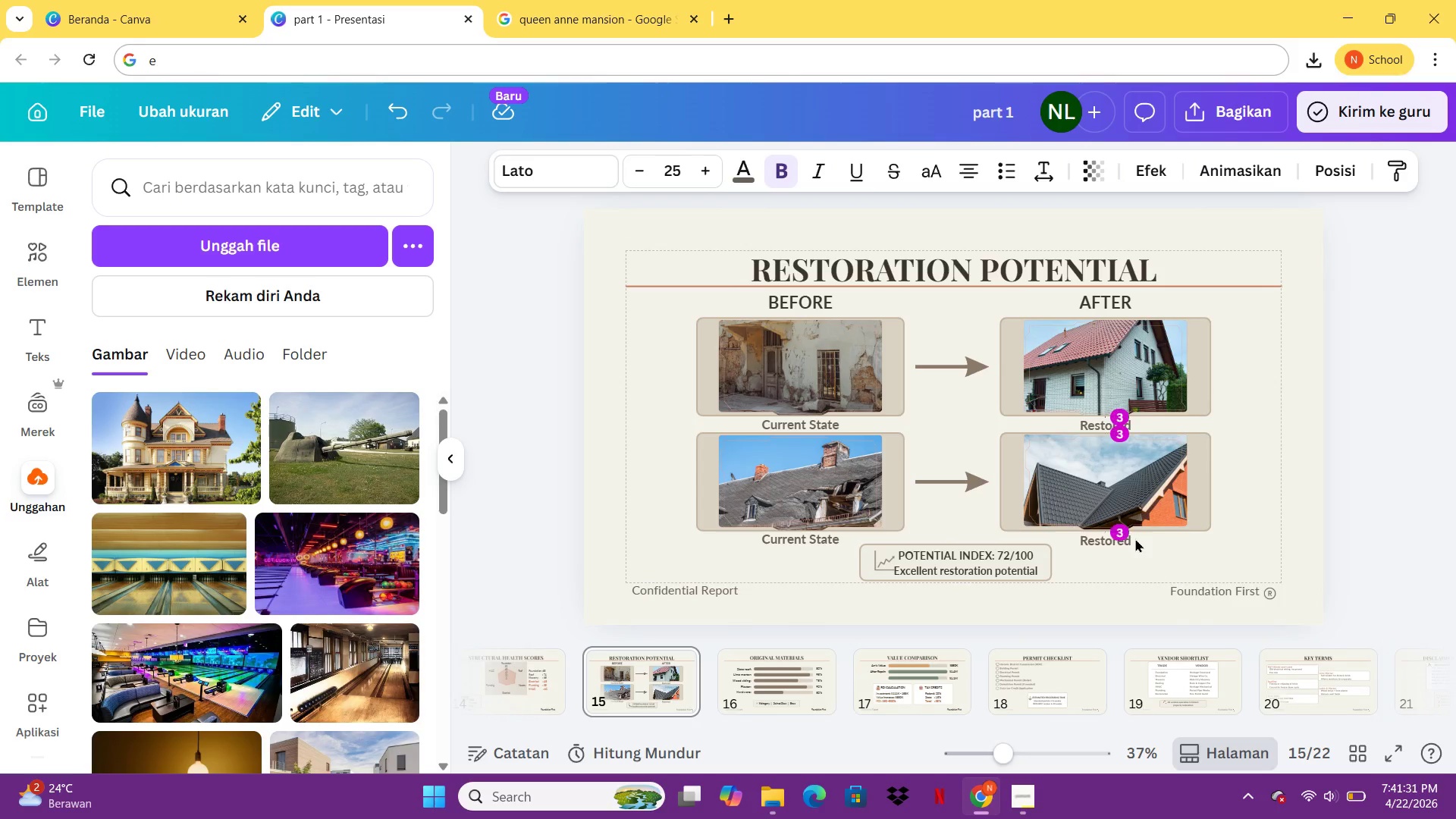 
key(ArrowUp)
 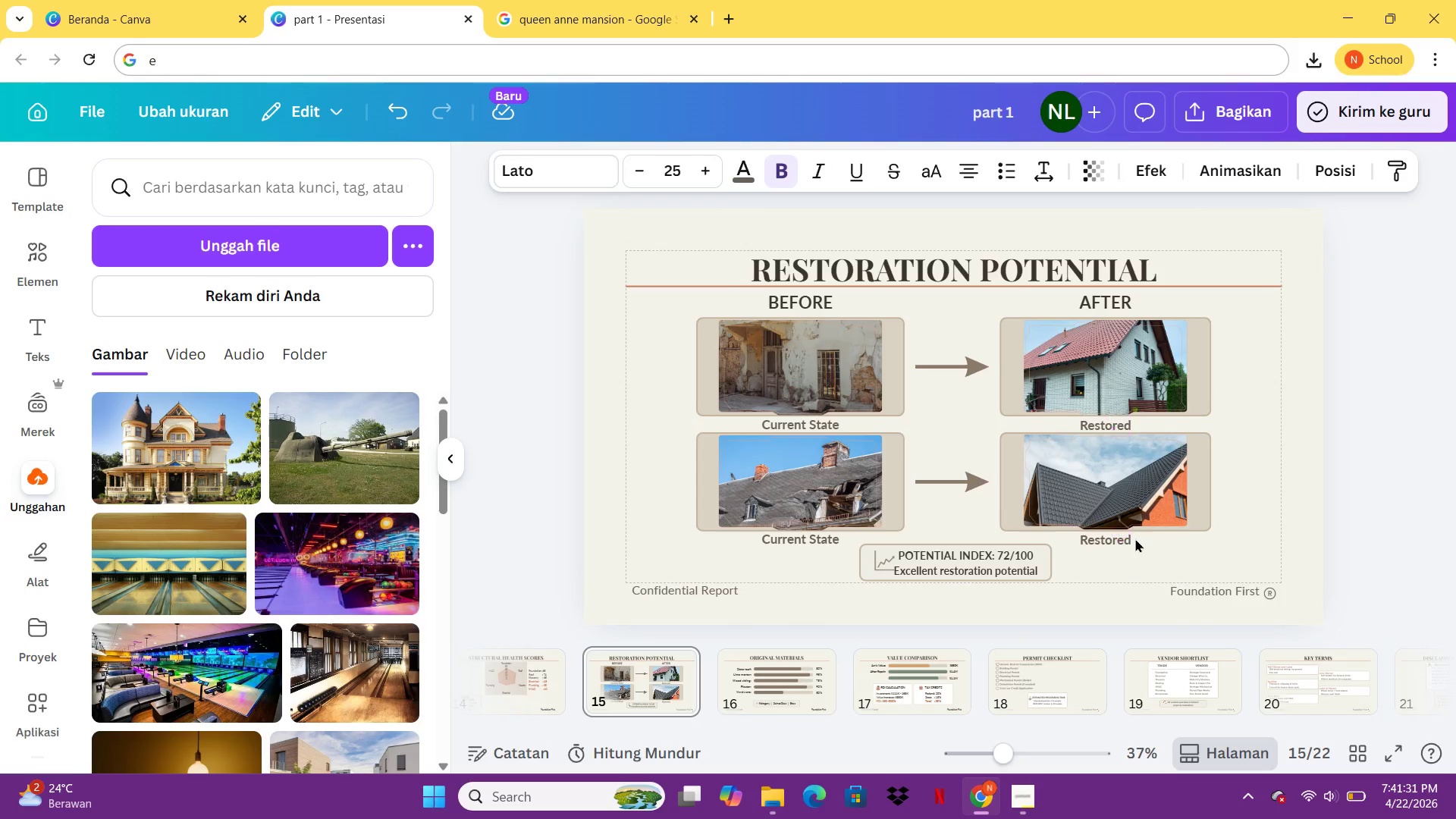 
key(ArrowUp)
 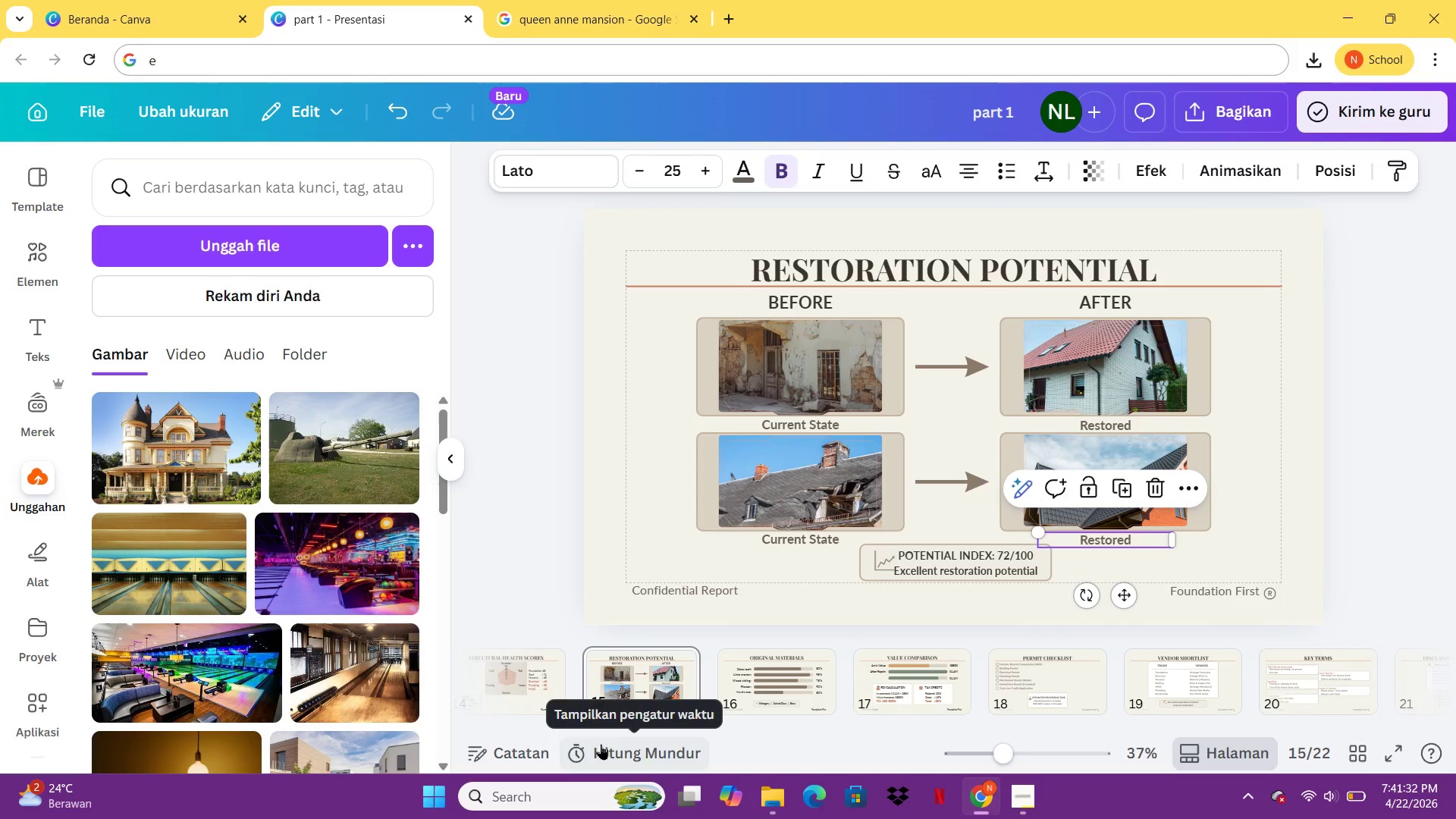 
mouse_move([777, 664])
 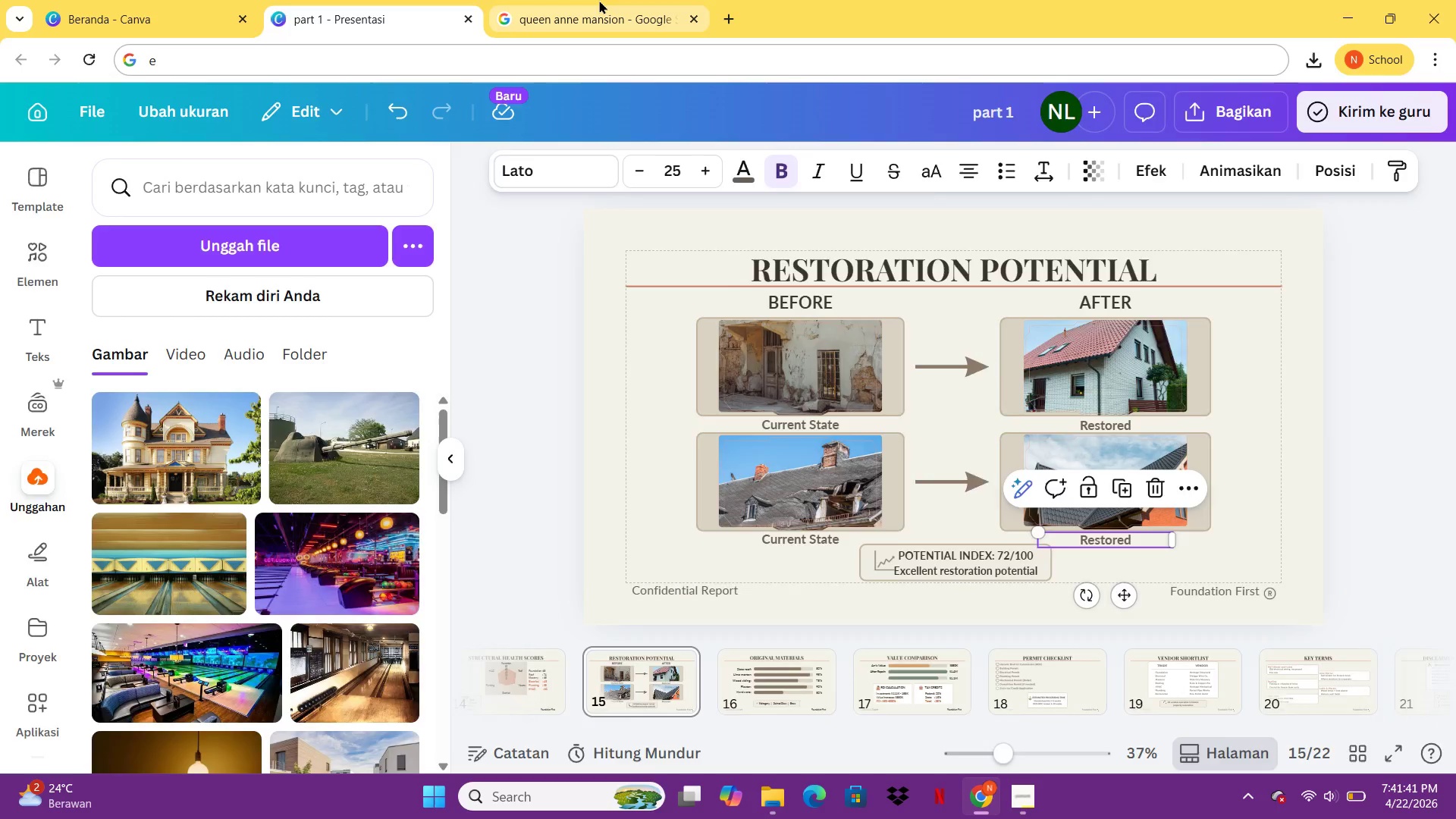 
left_click([599, 0])
 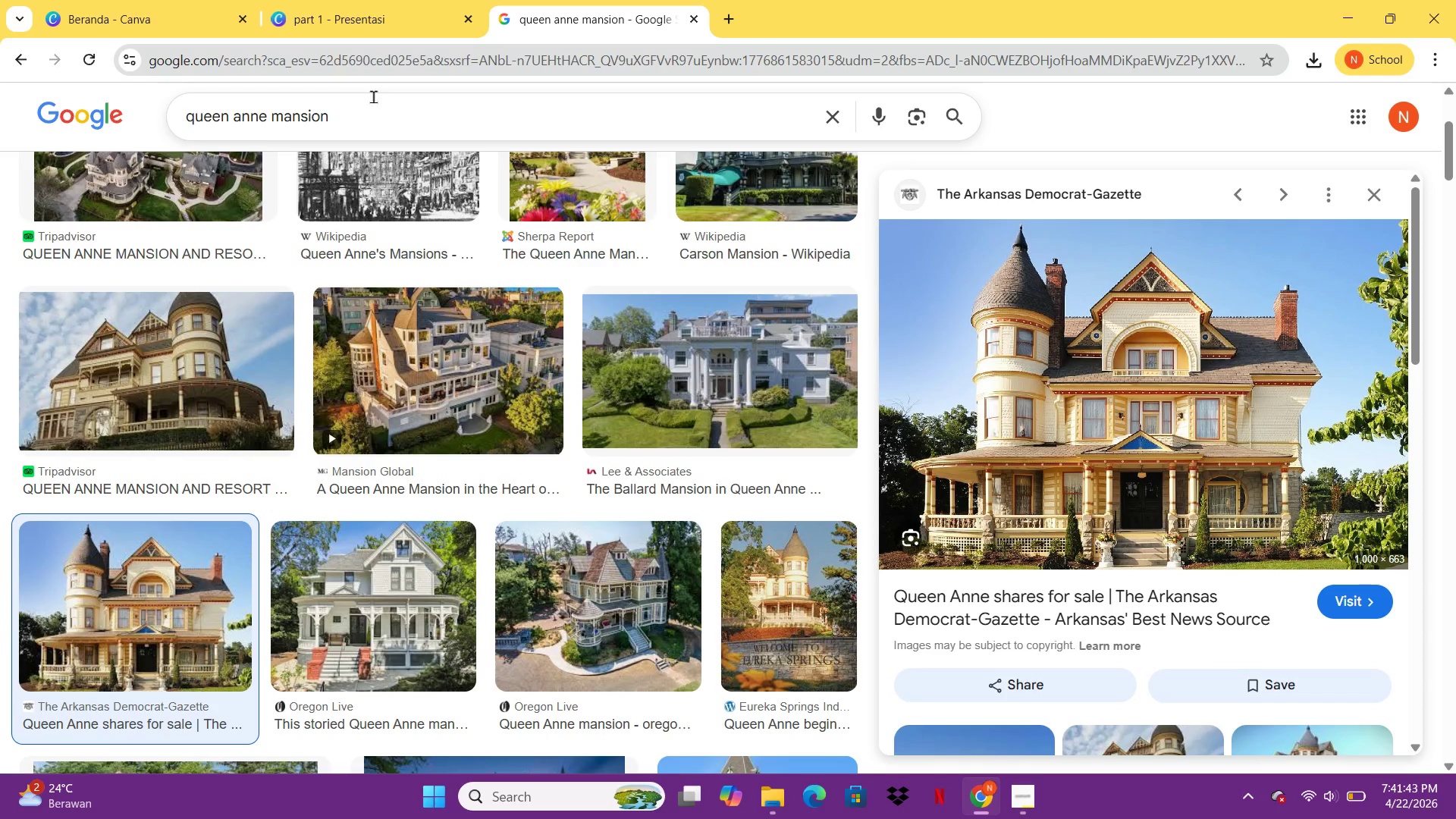 
left_click([352, 0])
 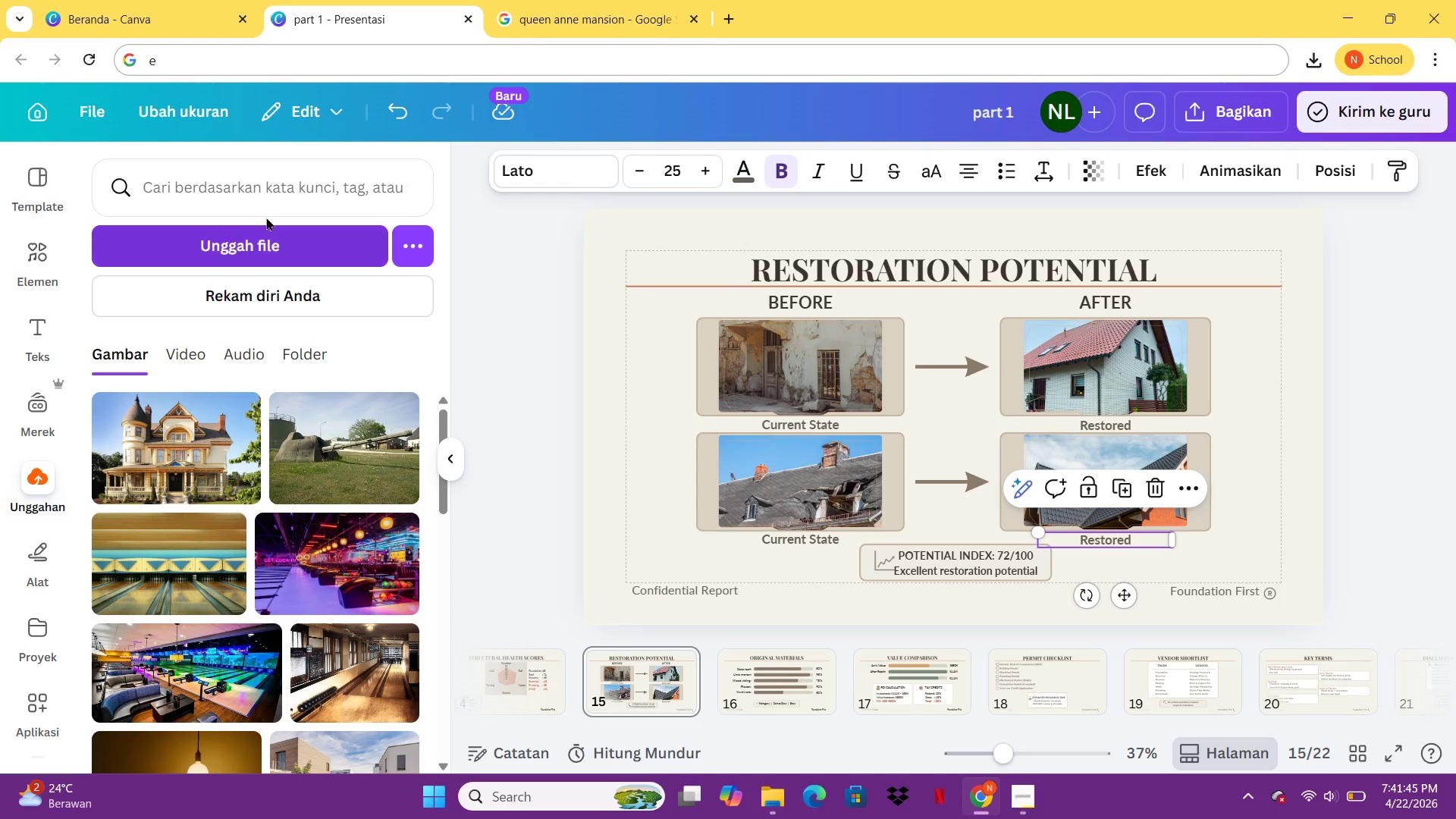 
left_click([269, 181])
 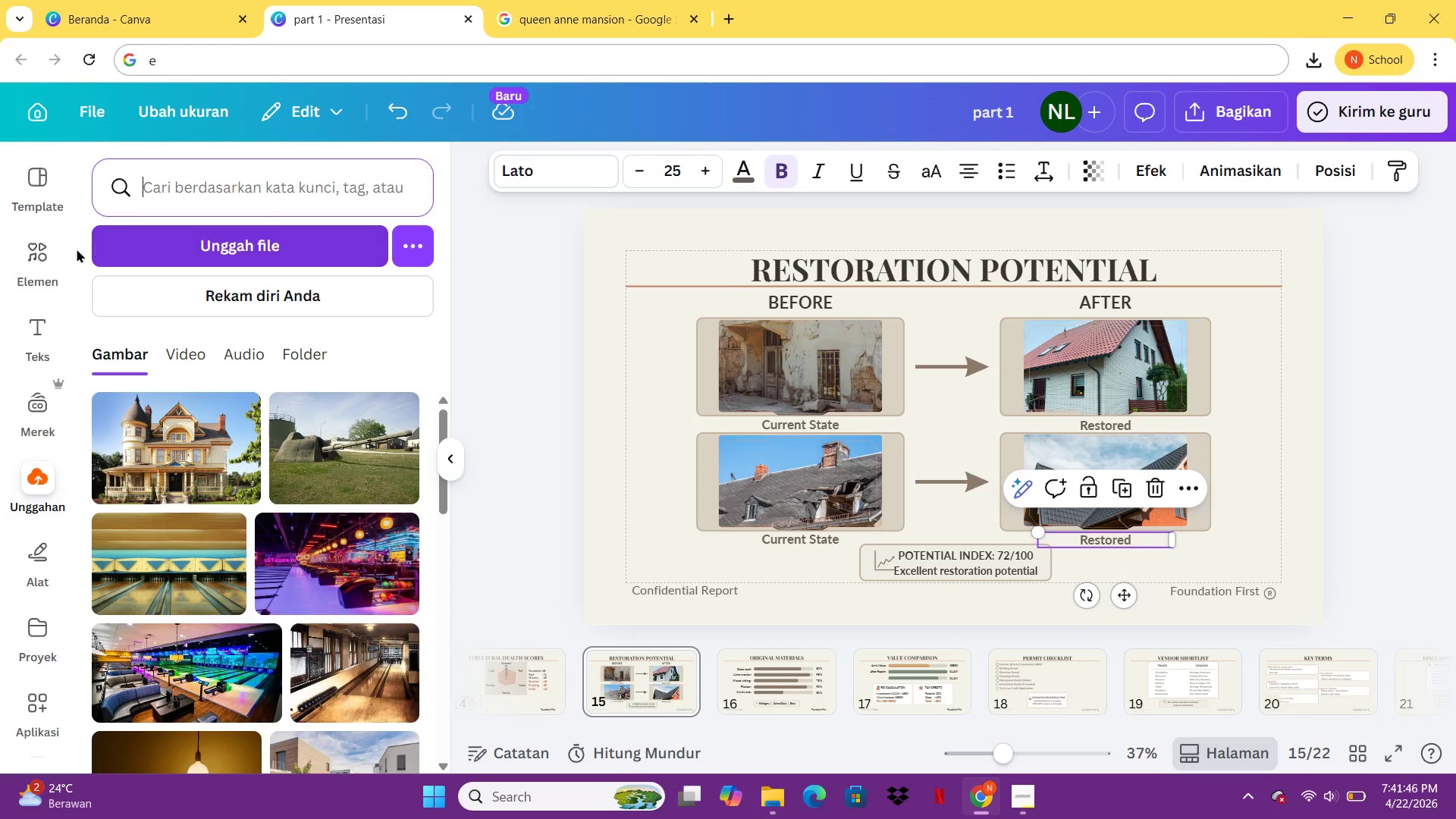 
left_click([61, 259])
 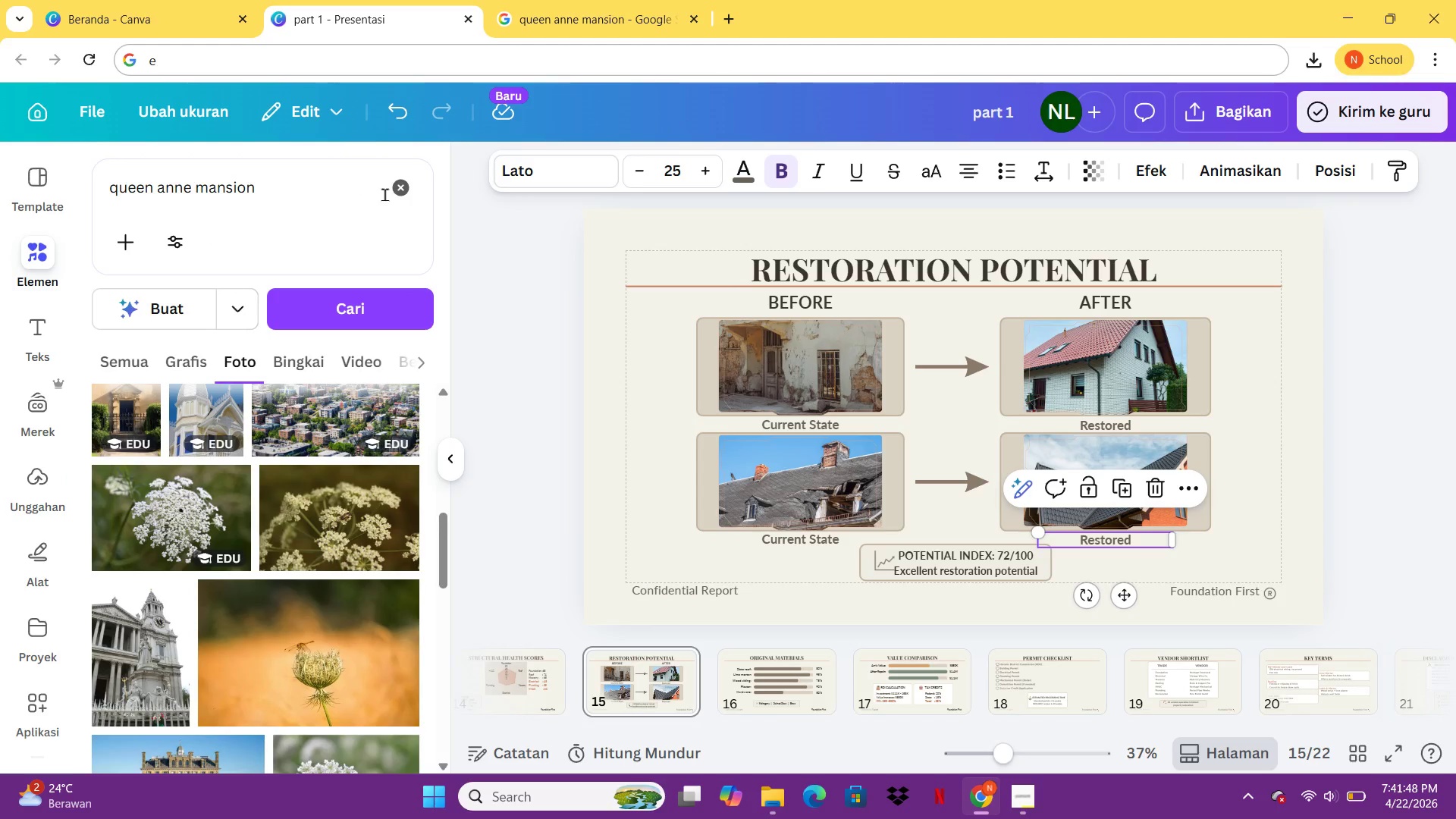 
left_click([396, 194])
 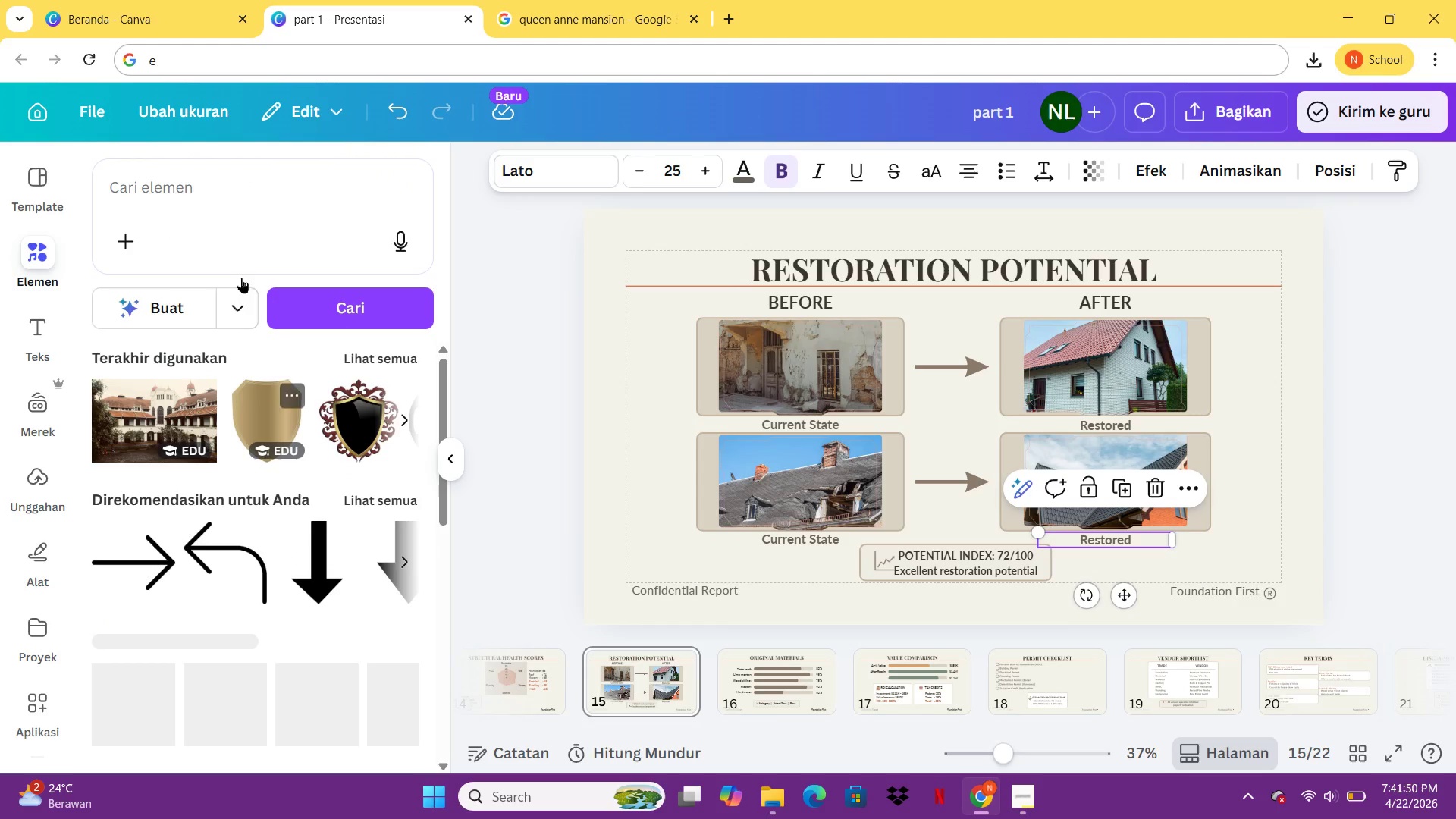 
left_click([277, 175])
 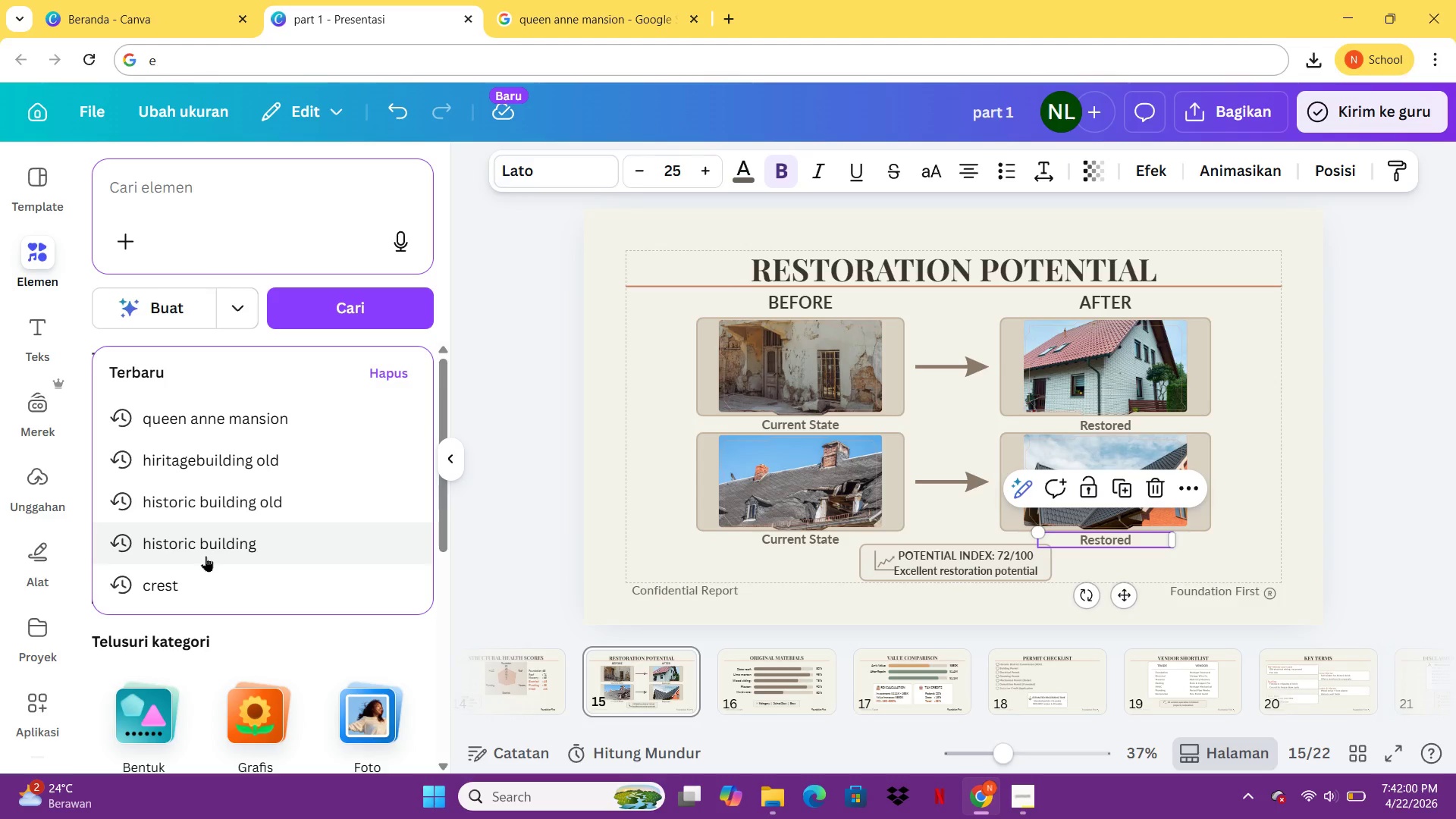 
wait(15.06)
 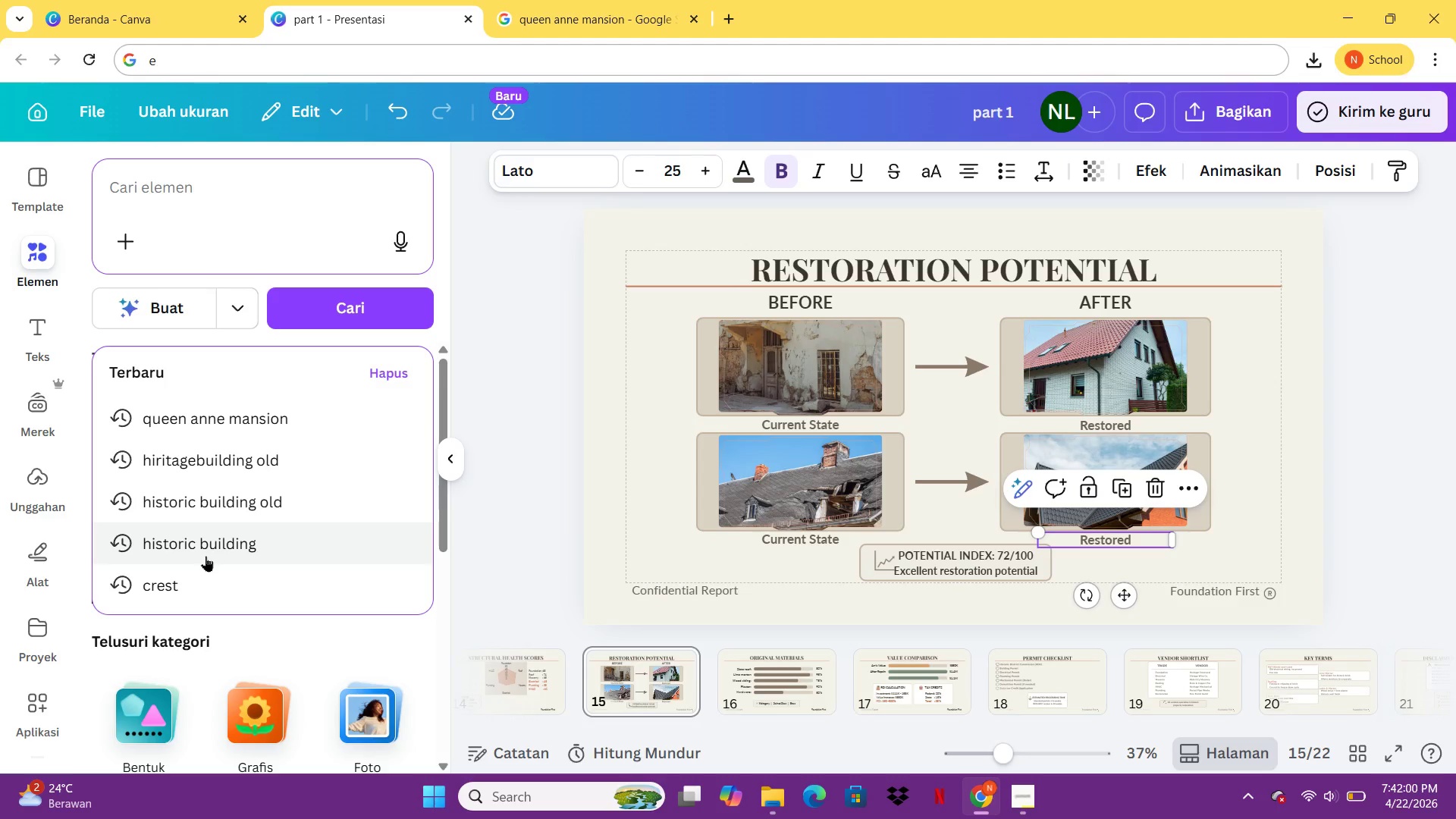 
left_click([271, 201])
 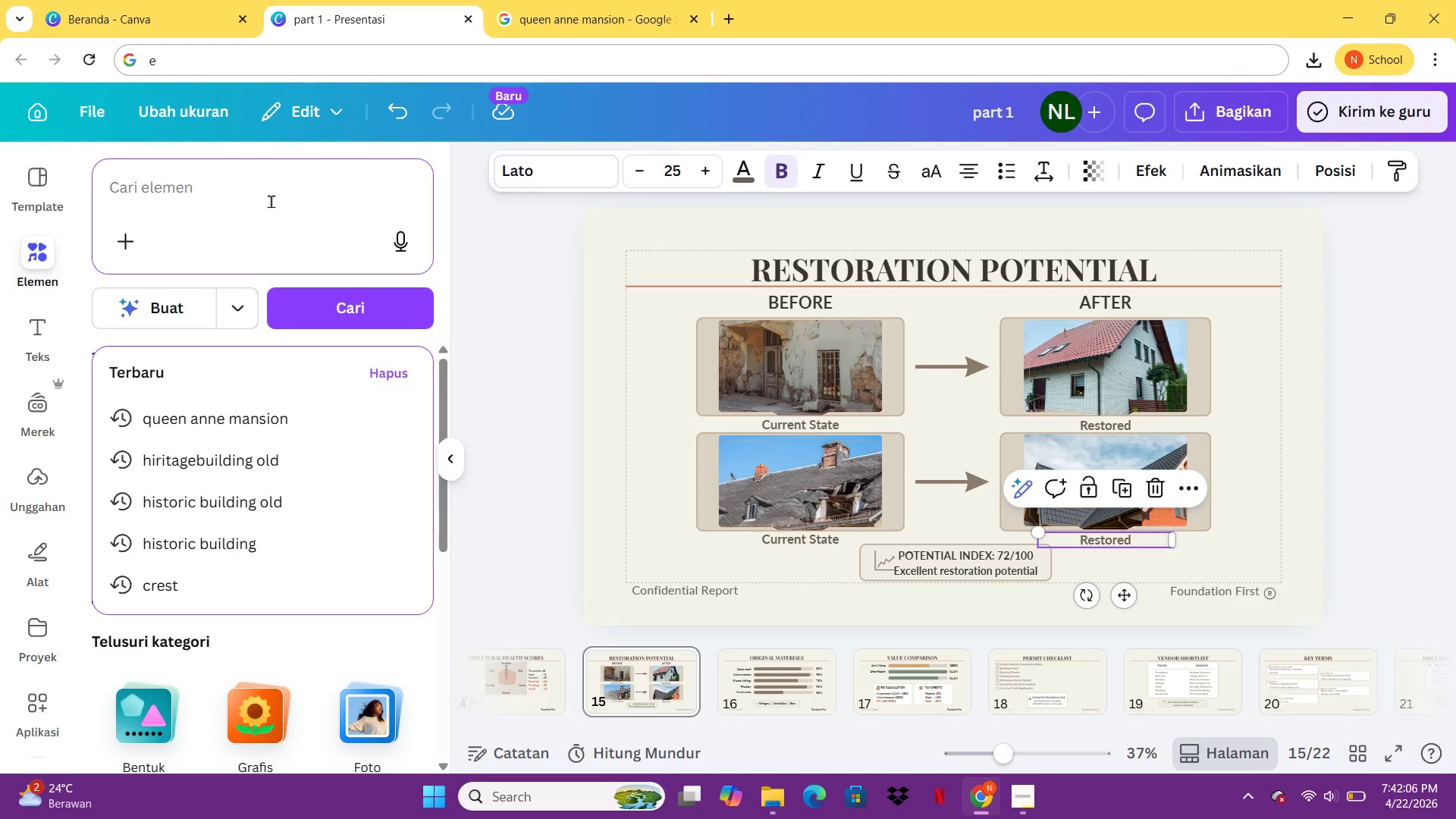 
hold_key(key=E, duration=1.62)
 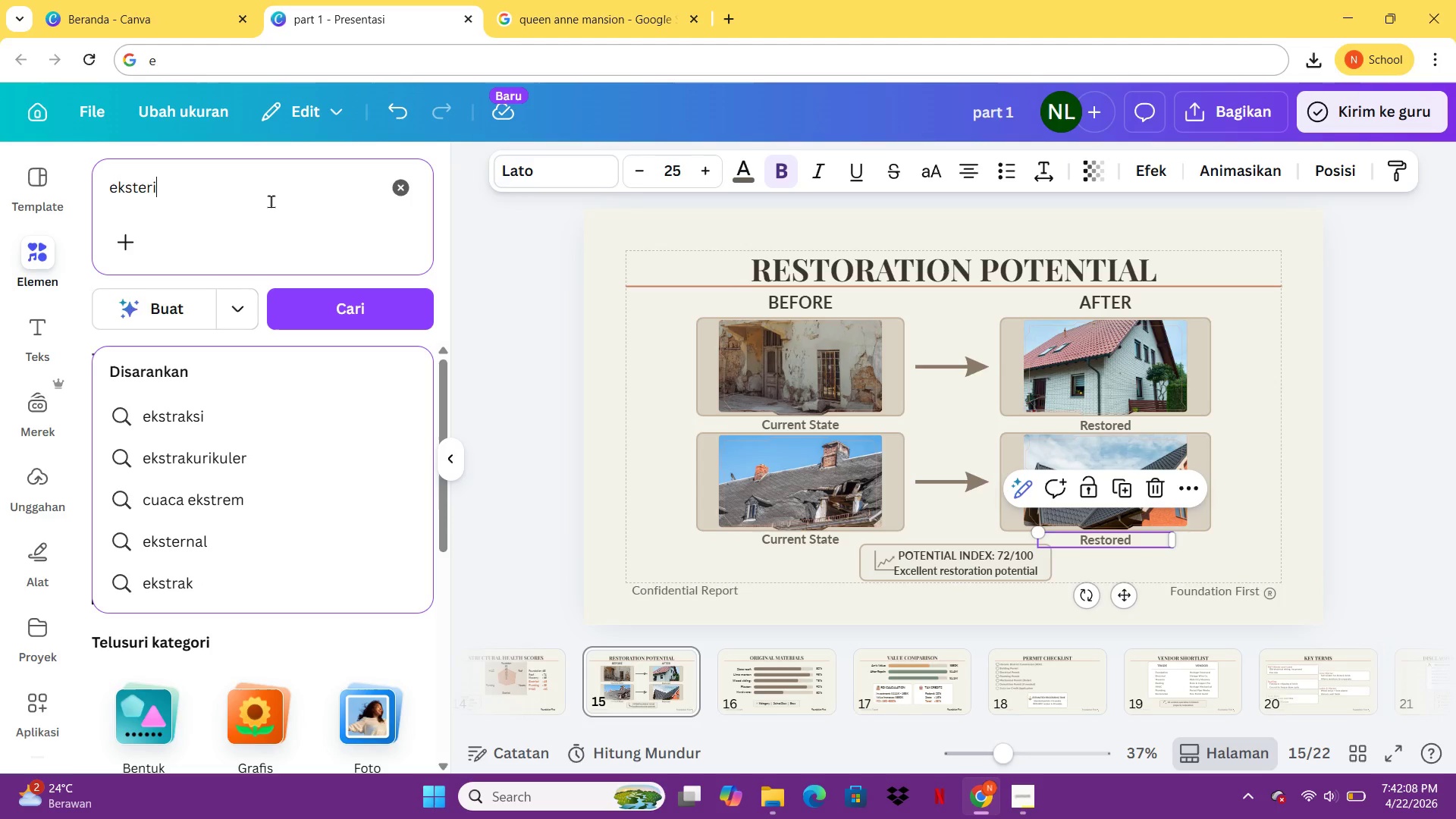 
type(kstrior mansion)
 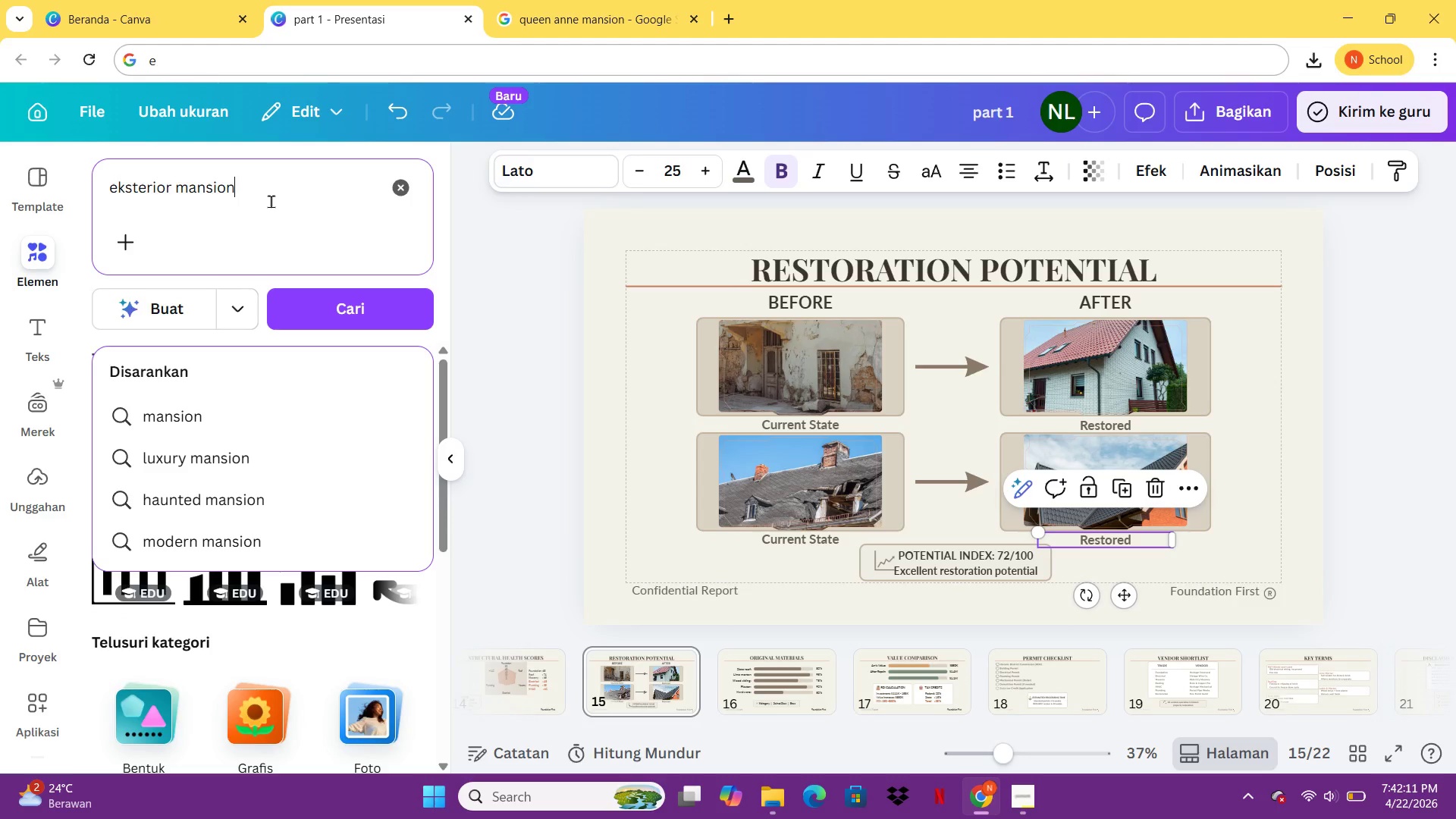 
key(Enter)
 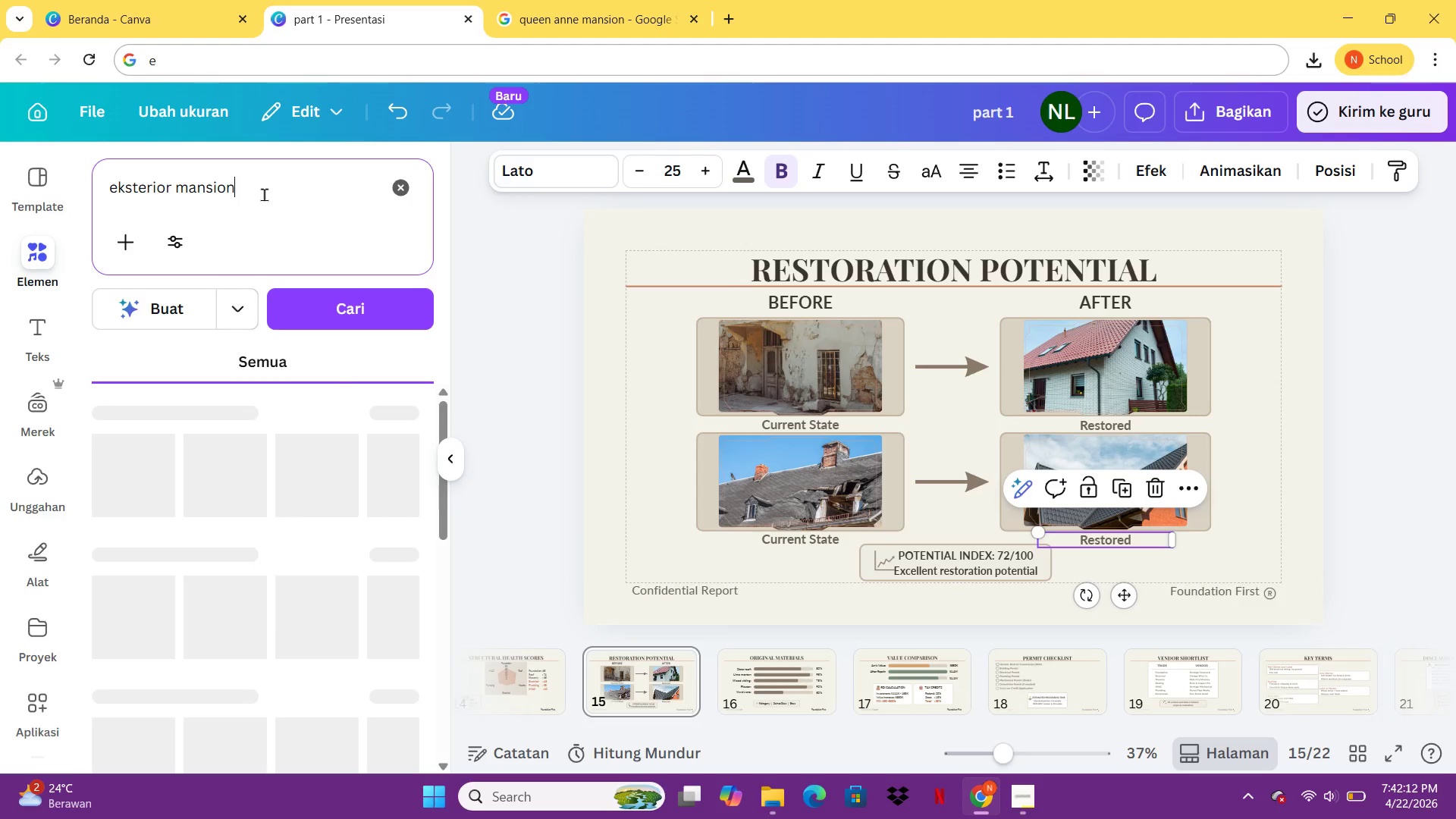 
left_click_drag(start_coordinate=[264, 194], to_coordinate=[86, 197])
 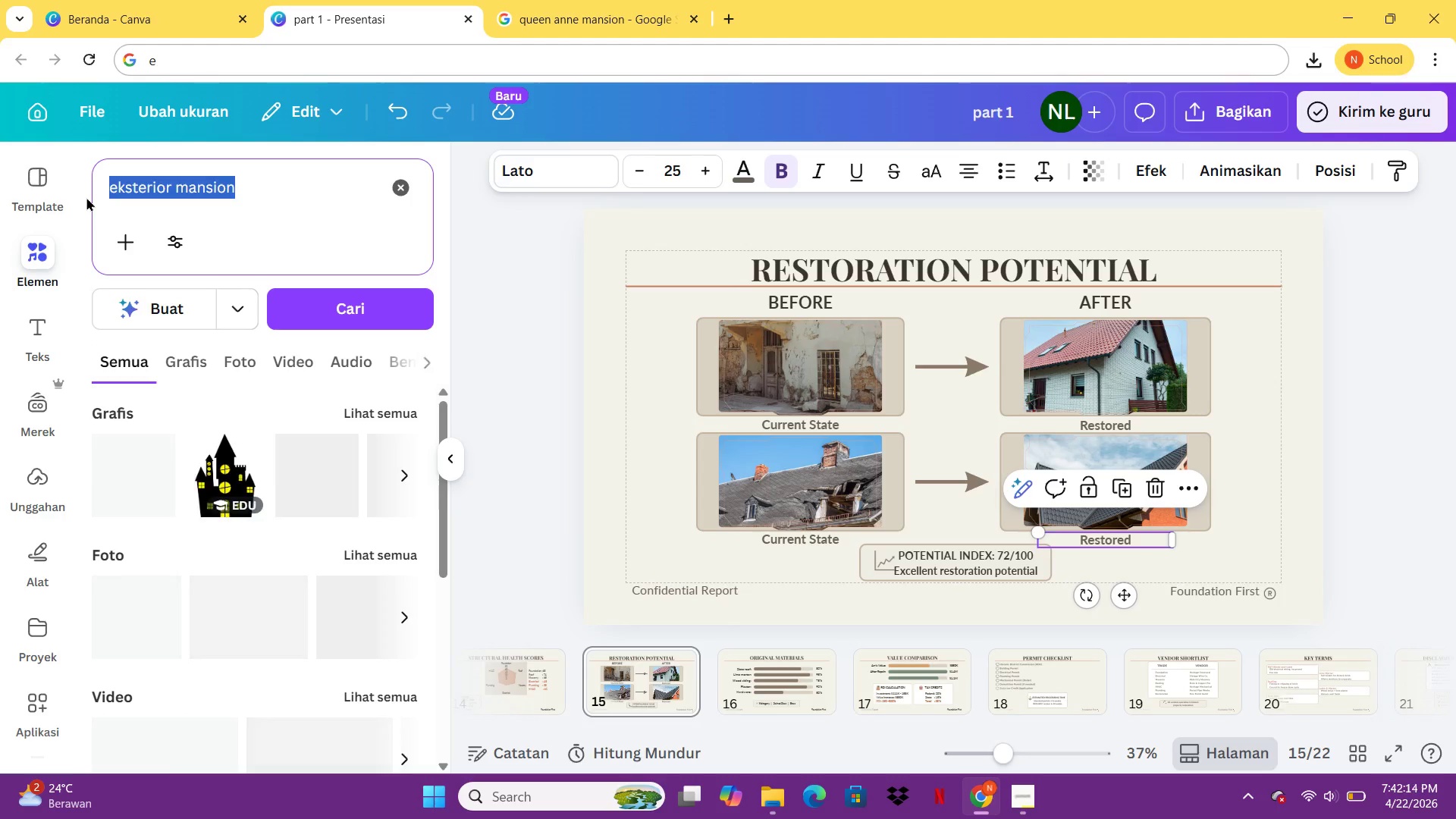 
key(Control+C)
 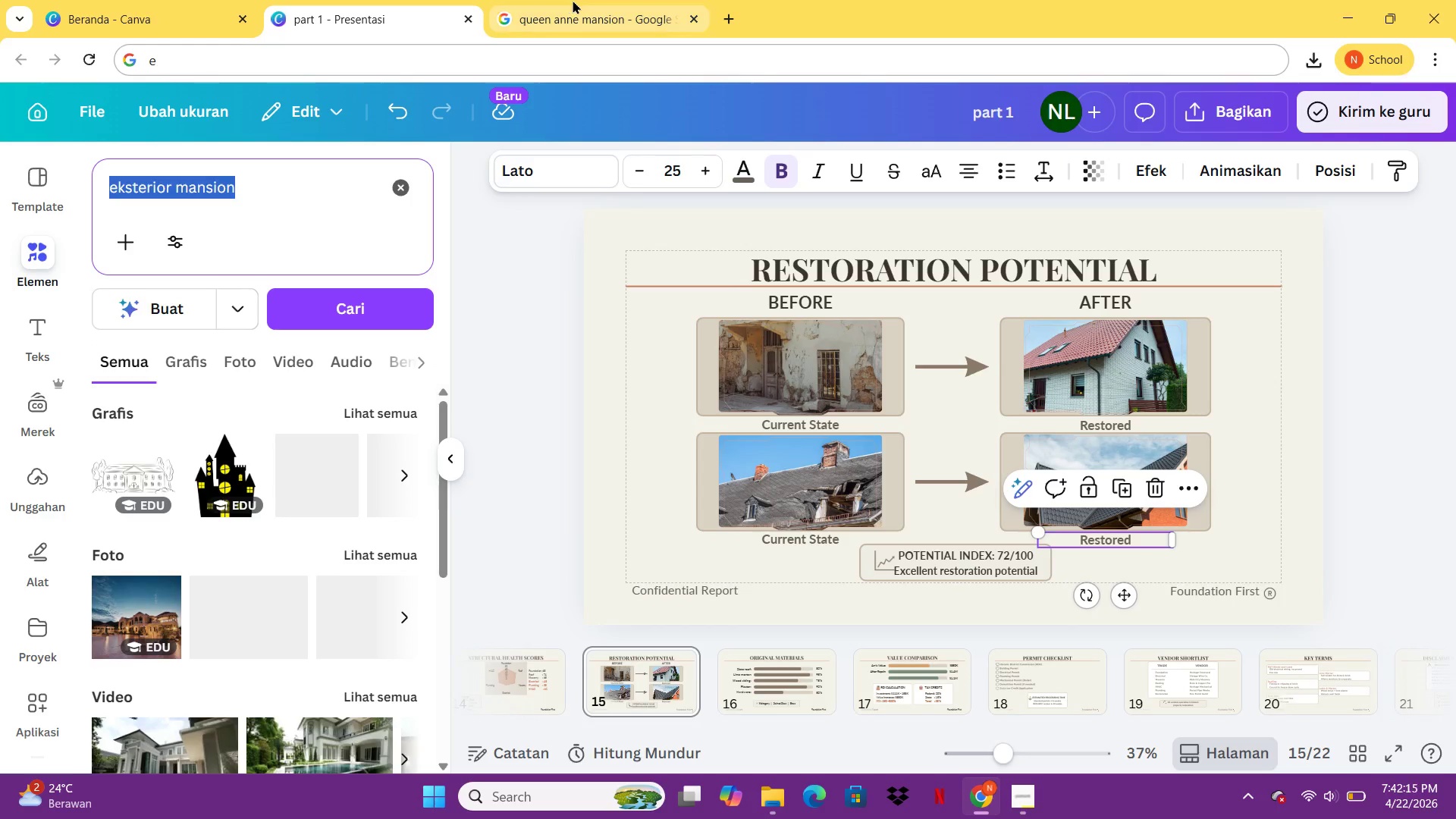 
left_click([573, 0])
 